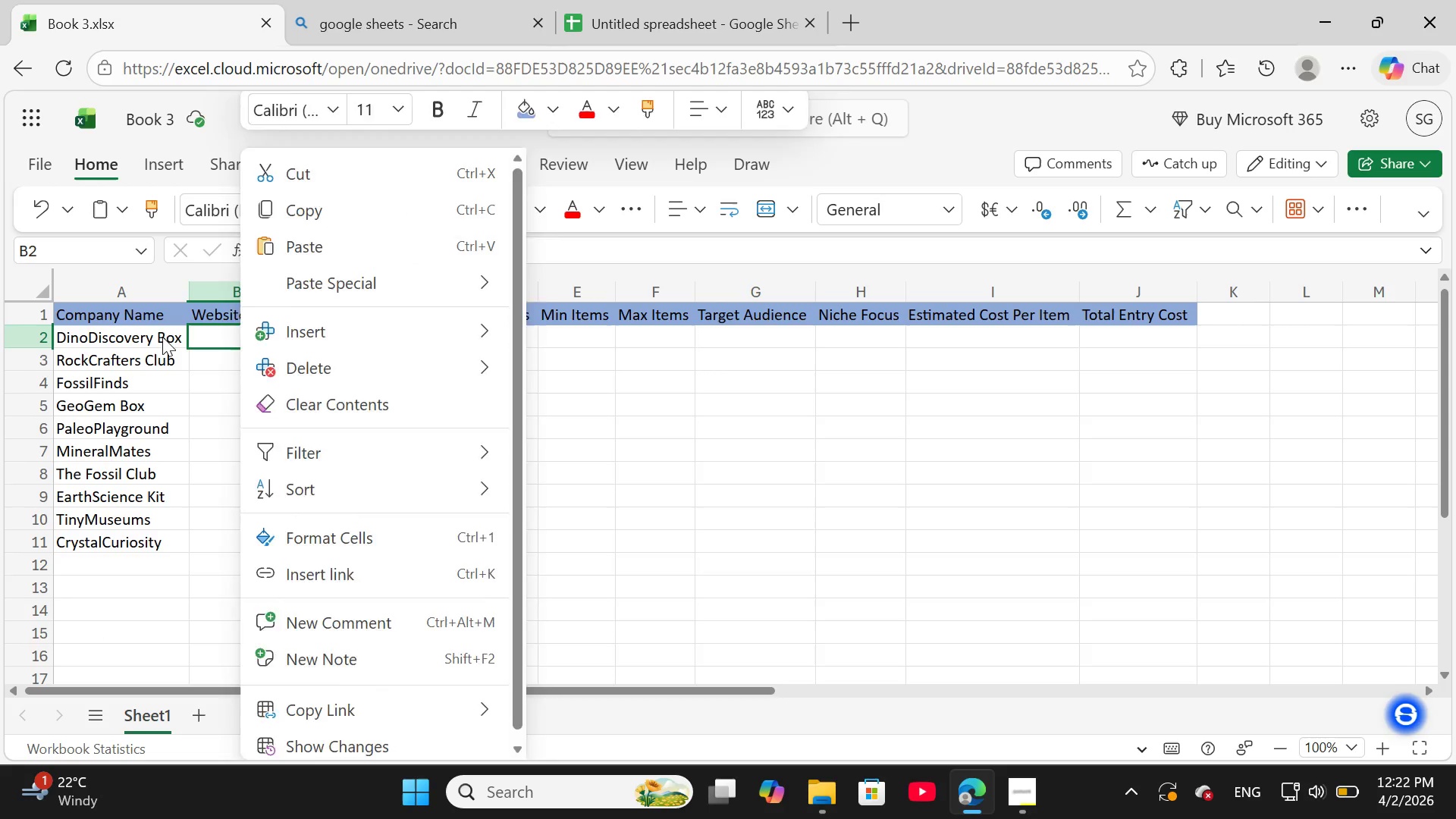 
left_click([162, 337])
 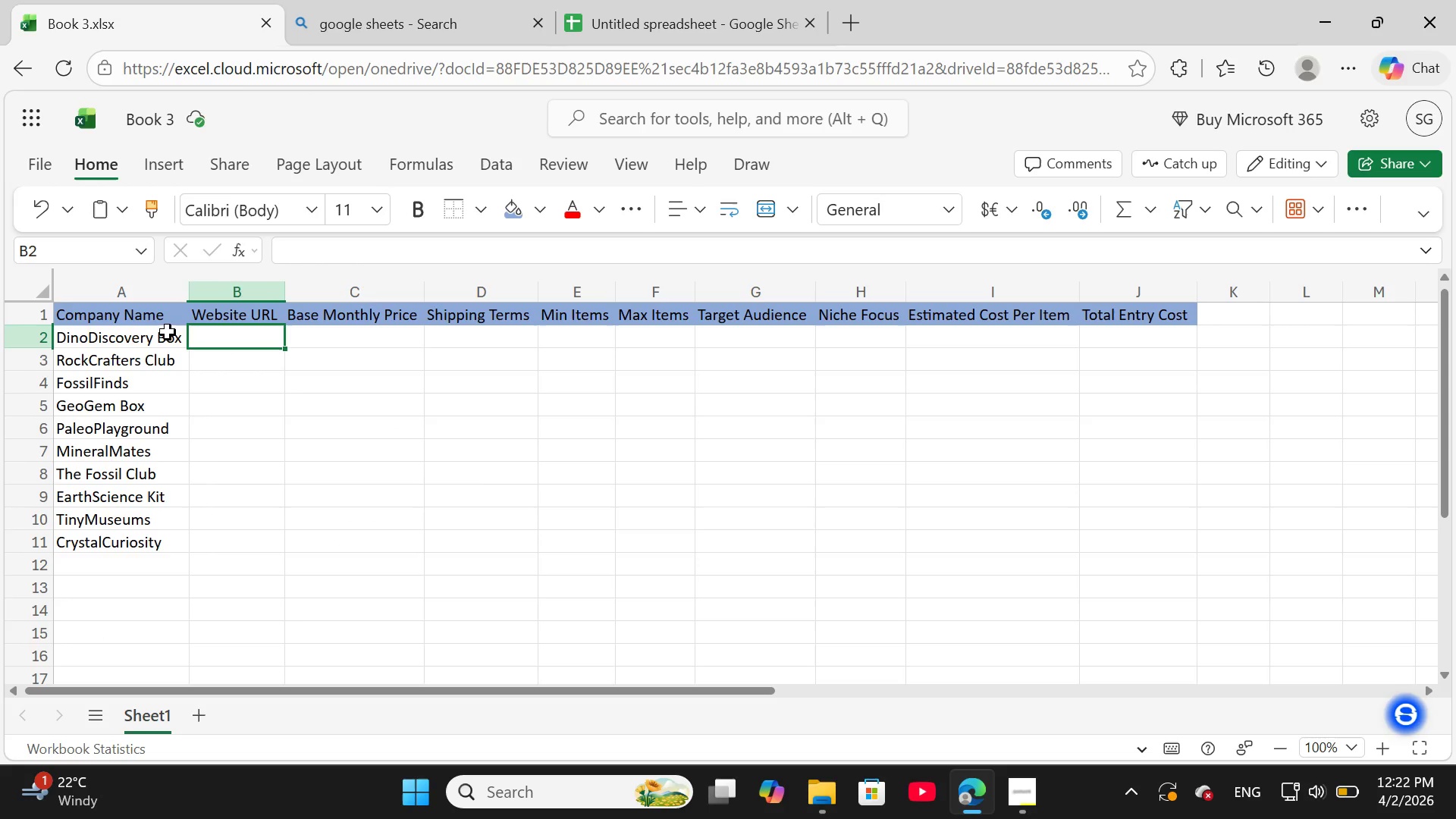 
left_click([168, 332])
 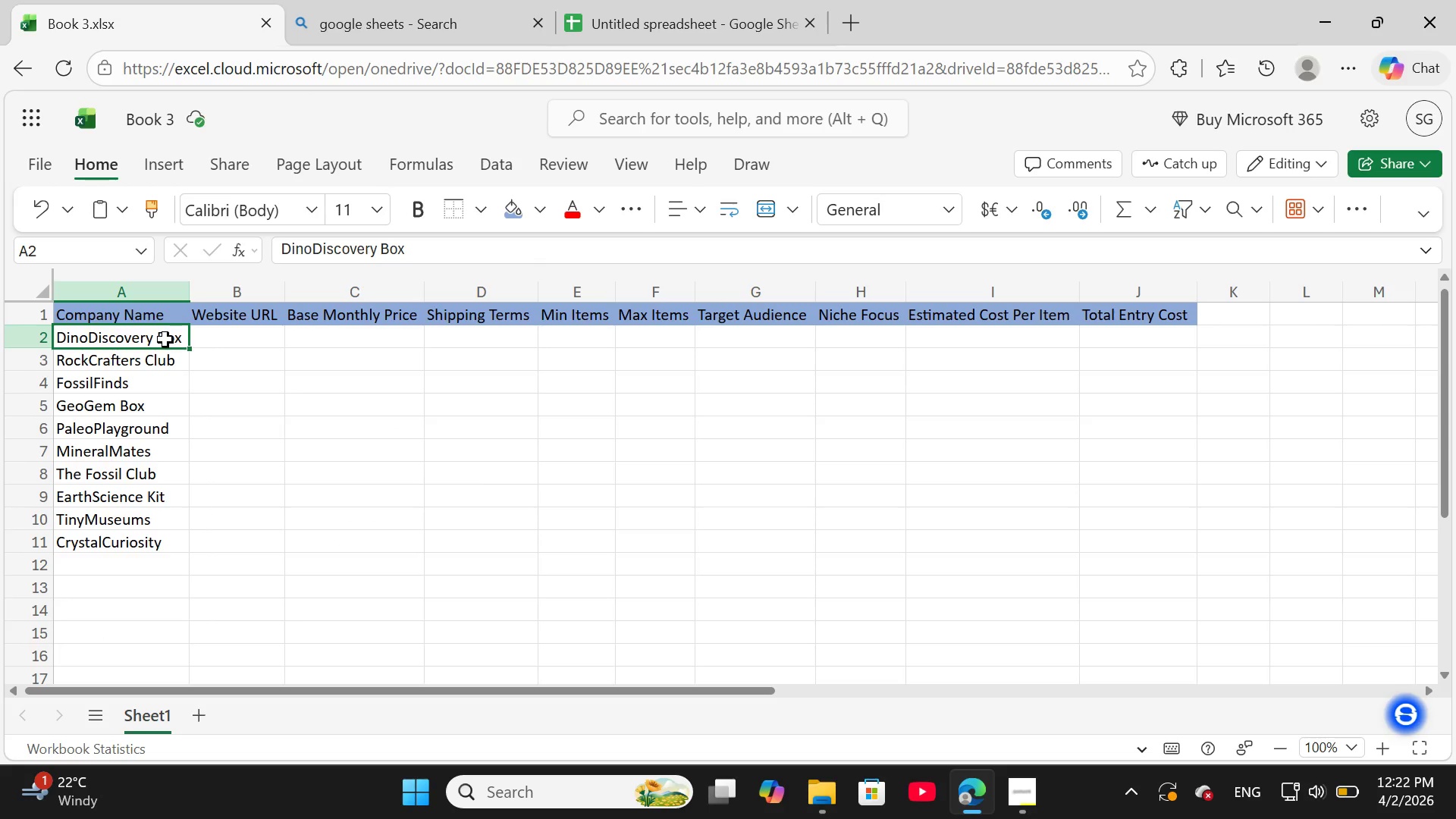 
right_click([165, 340])
 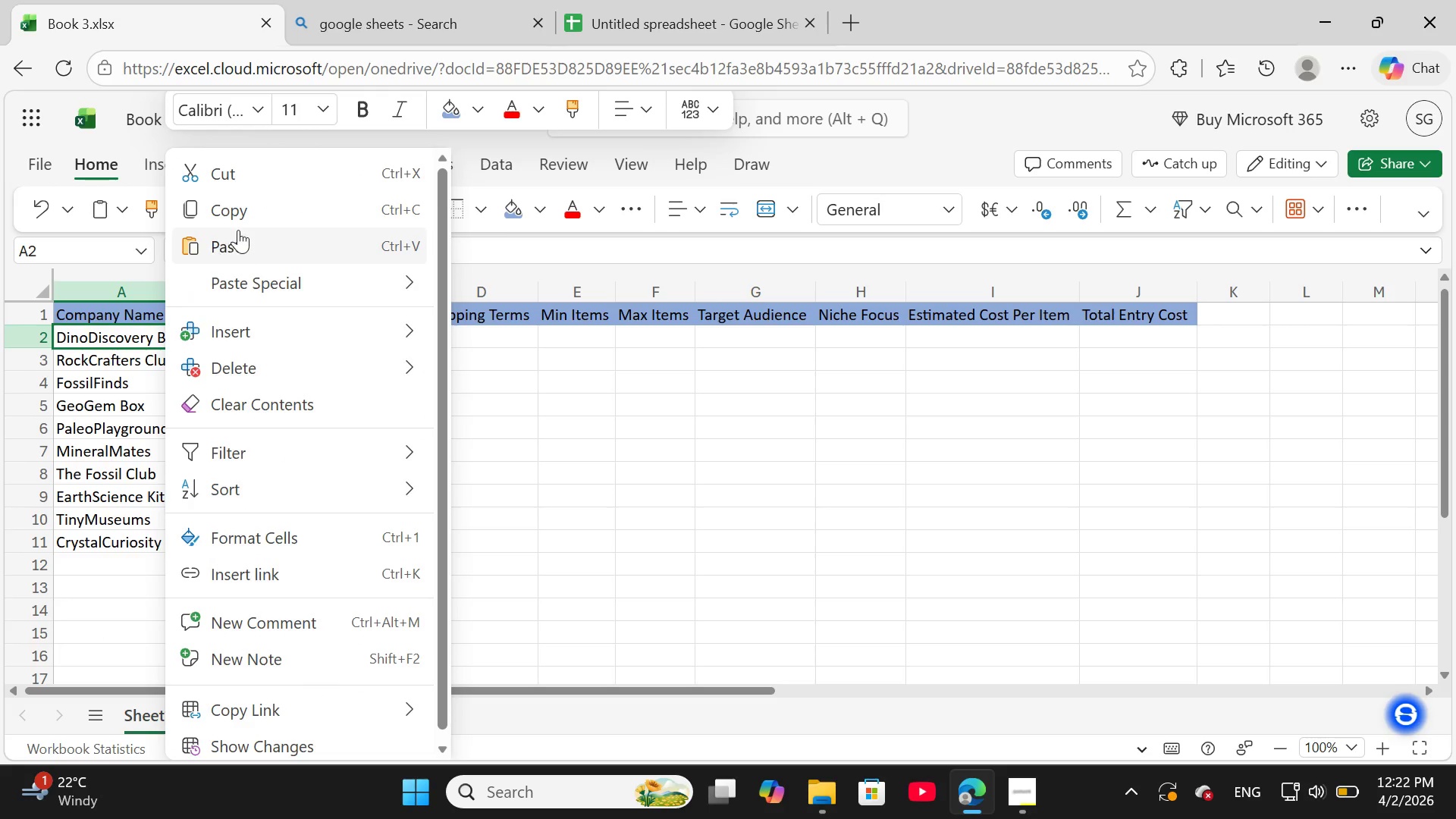 
left_click([243, 215])
 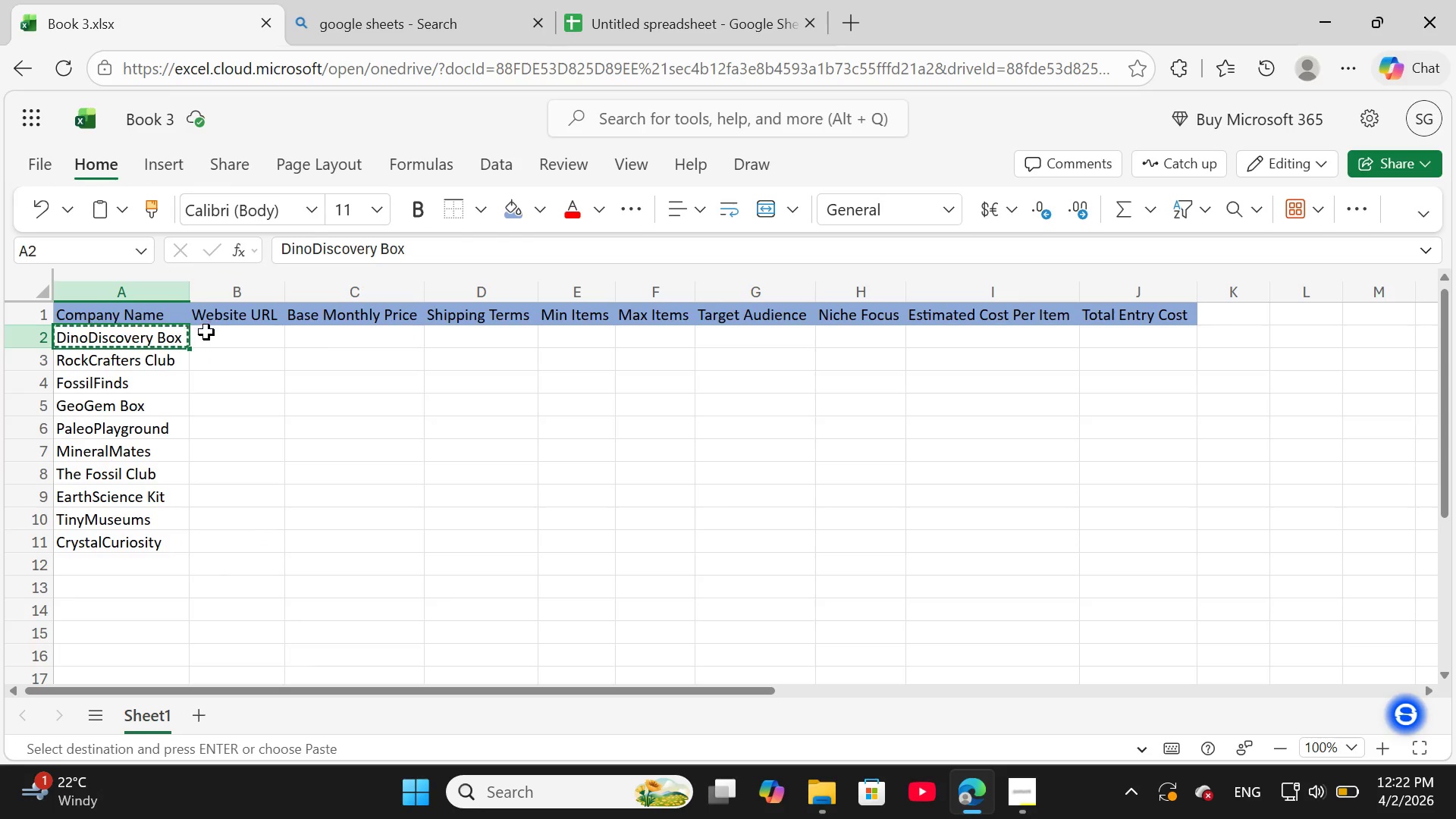 
left_click([205, 334])
 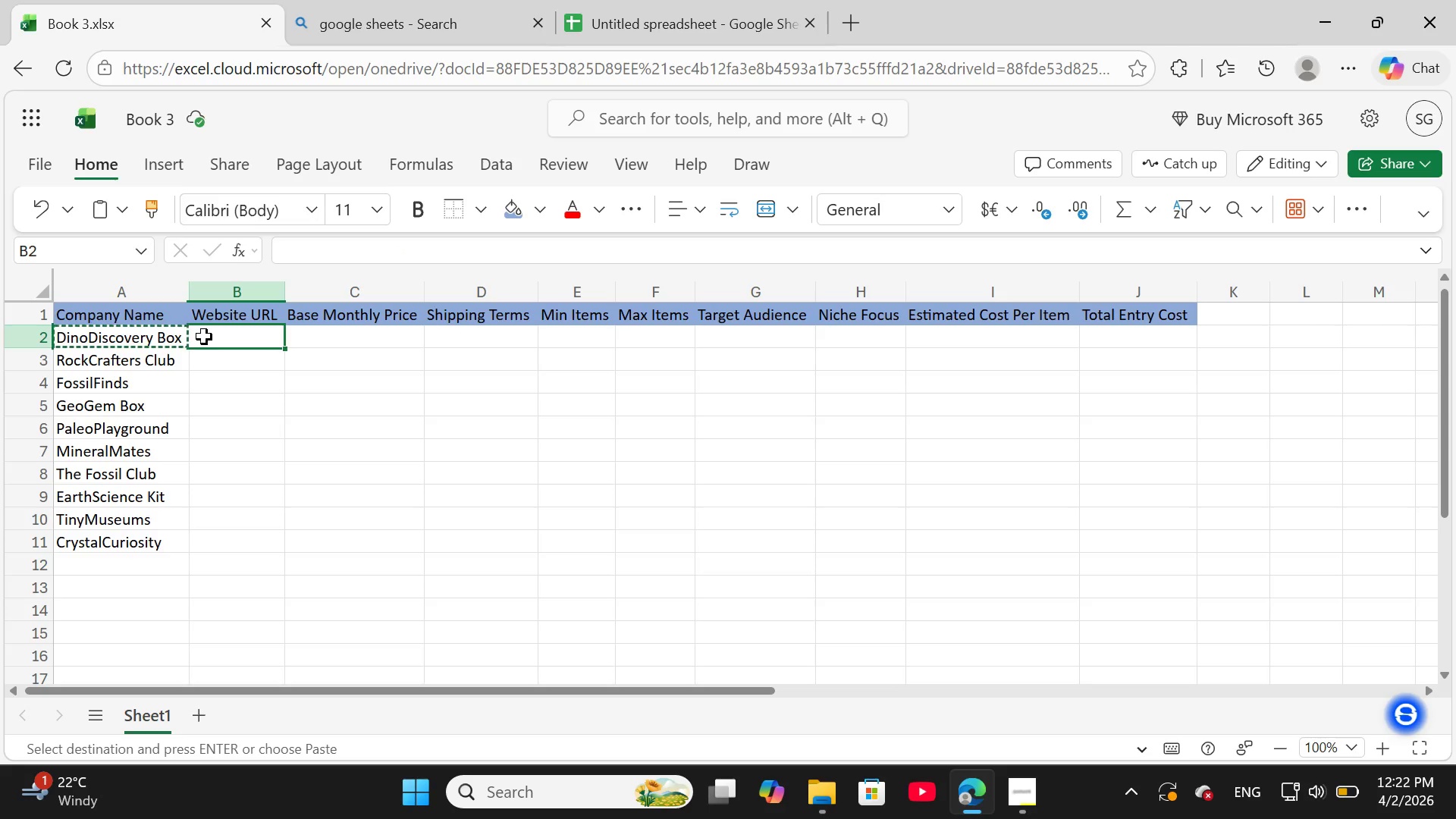 
right_click([204, 337])
 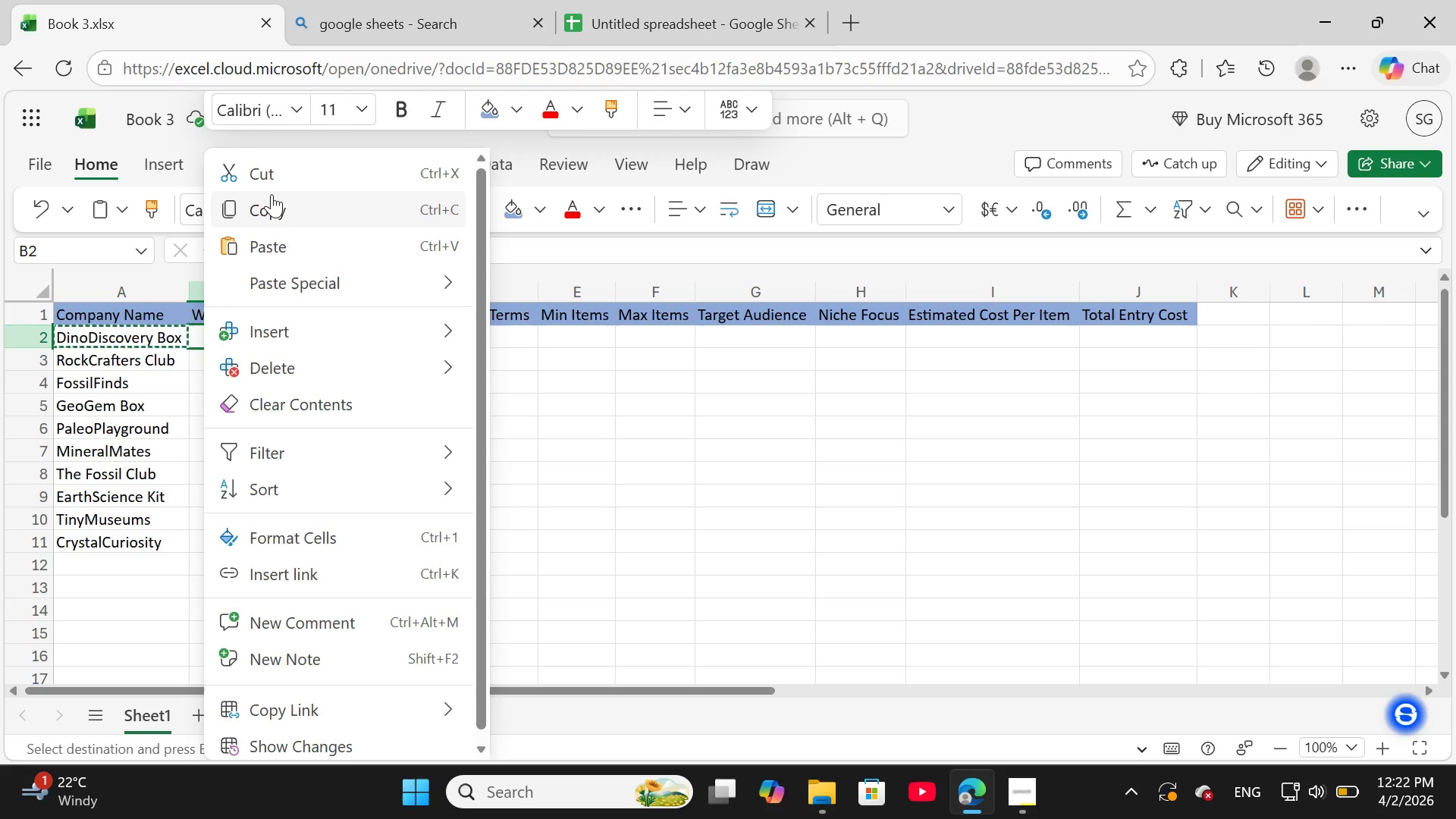 
left_click([272, 234])
 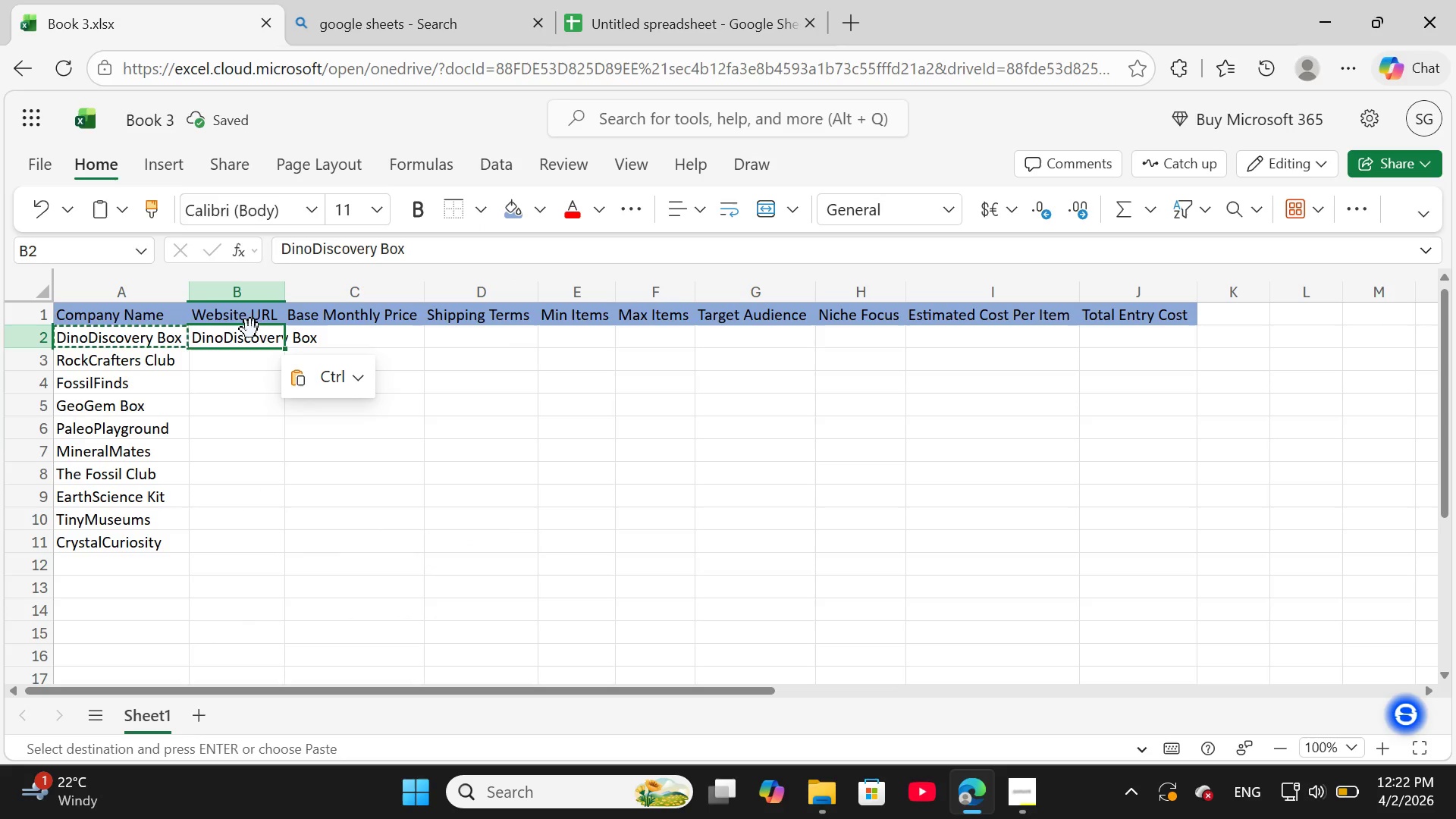 
double_click([250, 334])
 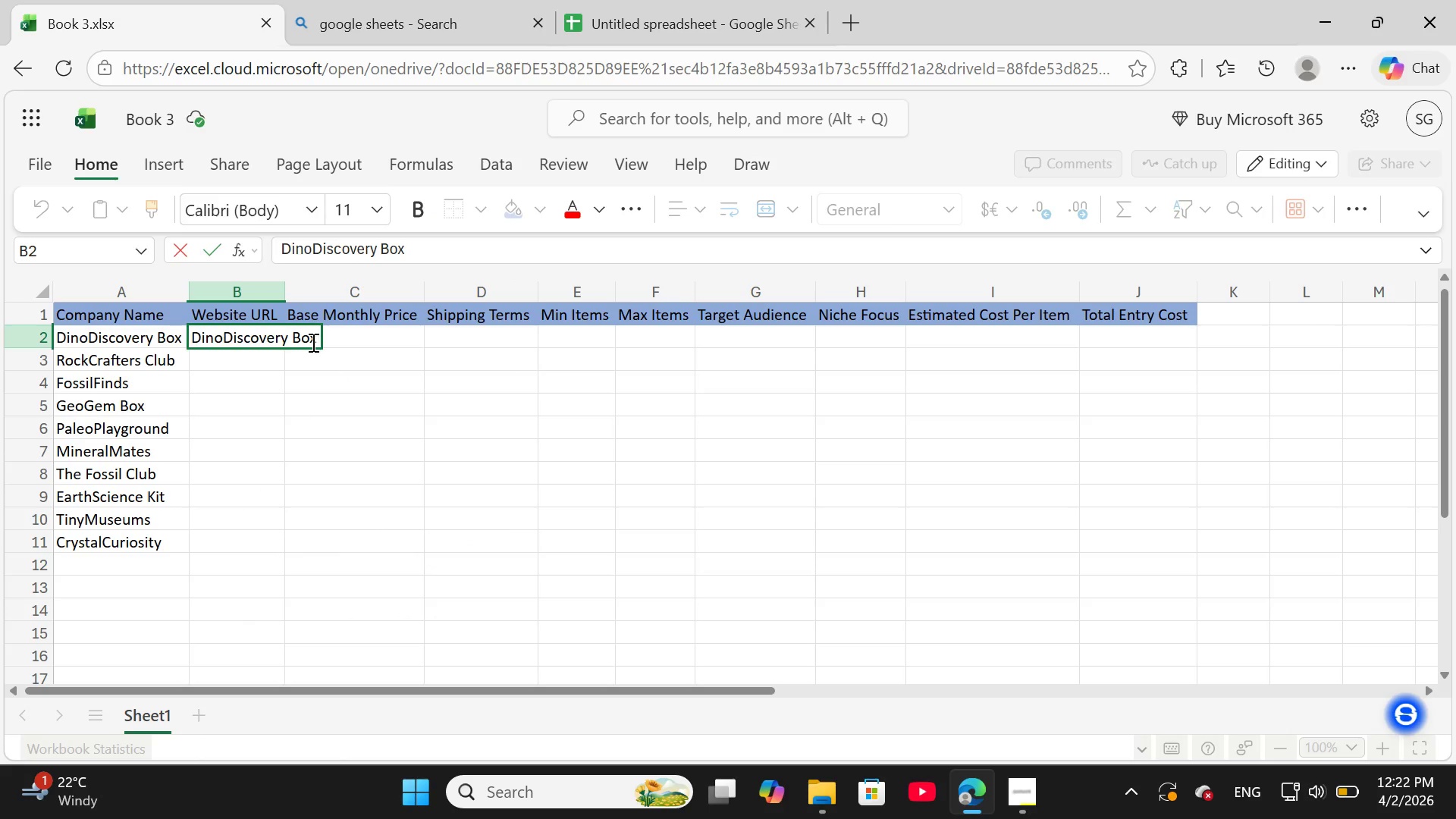 
left_click([293, 338])
 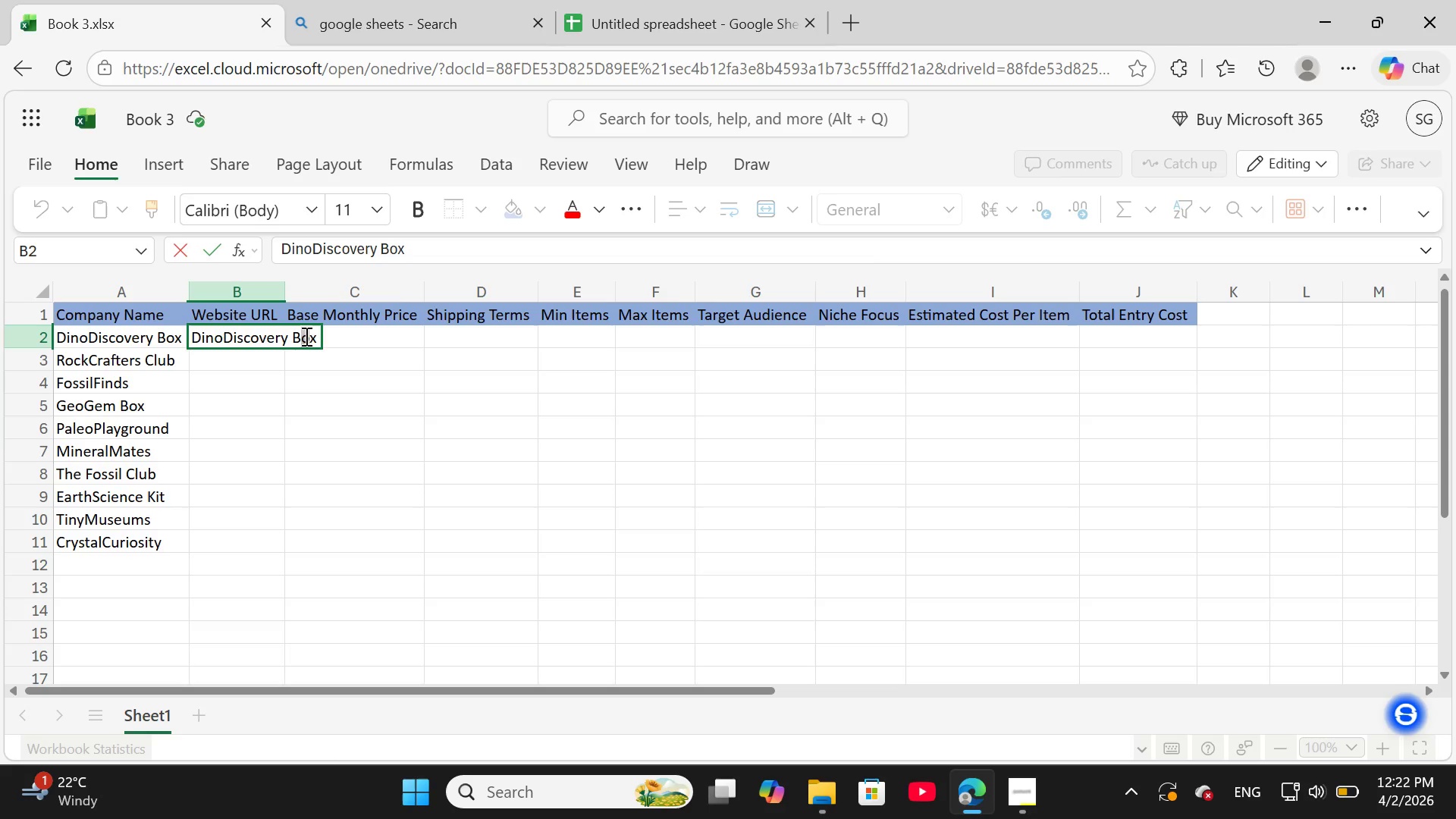 
left_click([303, 337])
 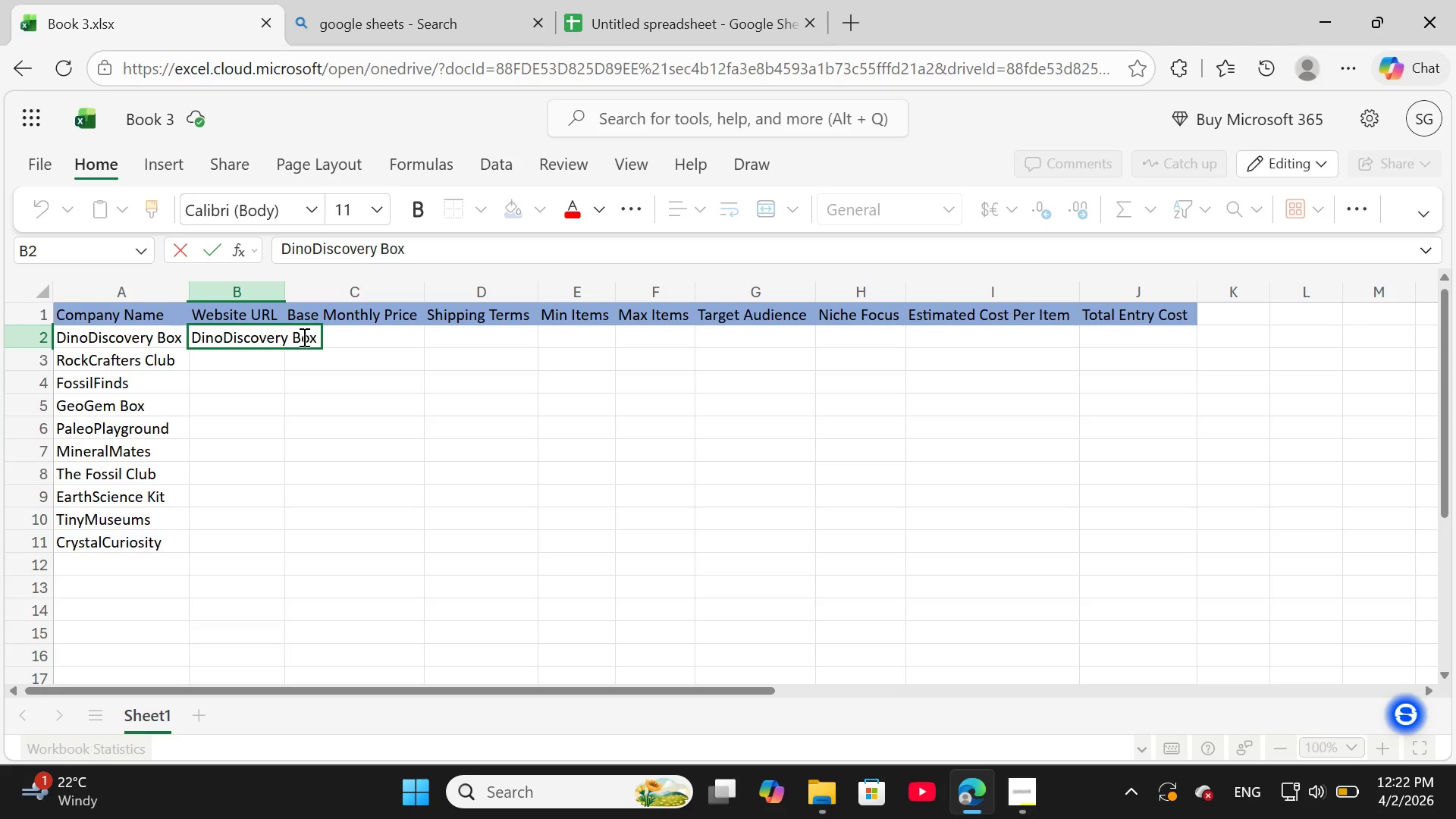 
key(Backspace)
 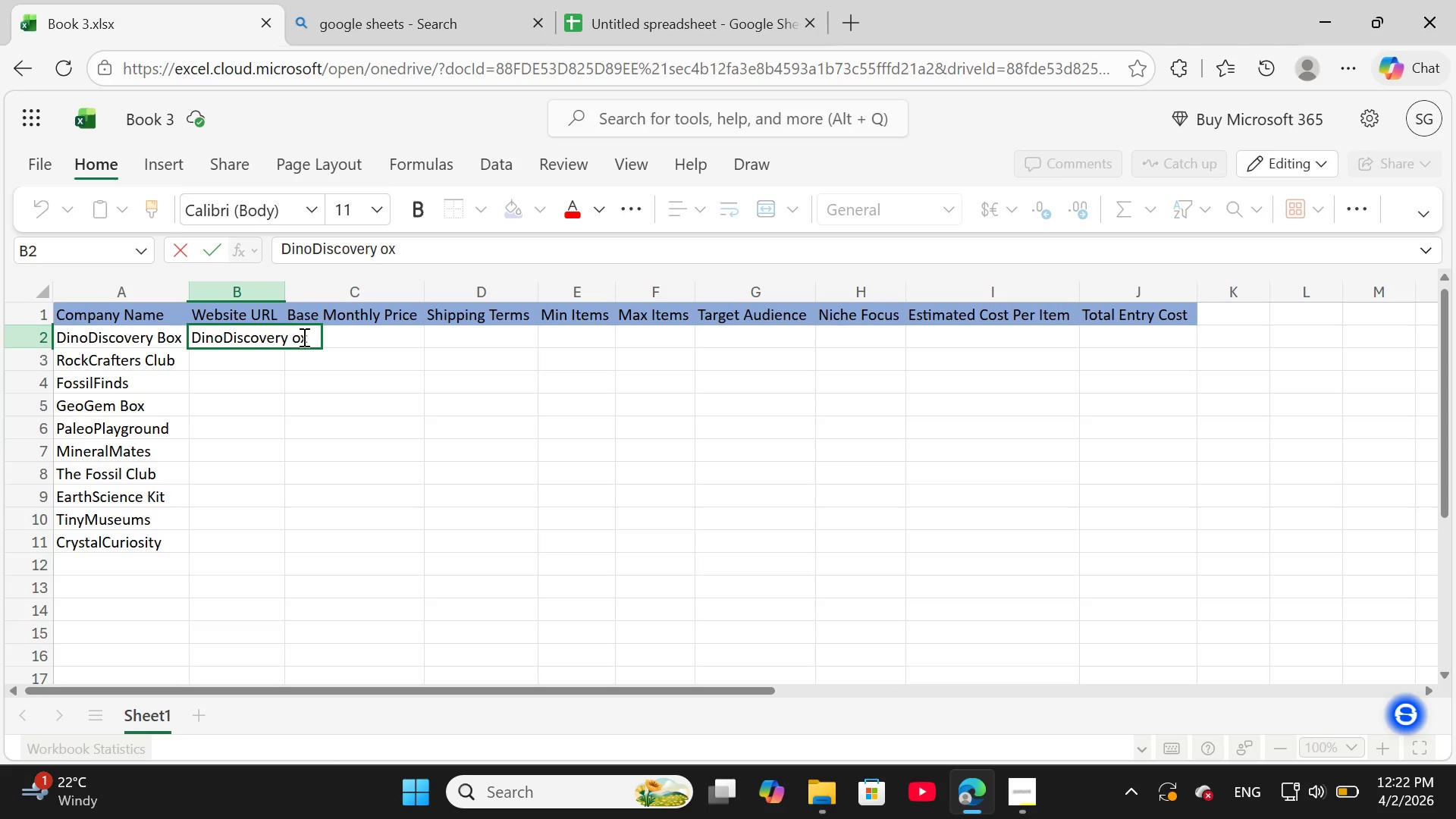 
key(Backspace)
 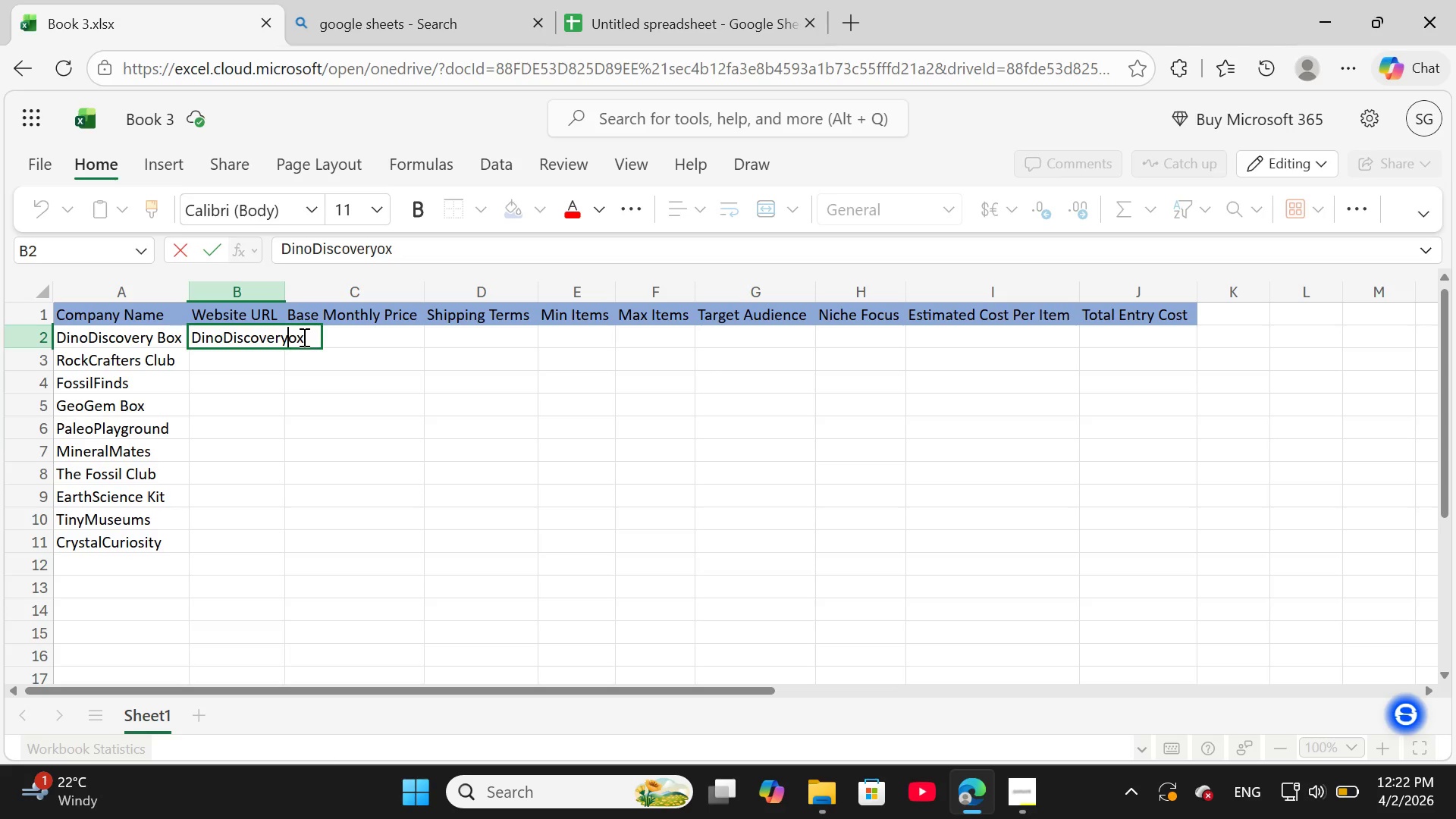 
key(B)
 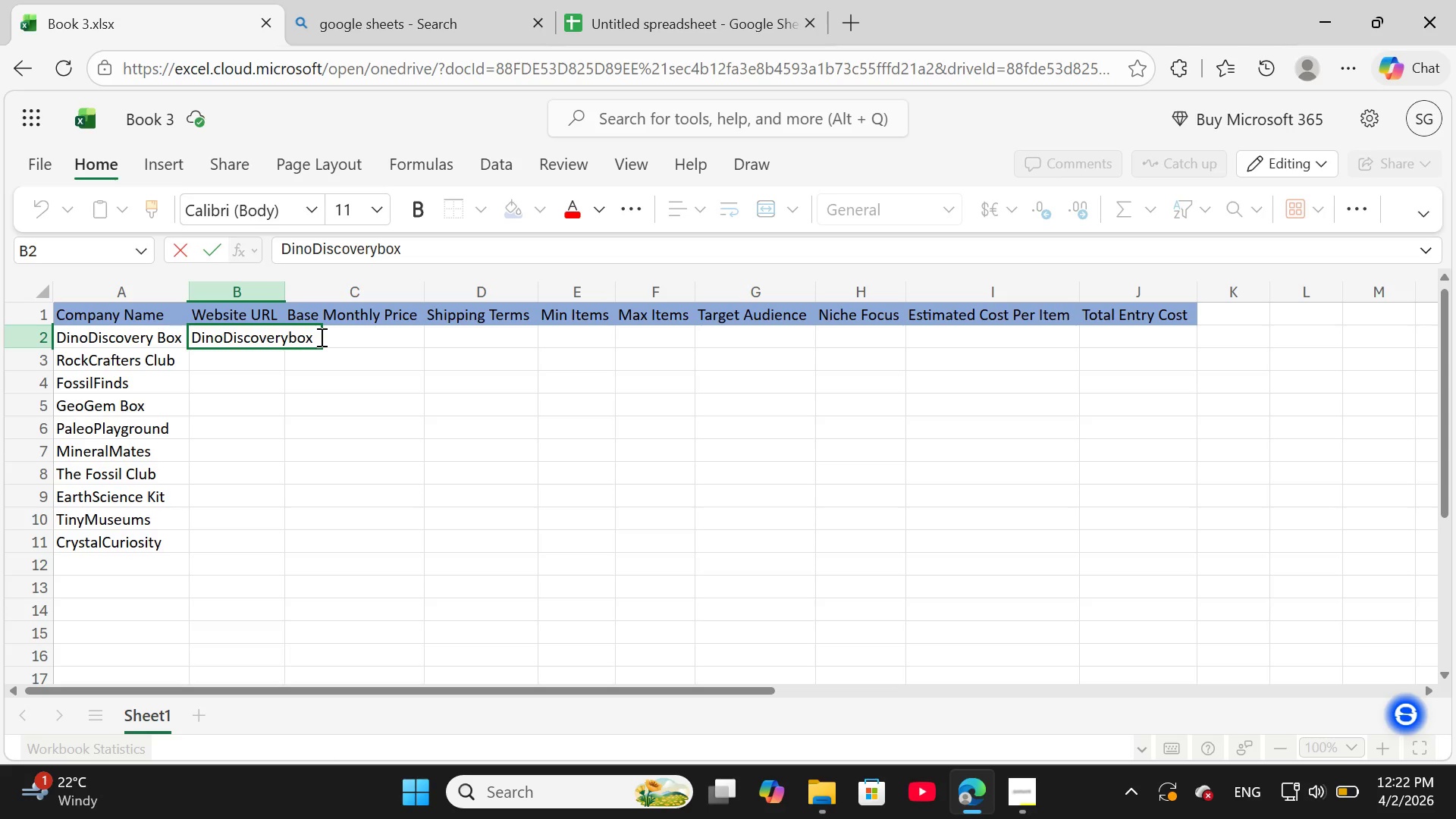 
left_click([312, 340])
 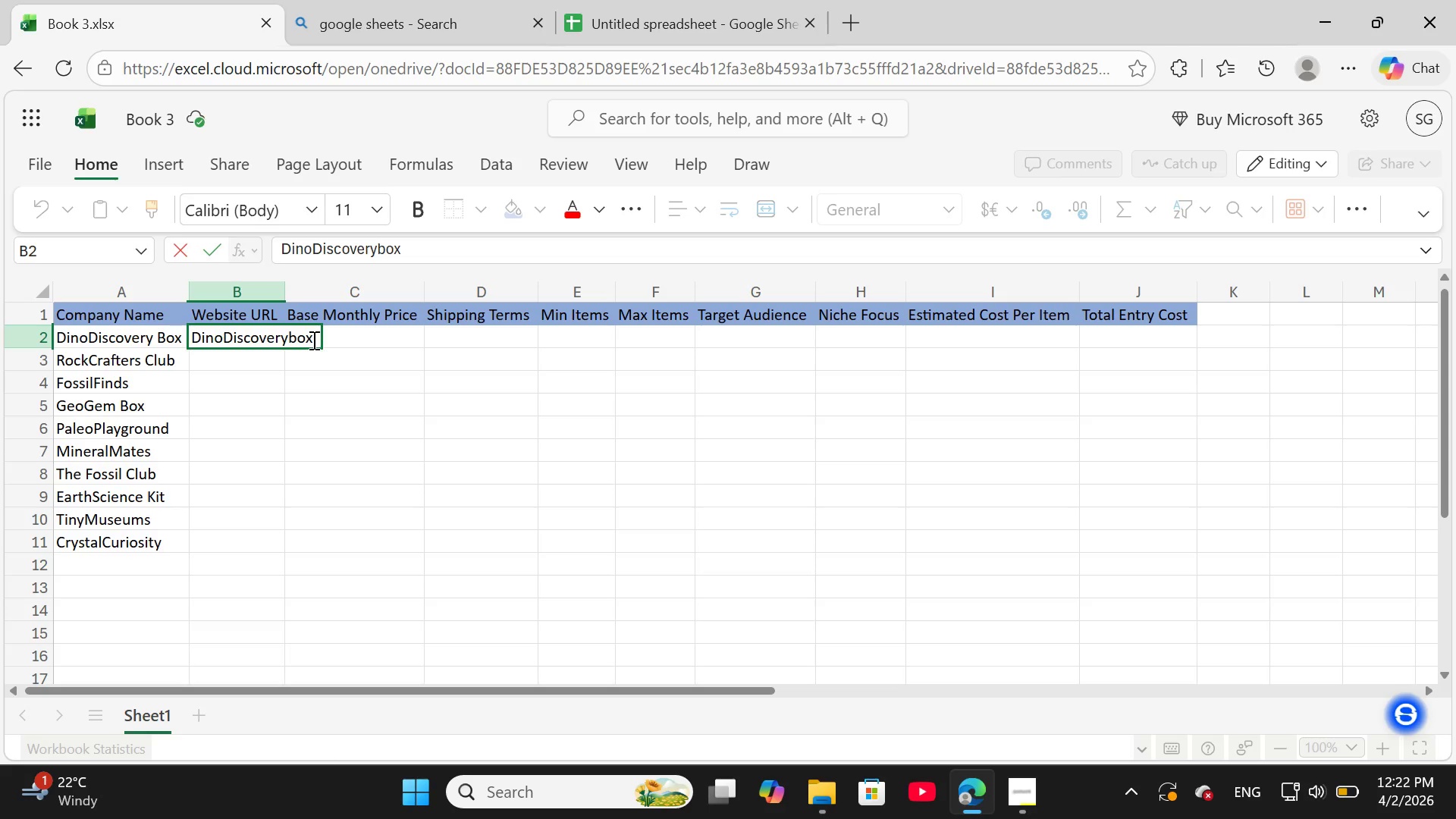 
type(.com)
 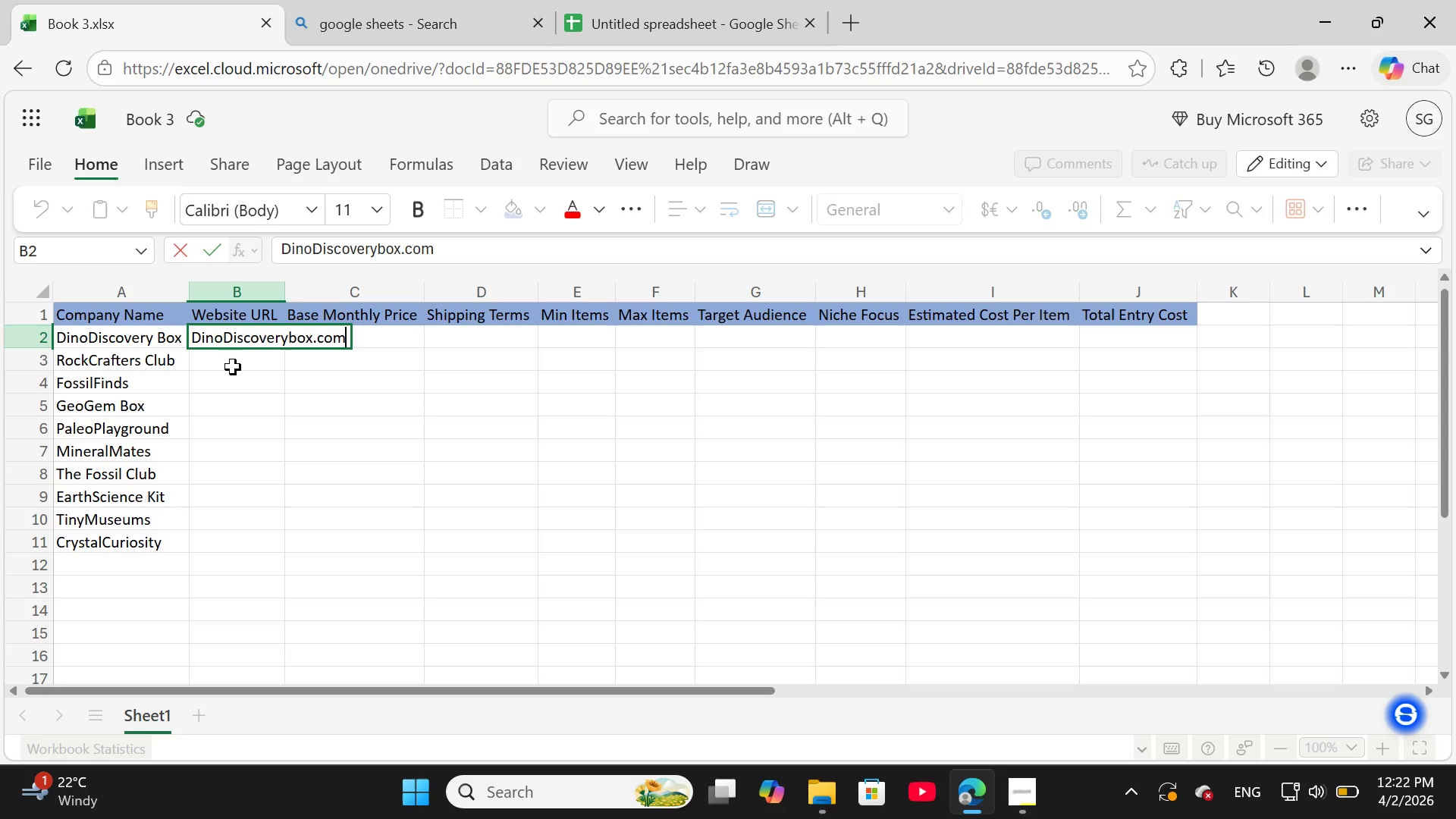 
double_click([233, 359])
 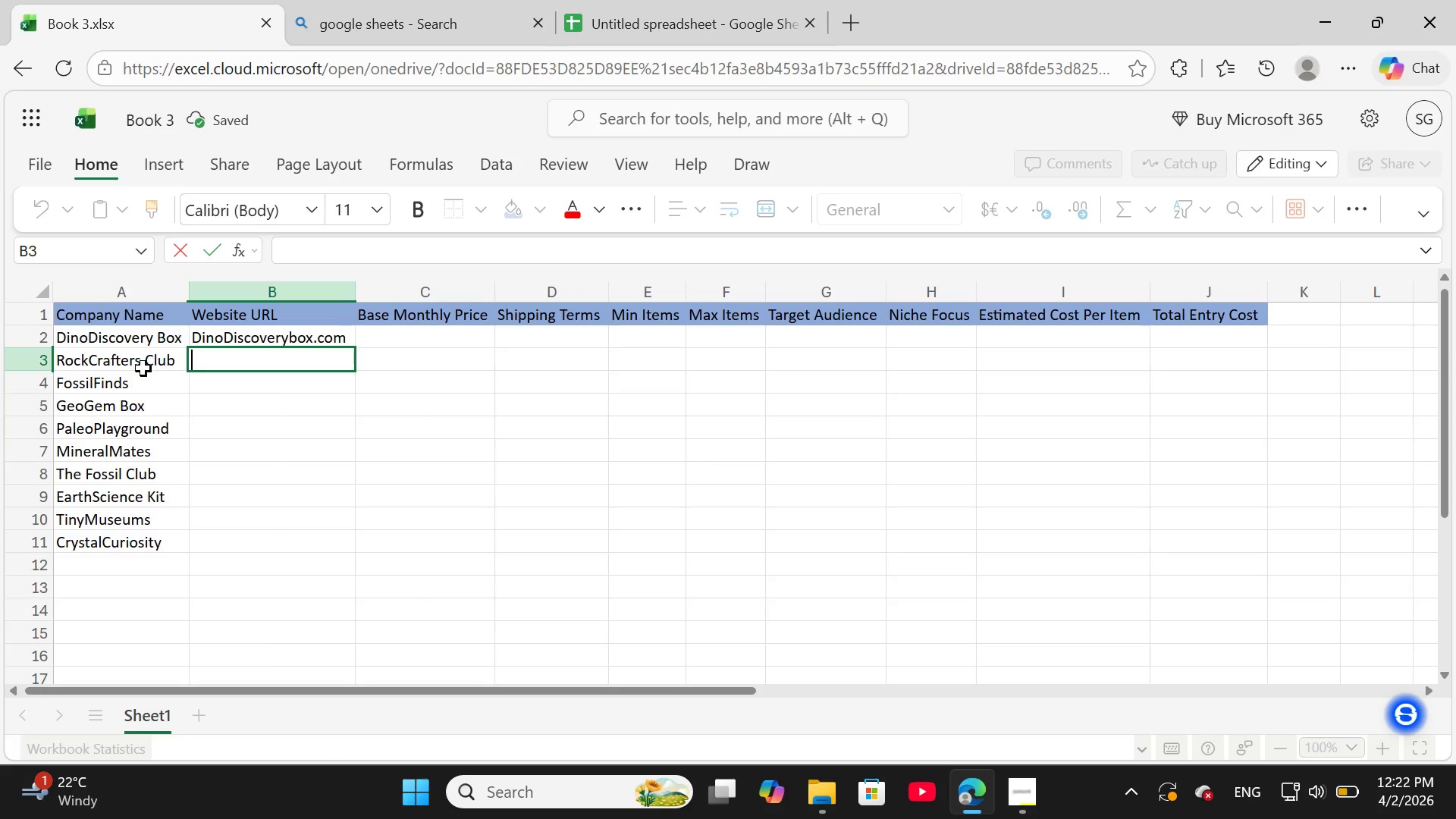 
left_click([134, 357])
 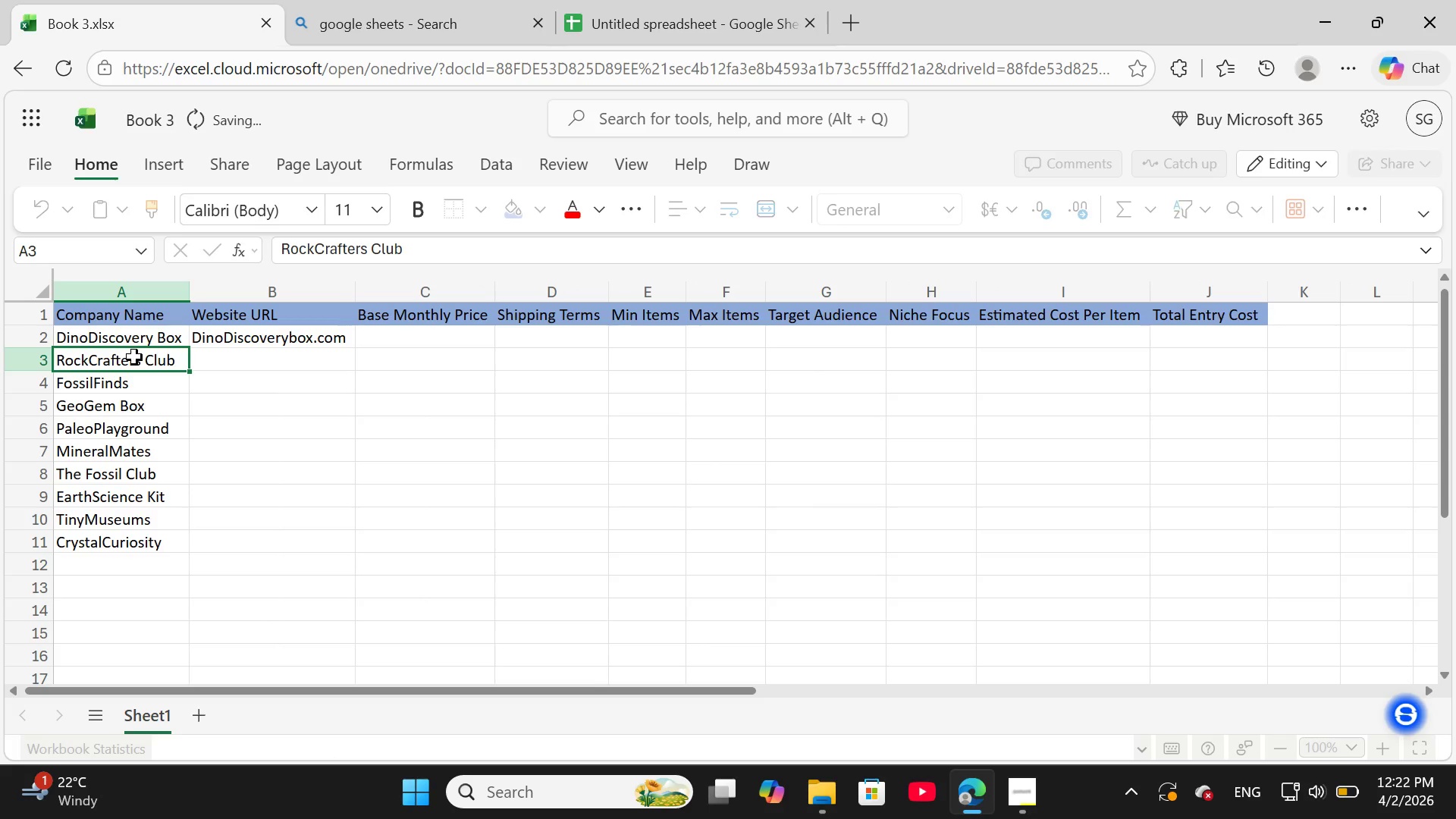 
right_click([134, 357])
 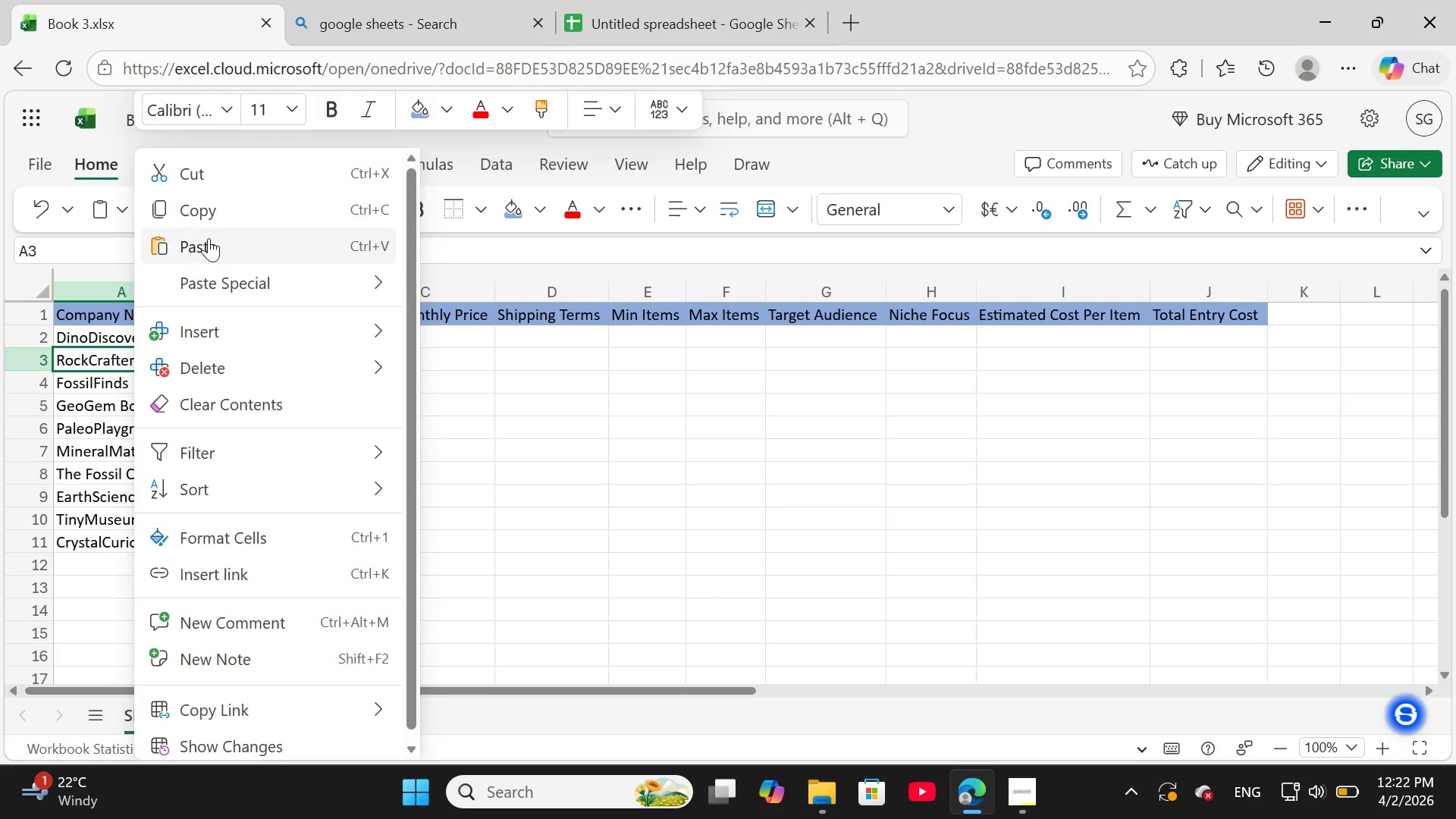 
left_click([215, 218])
 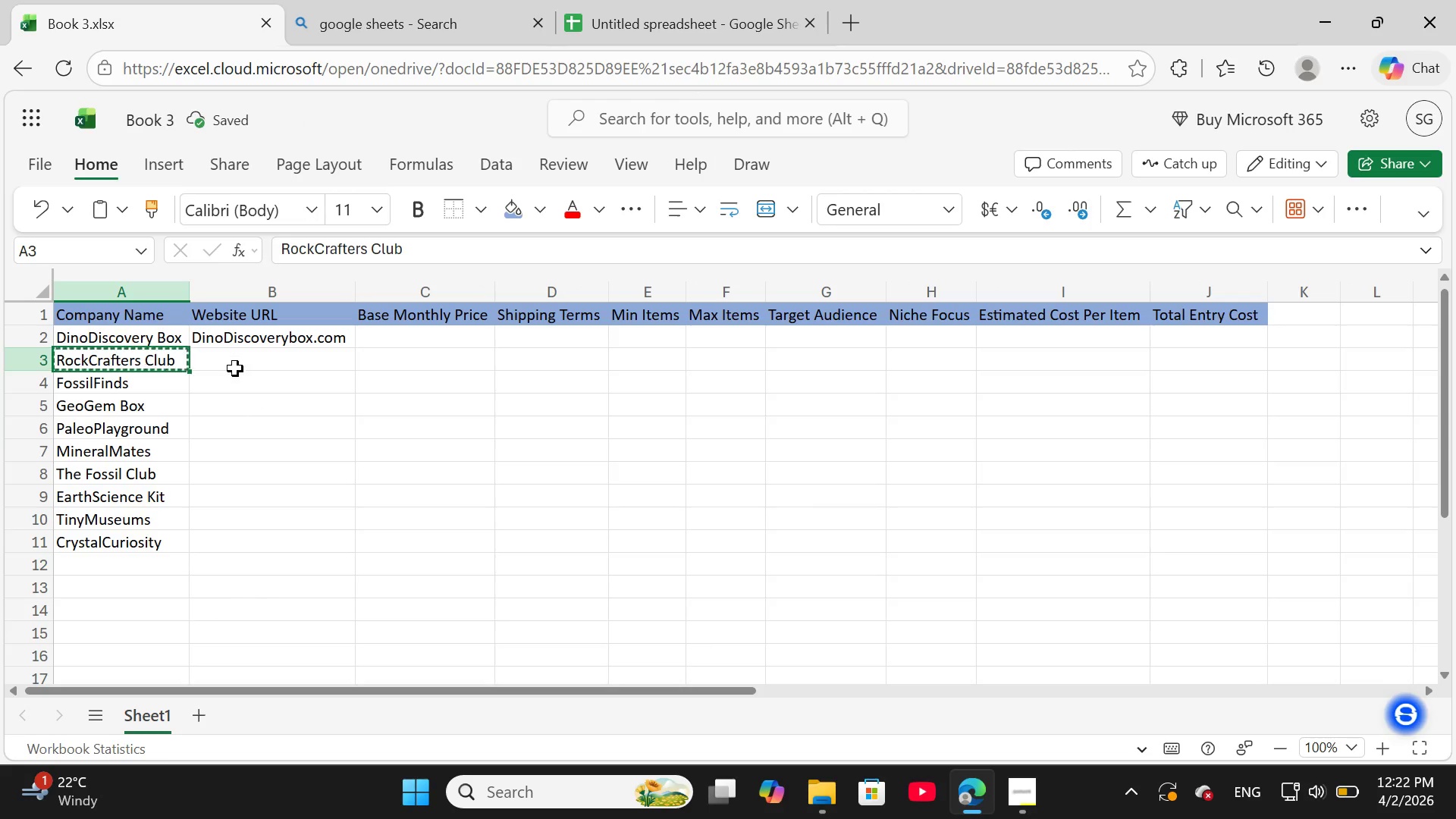 
left_click([230, 359])
 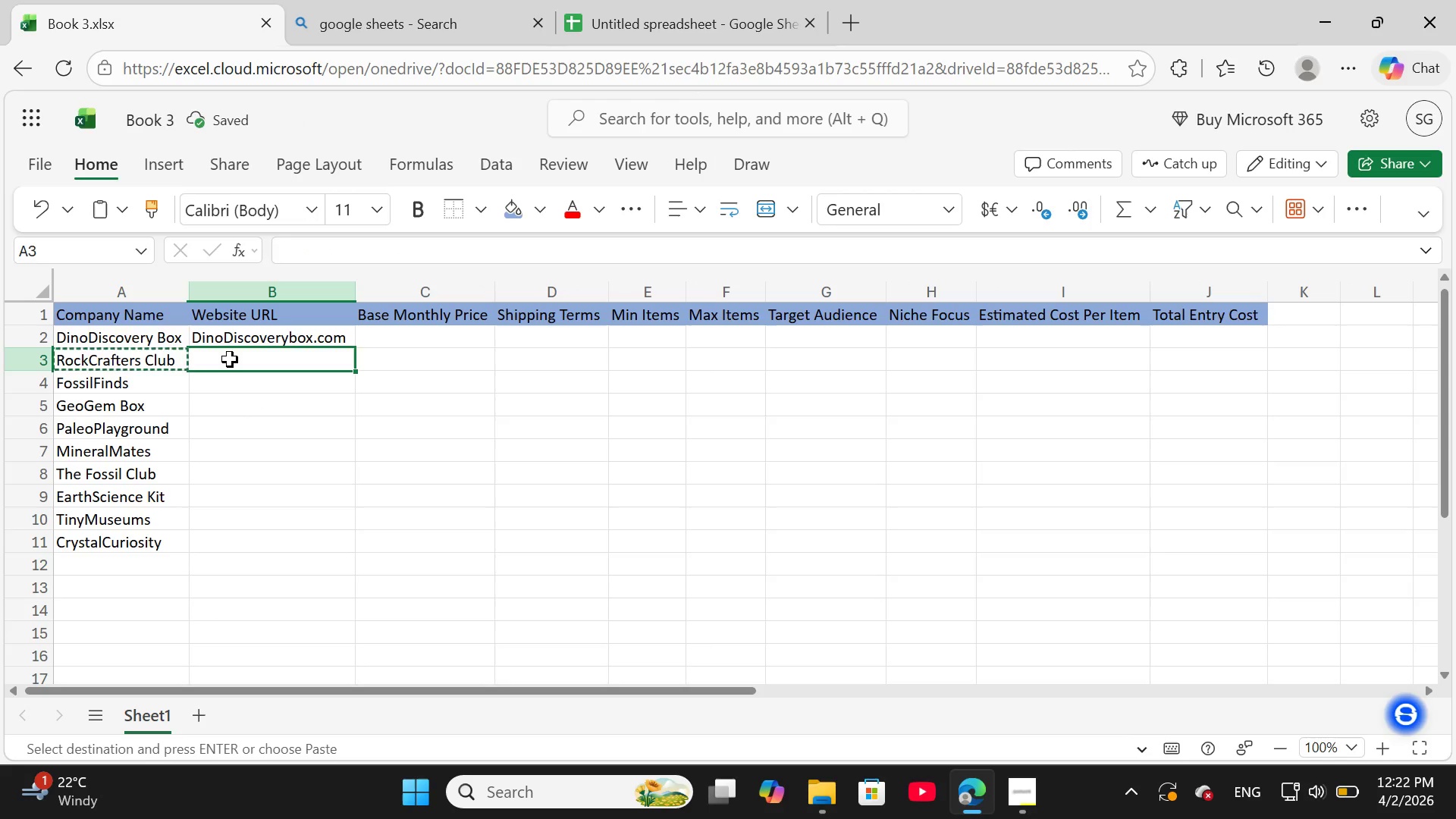 
right_click([230, 359])
 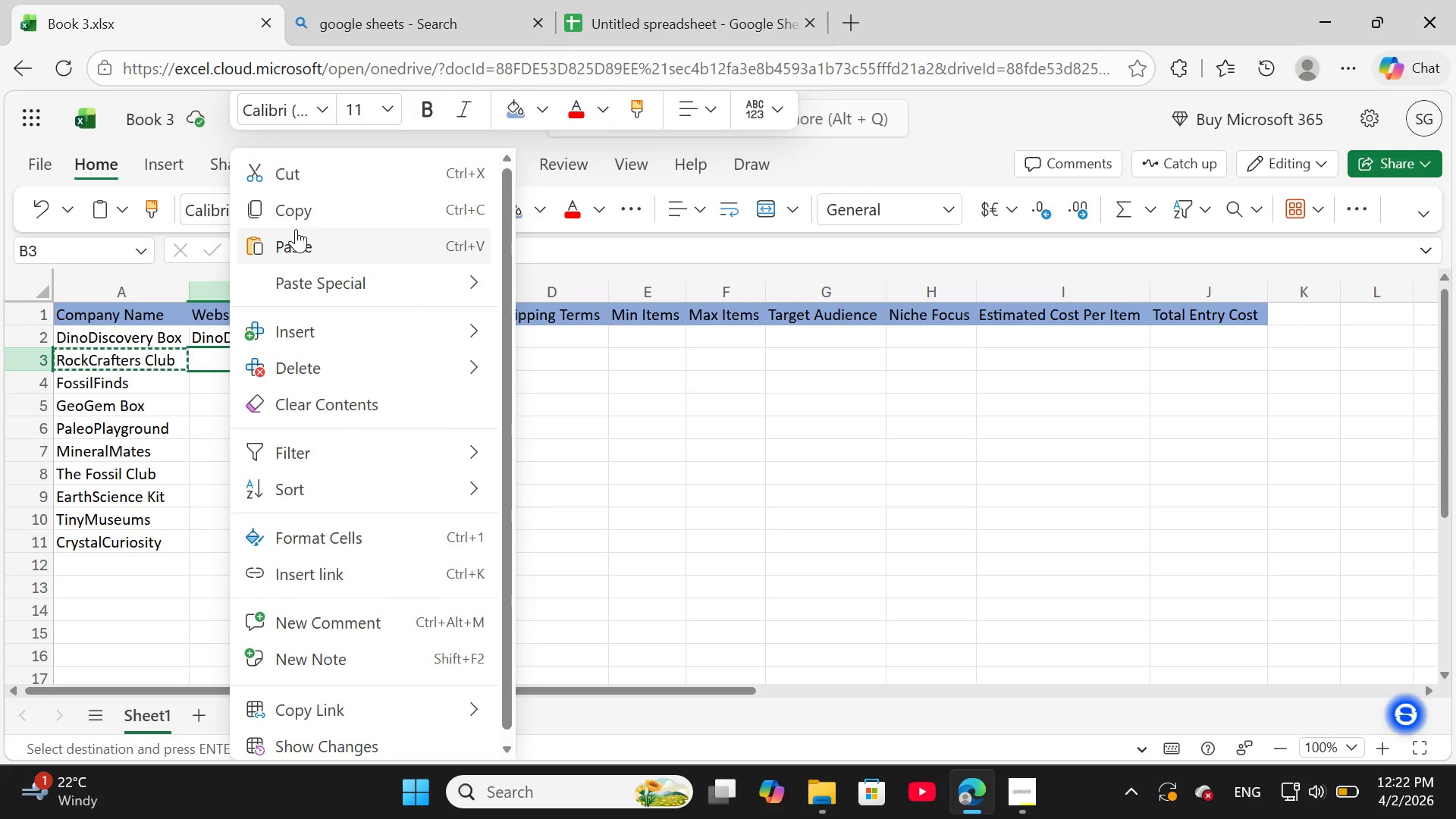 
left_click([300, 242])
 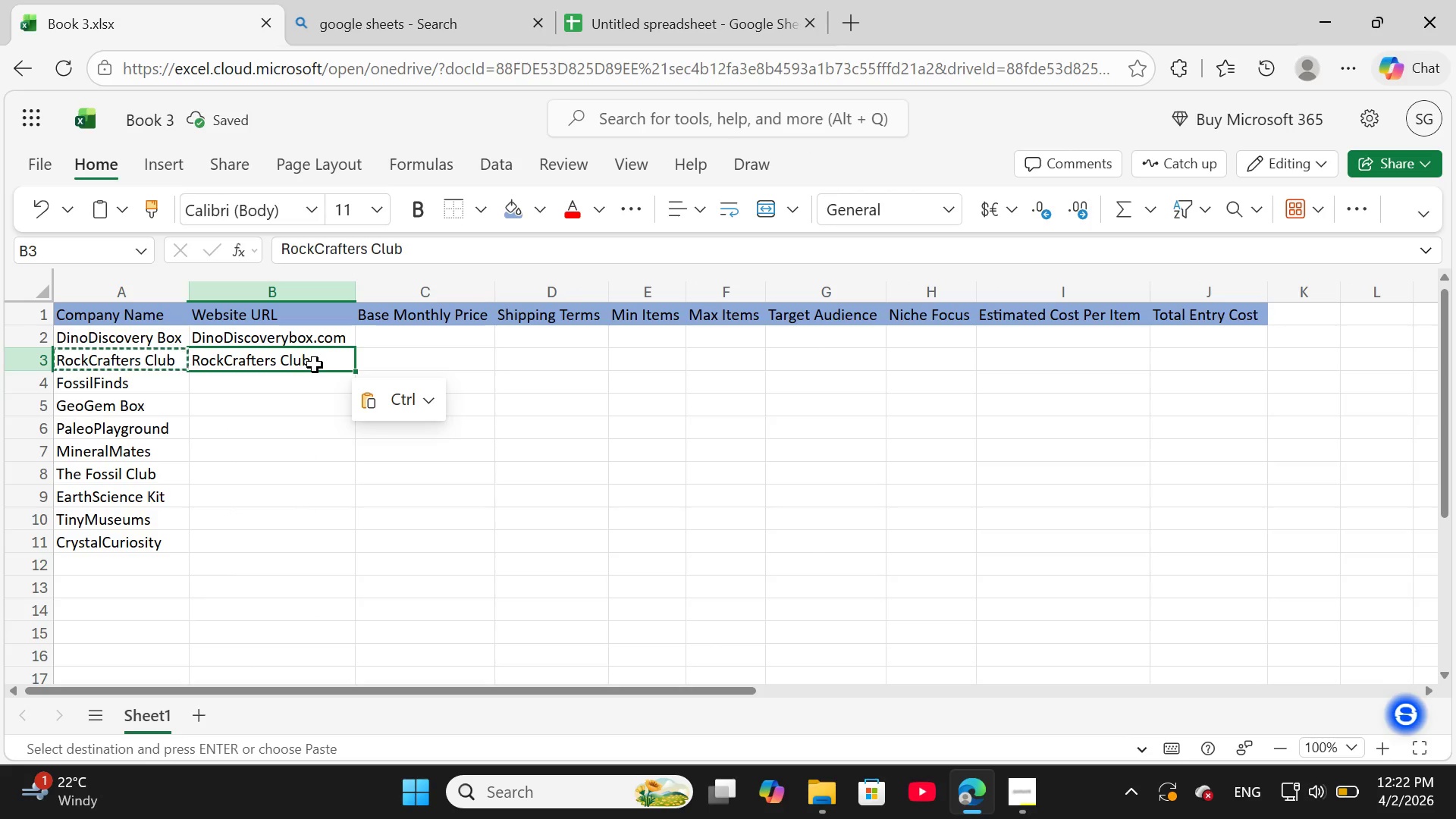 
double_click([315, 365])
 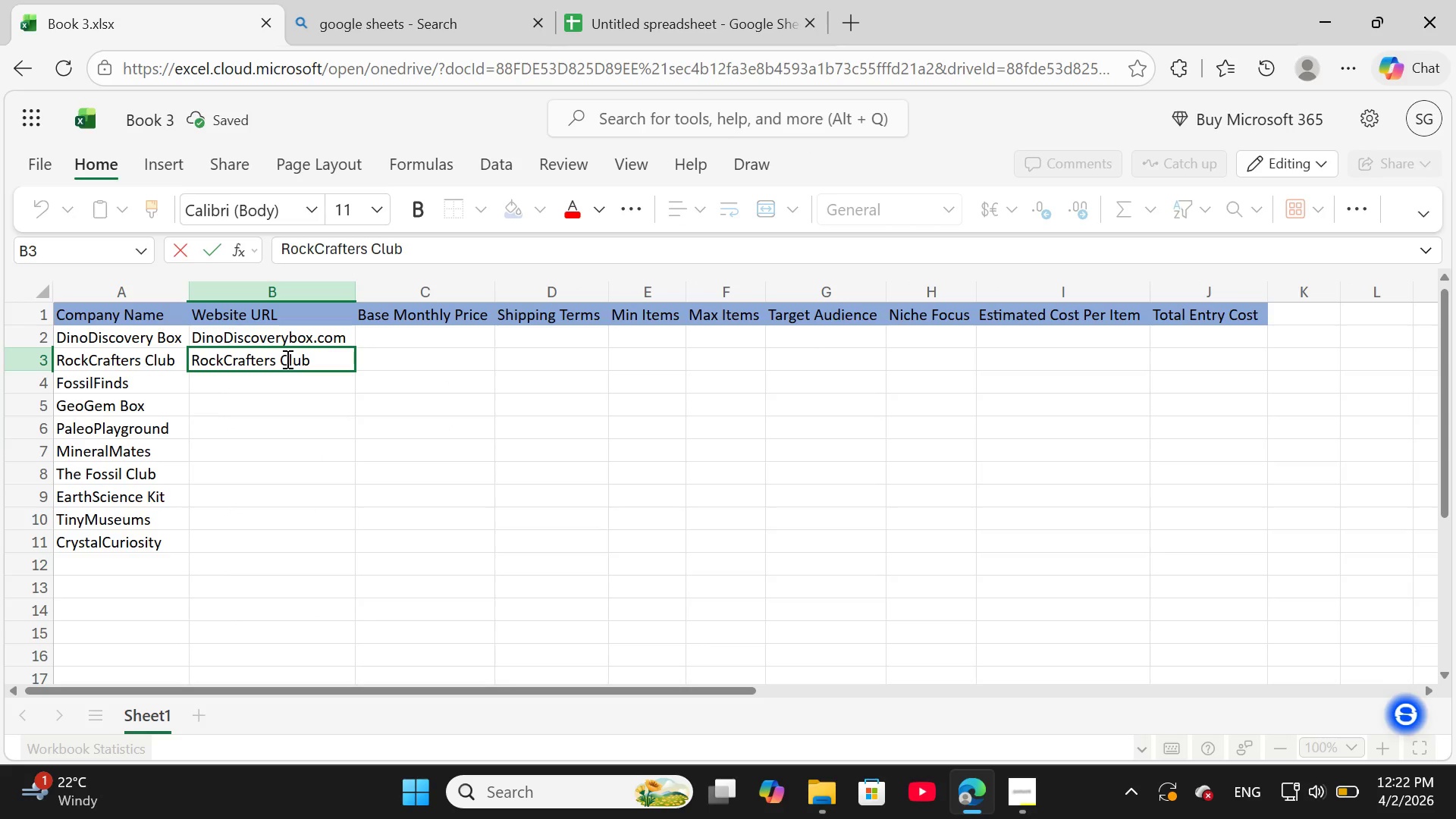 
left_click([290, 360])
 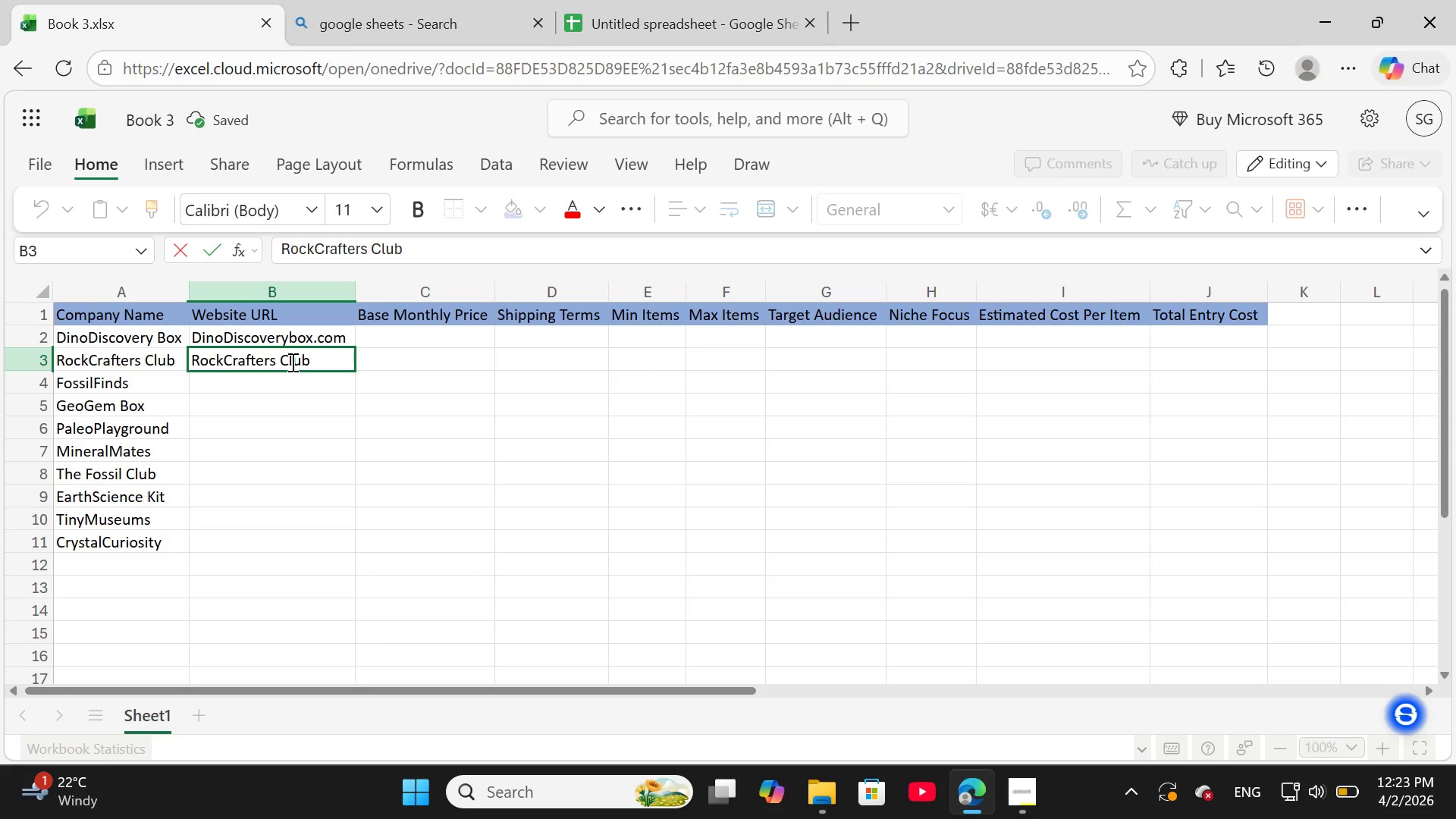 
key(Backspace)
 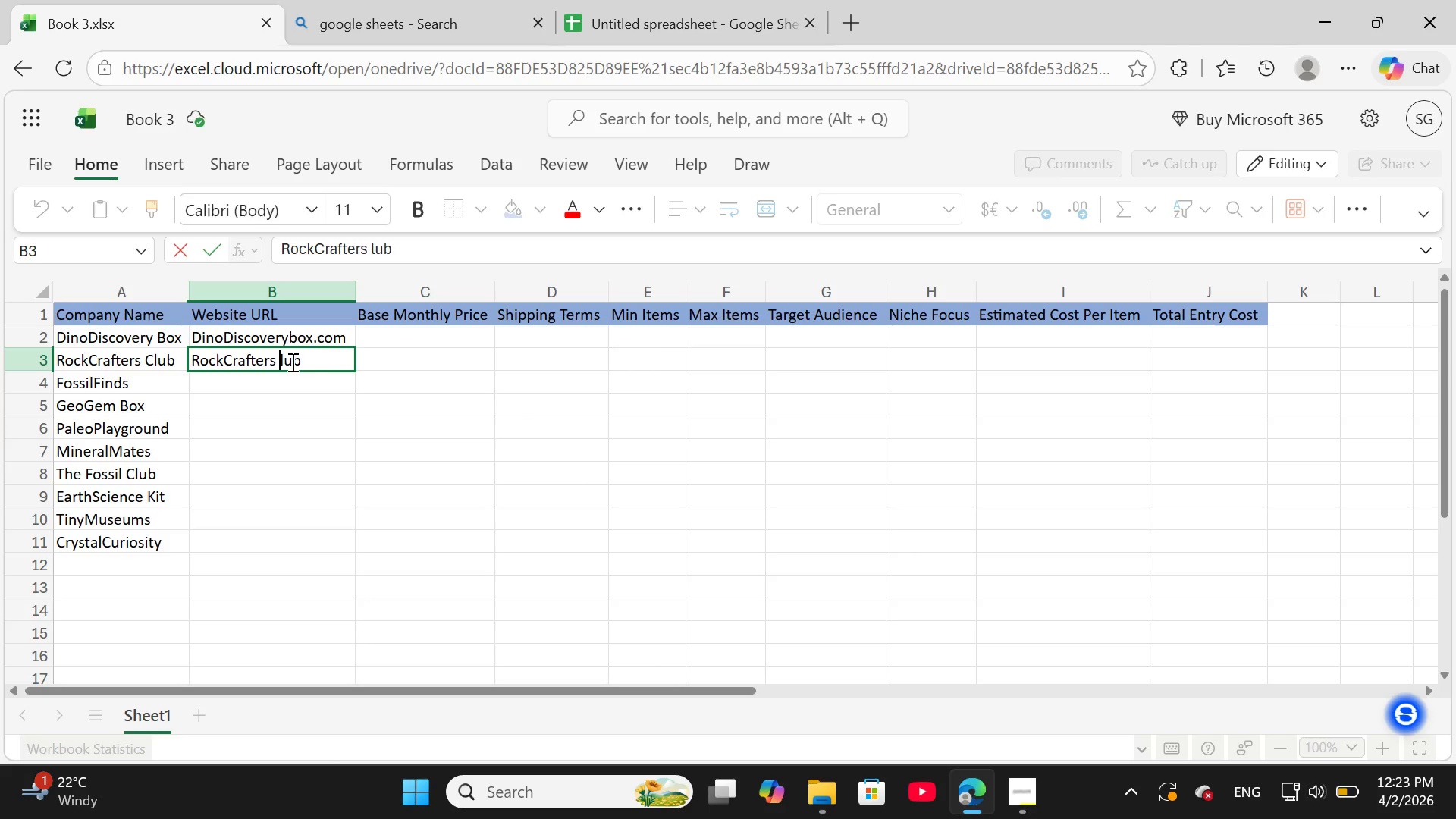 
key(Backspace)
 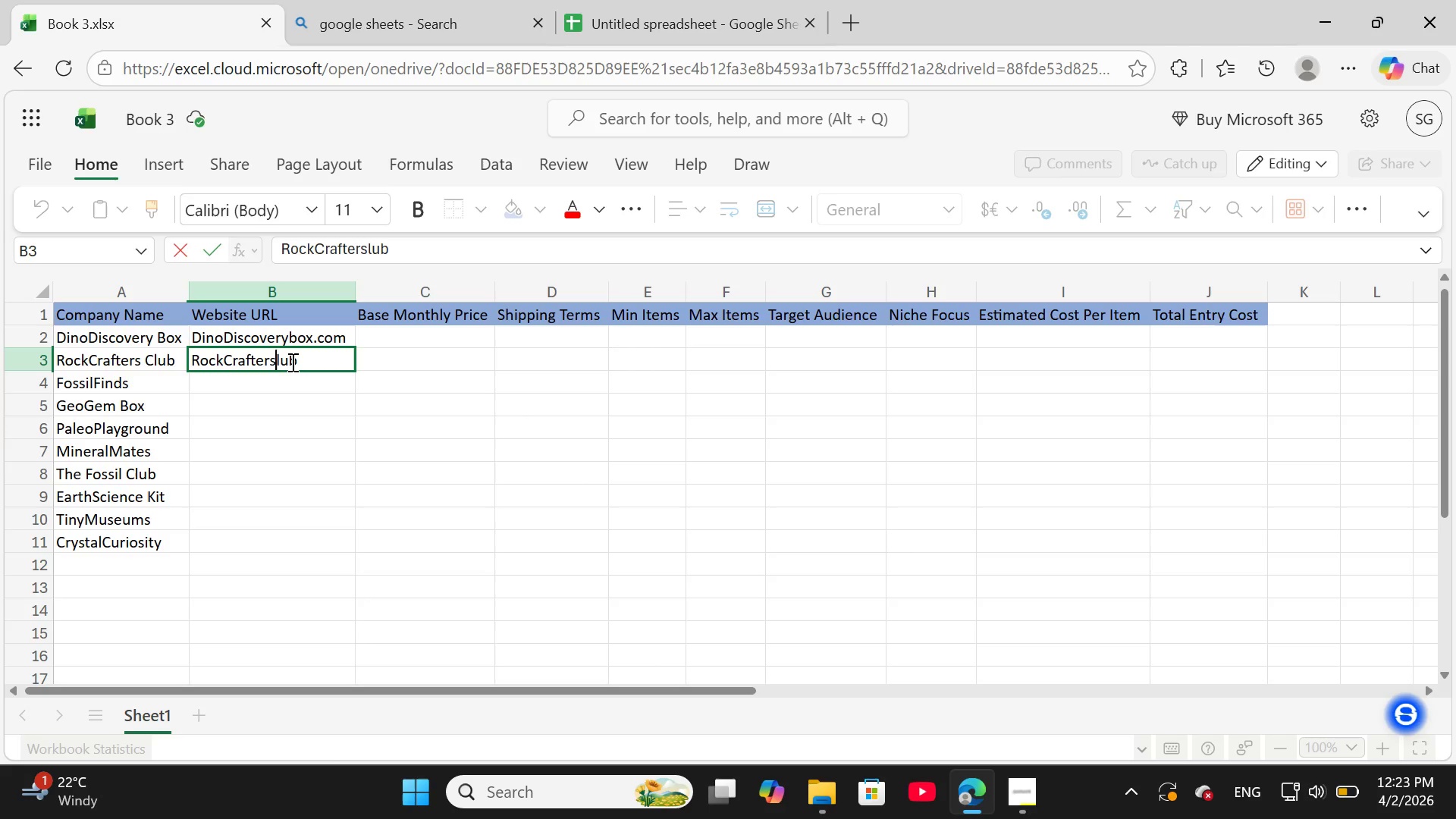 
key(C)
 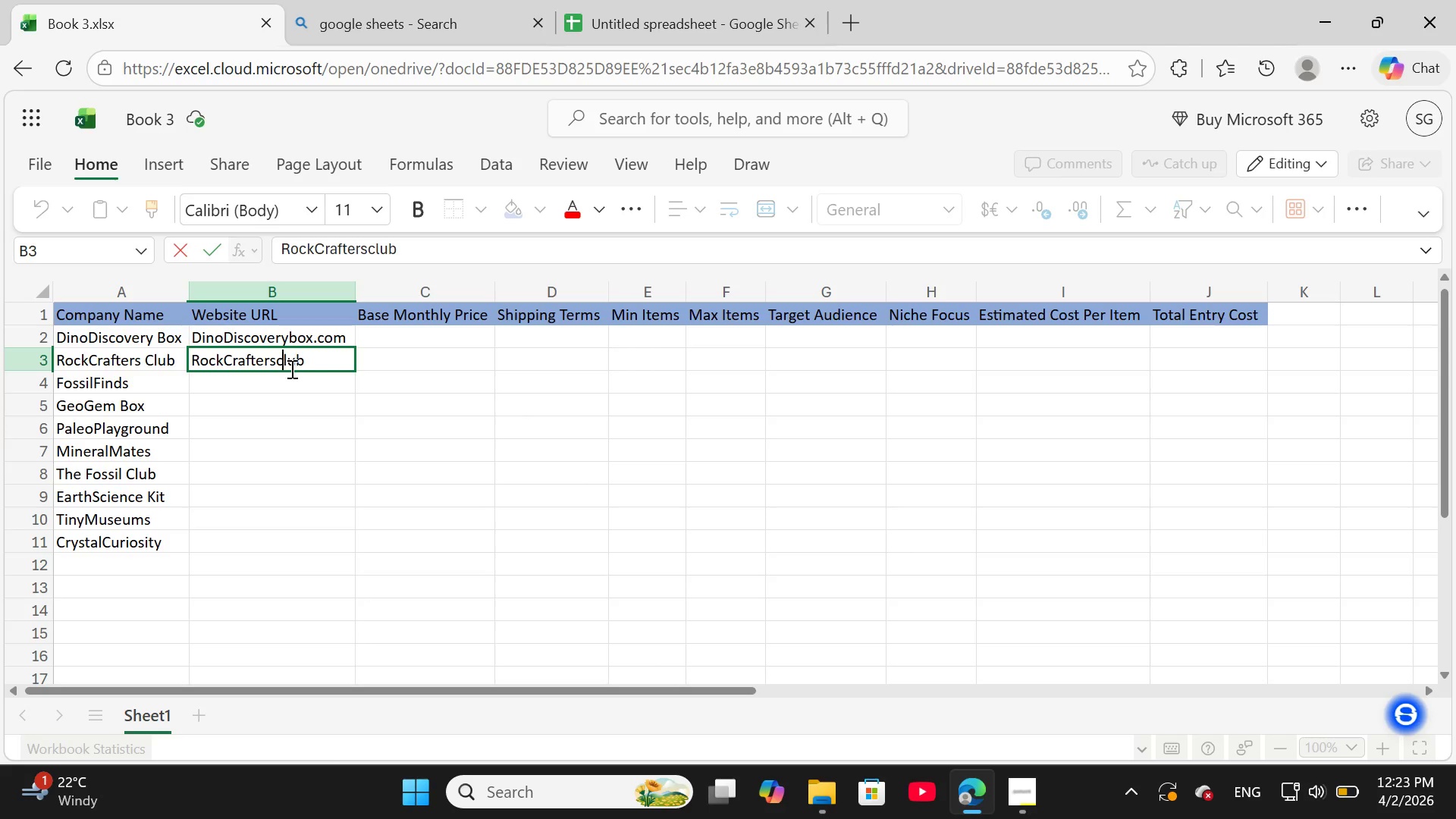 
left_click([315, 362])
 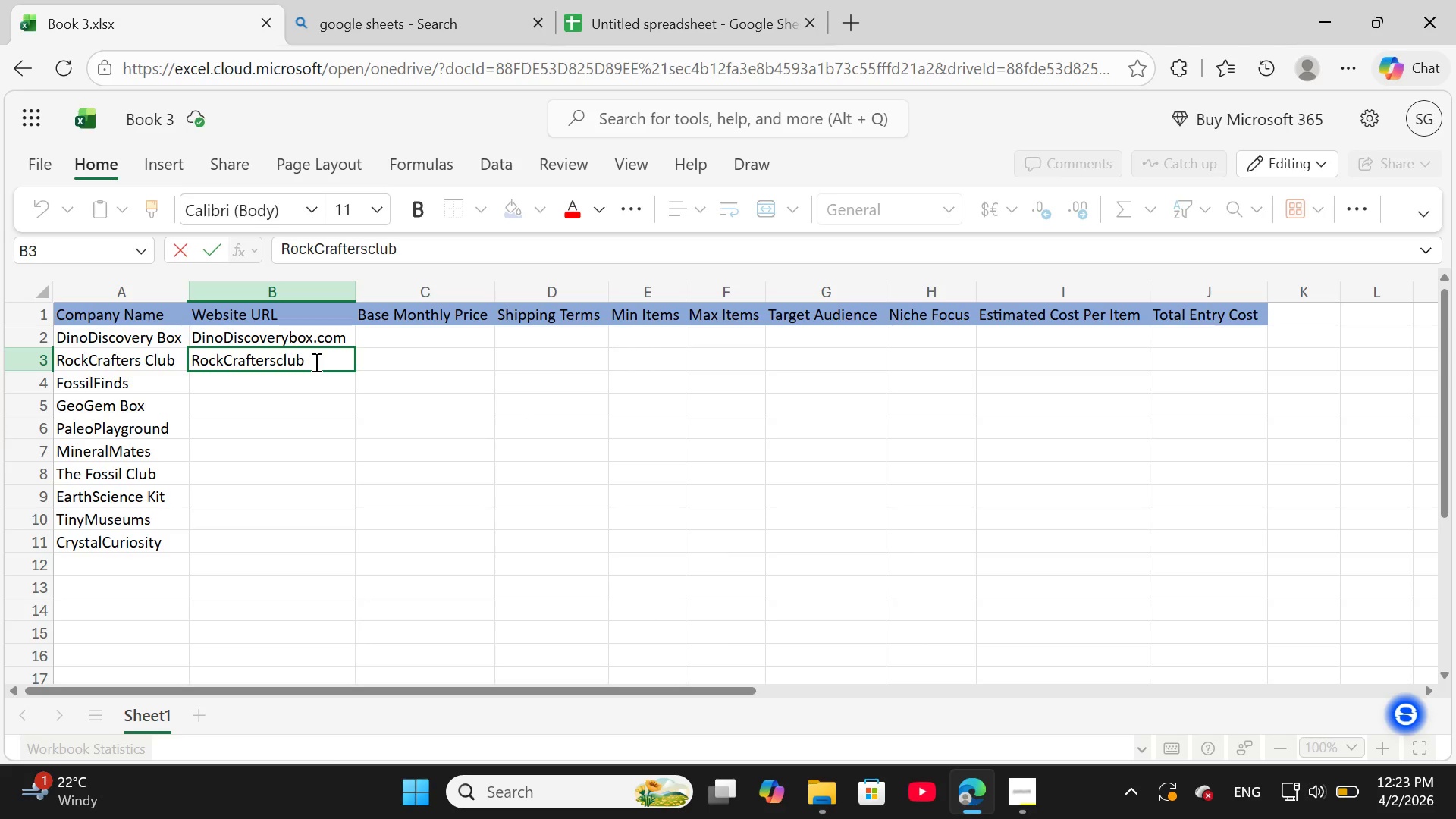 
type(.com)
 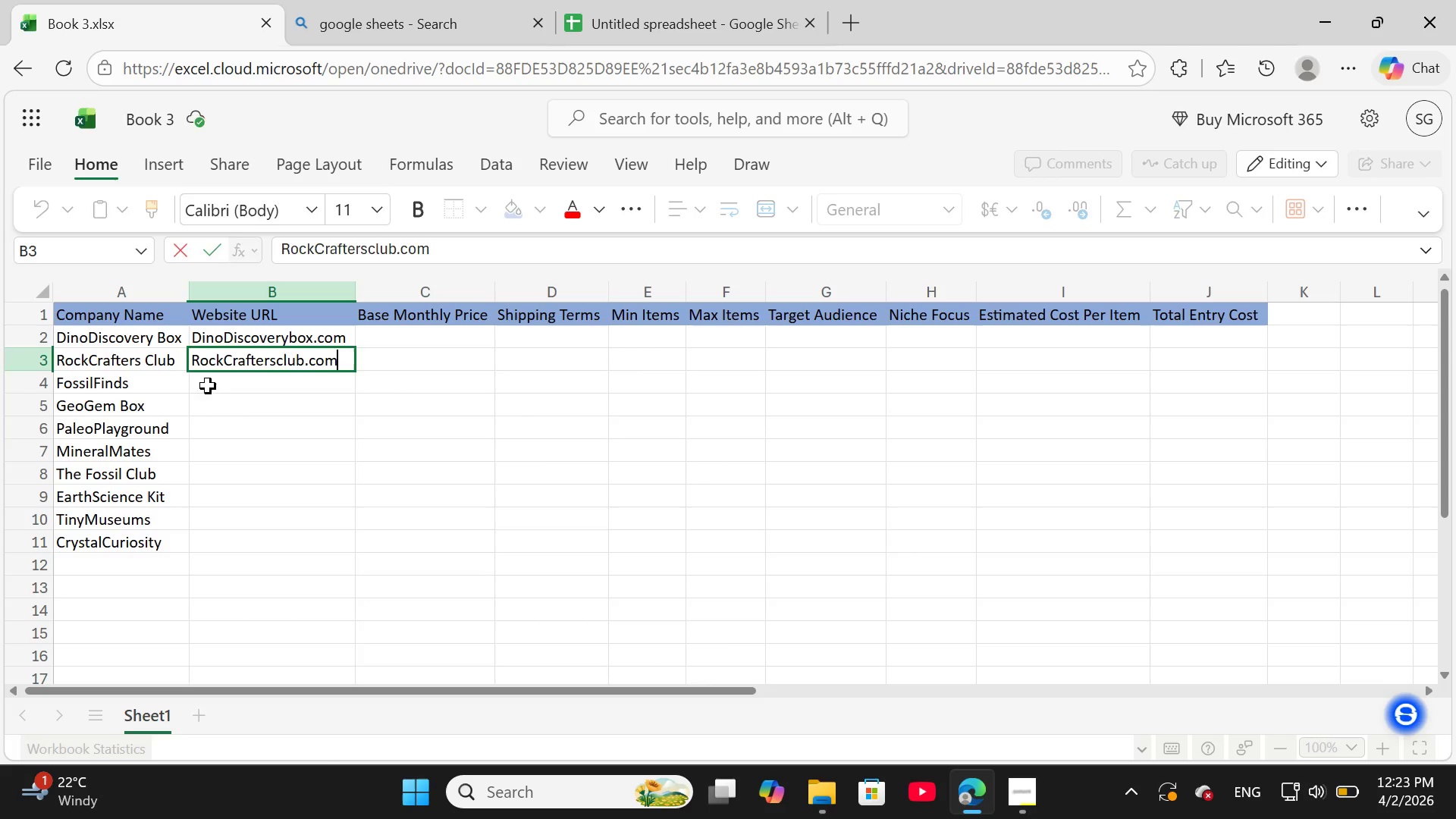 
double_click([208, 386])
 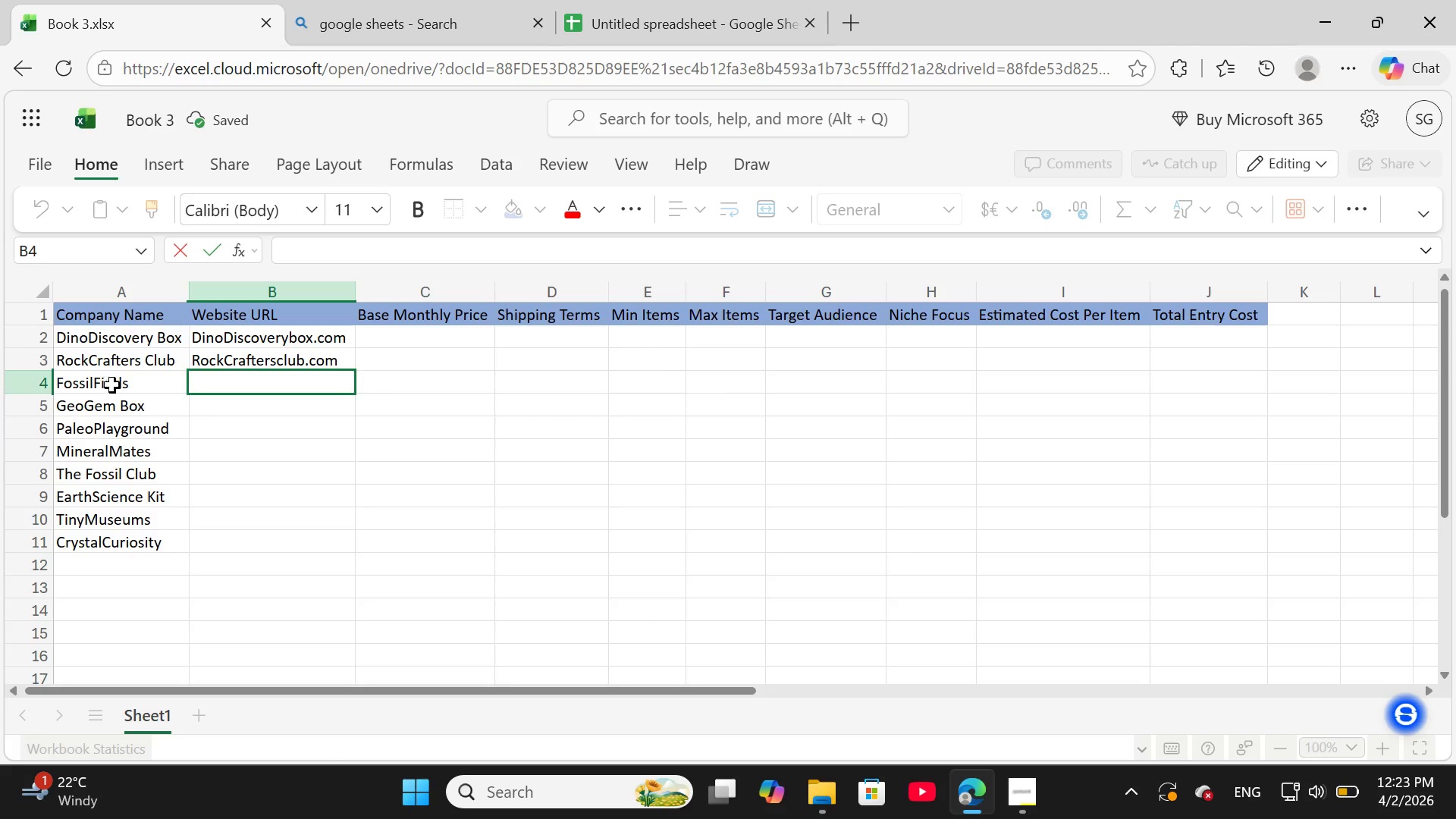 
left_click([113, 384])
 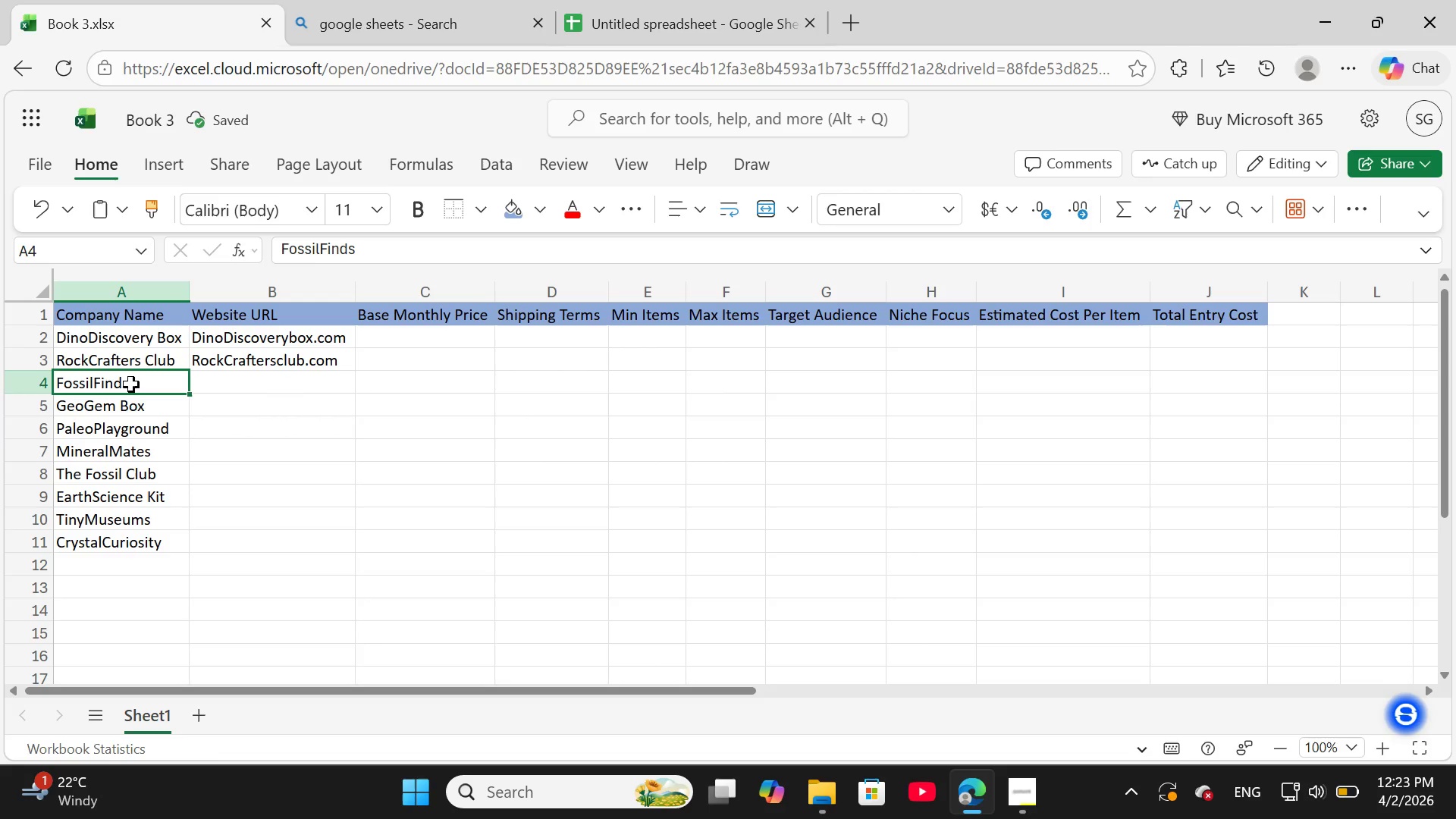 
right_click([131, 384])
 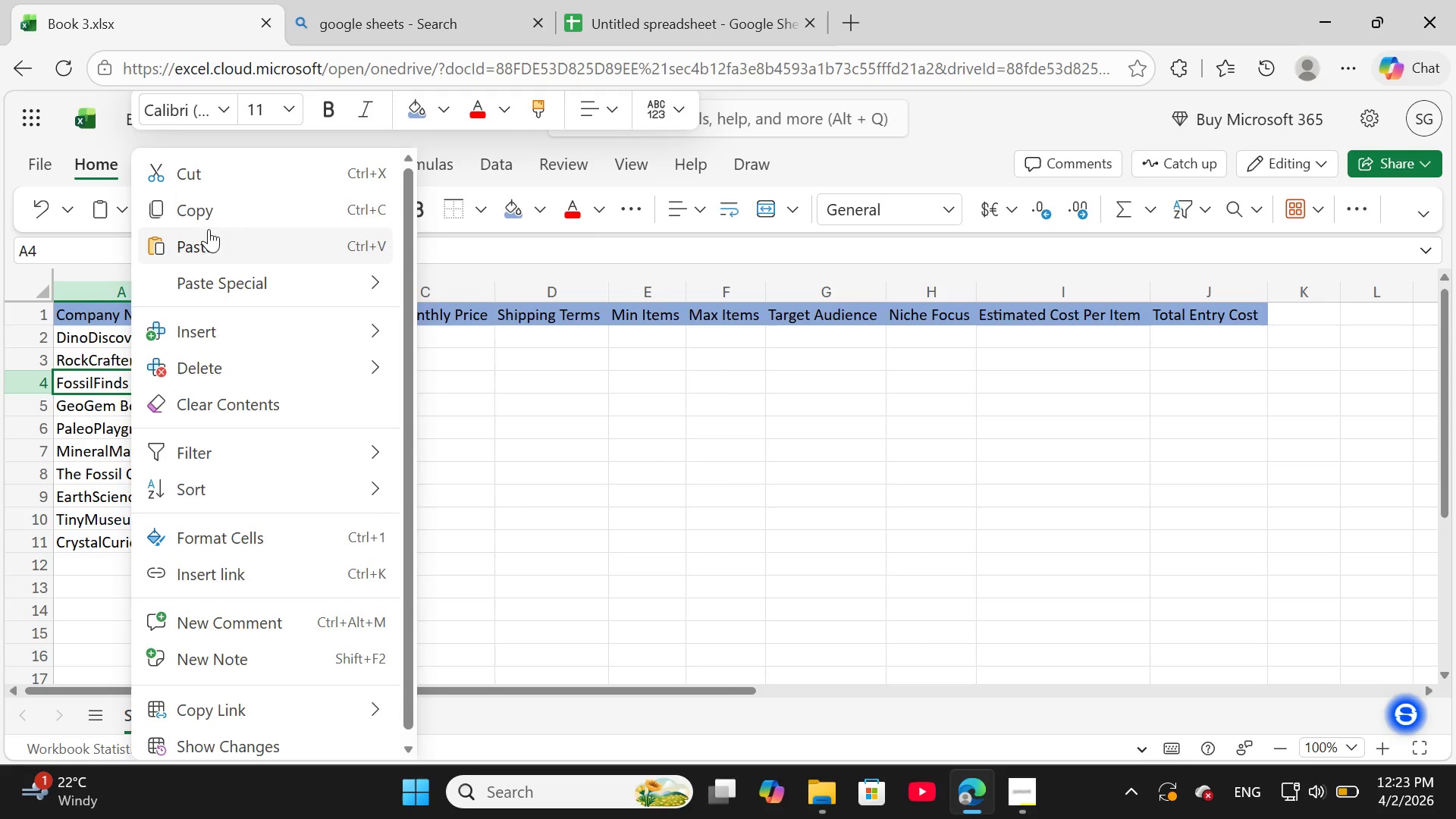 
left_click_drag(start_coordinate=[211, 222], to_coordinate=[212, 226])
 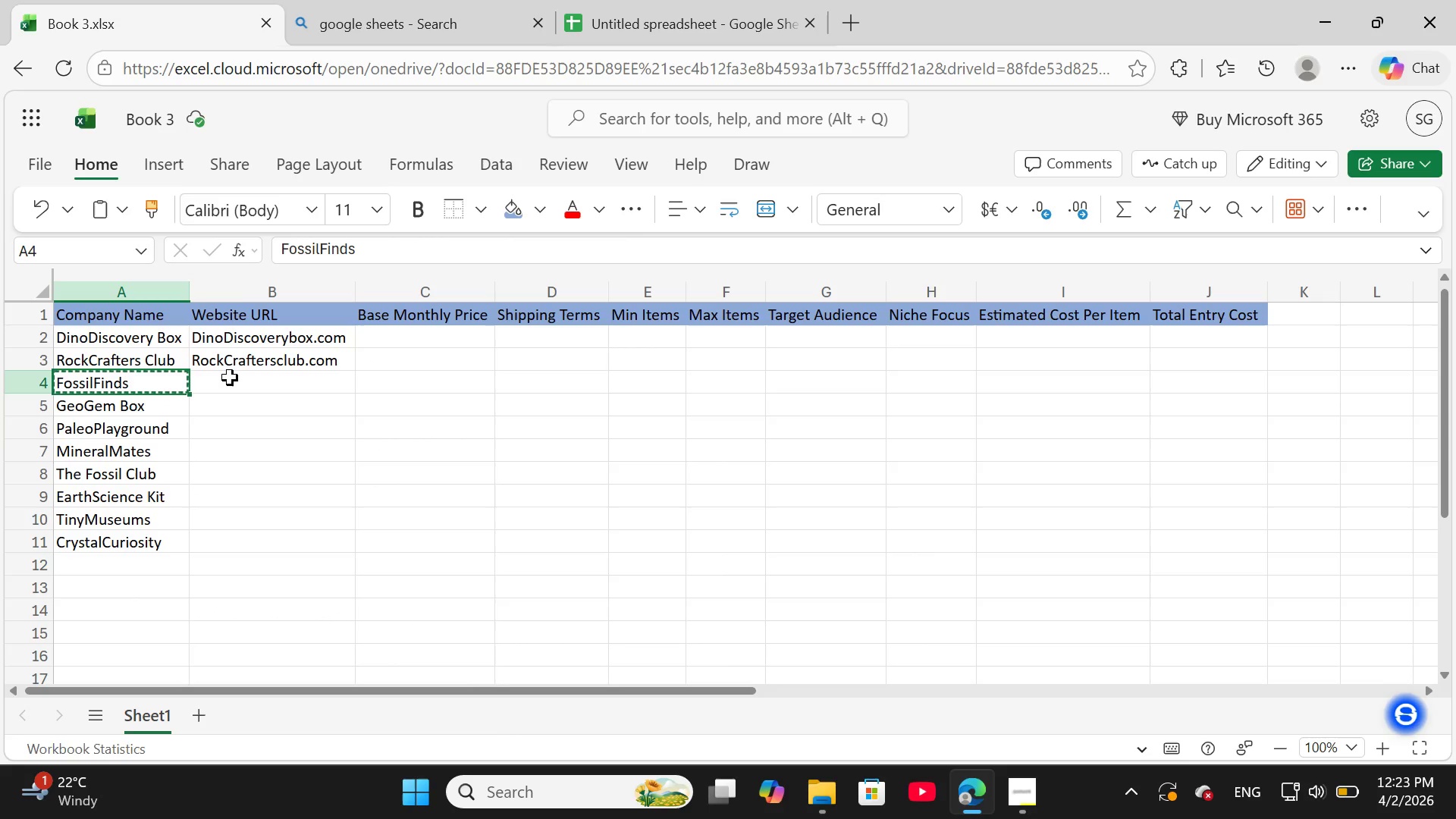 
left_click([228, 380])
 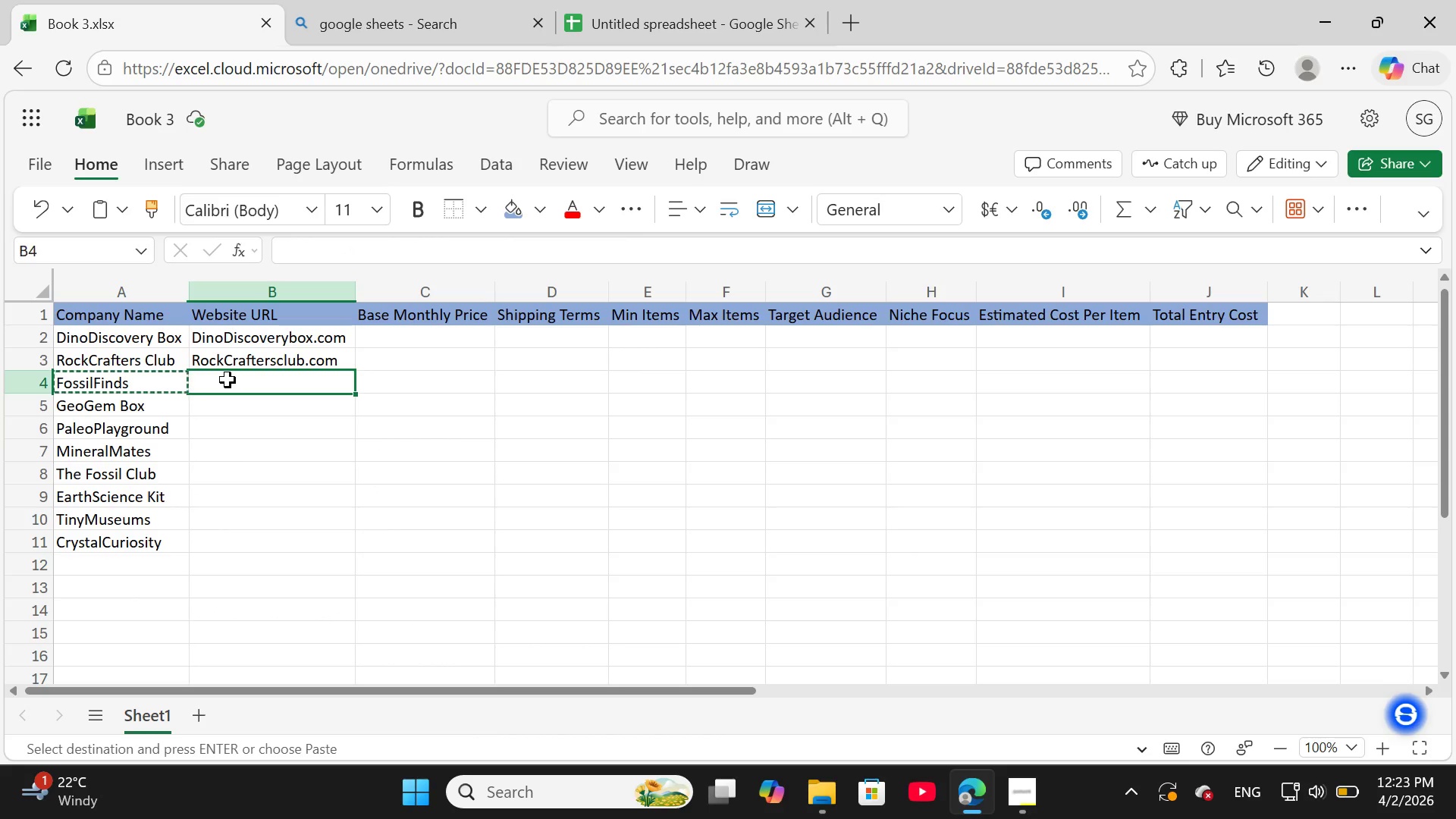 
right_click([228, 380])
 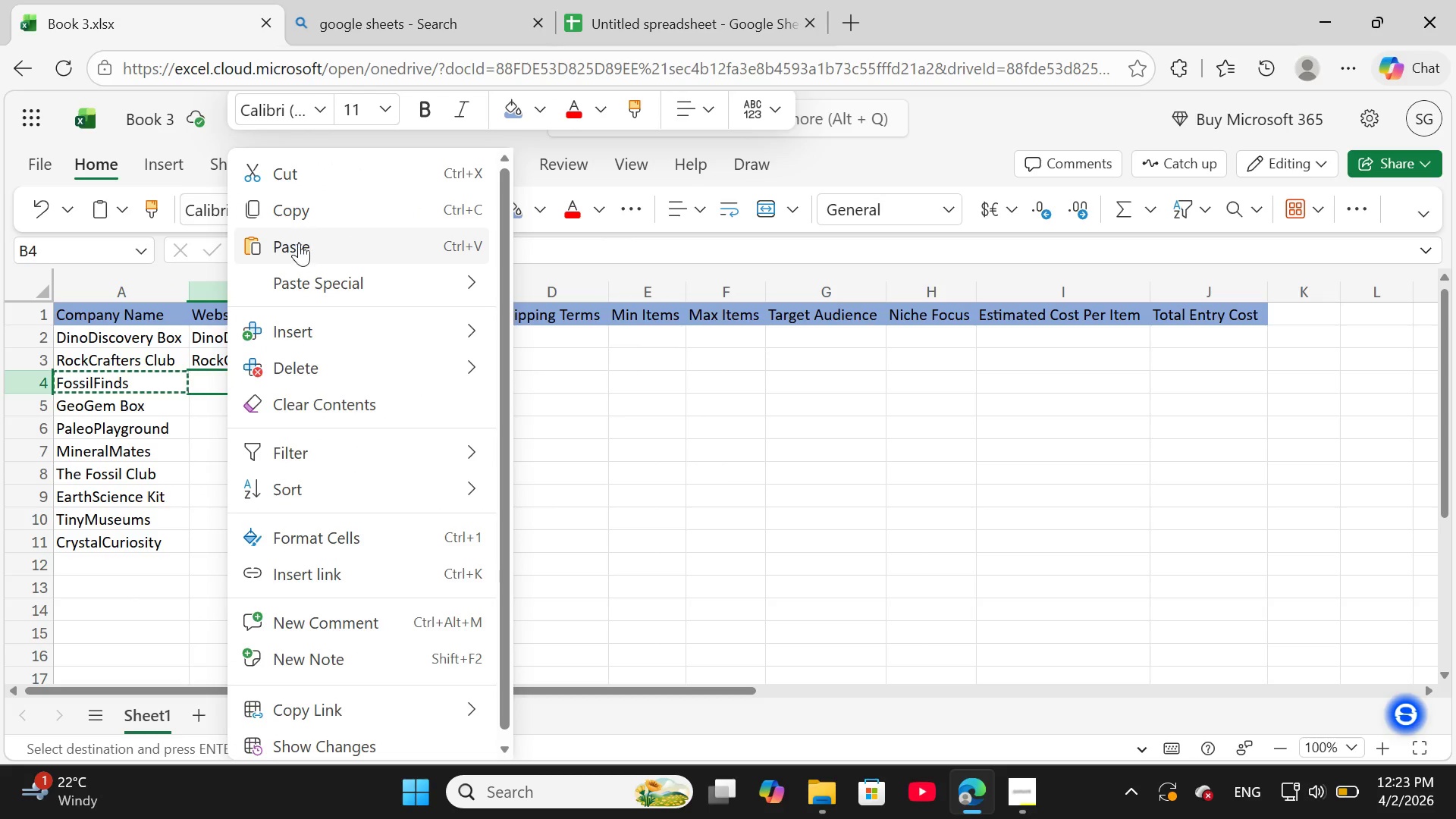 
left_click([300, 240])
 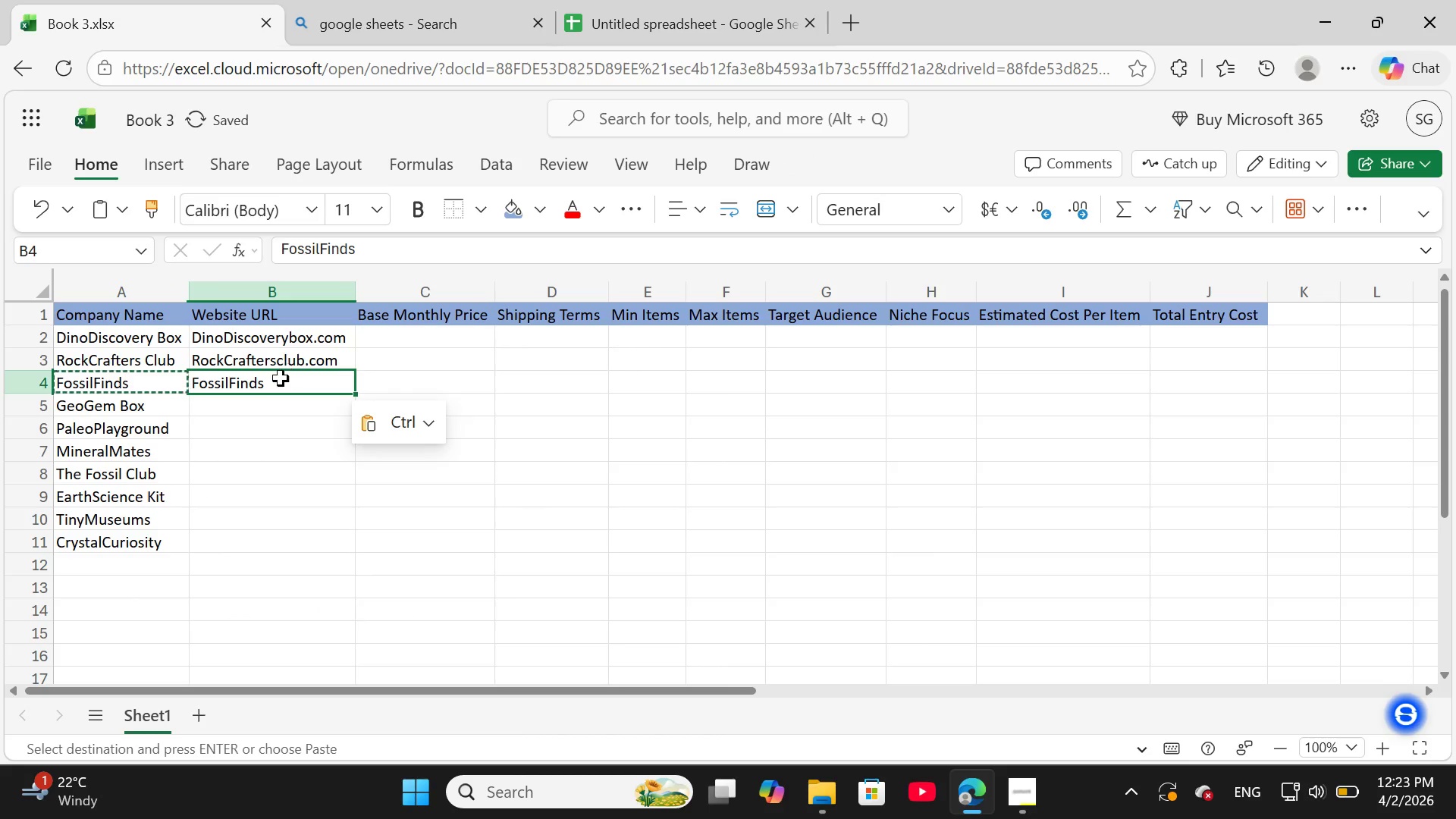 
double_click([281, 380])
 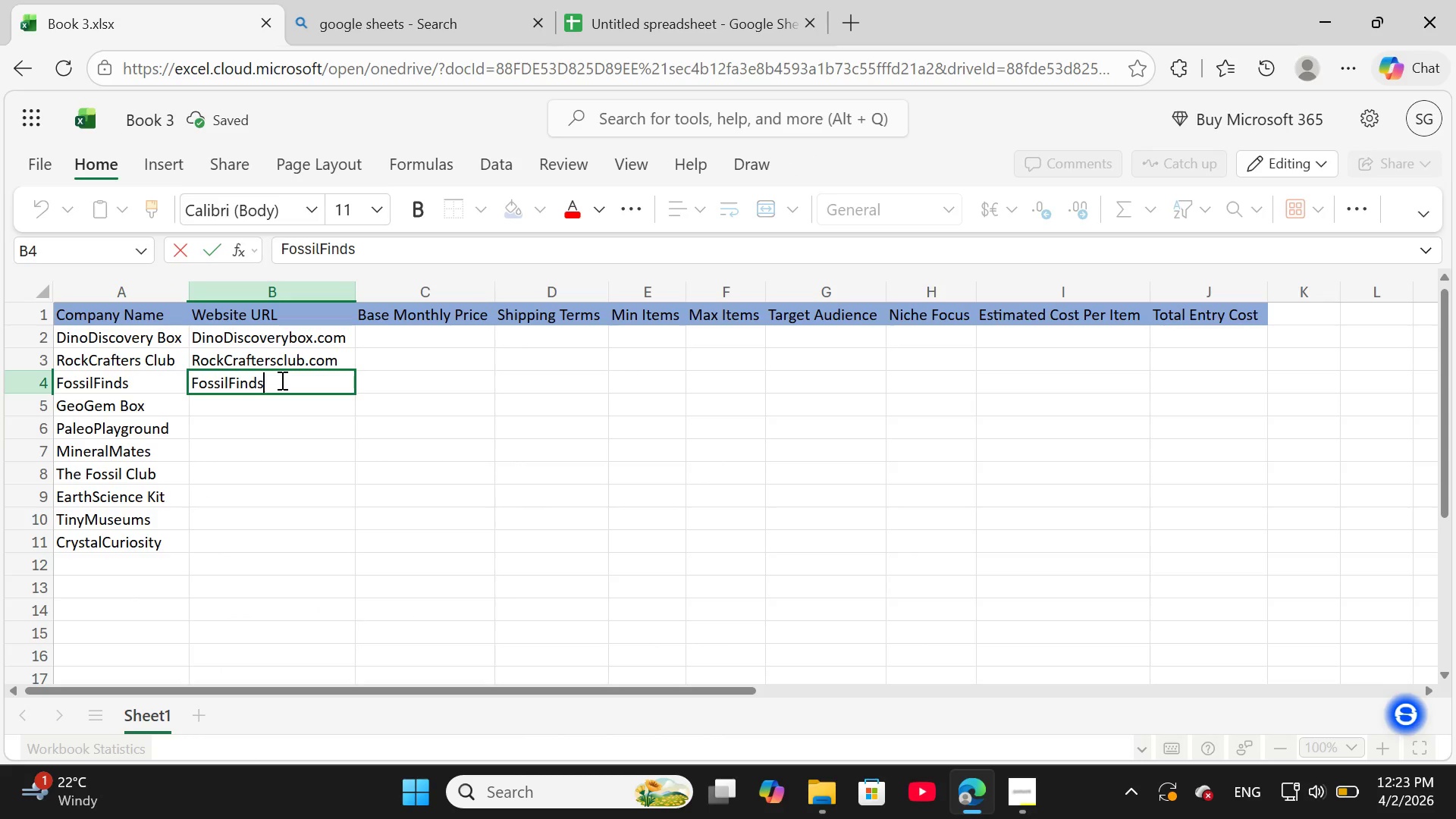 
type(.com)
 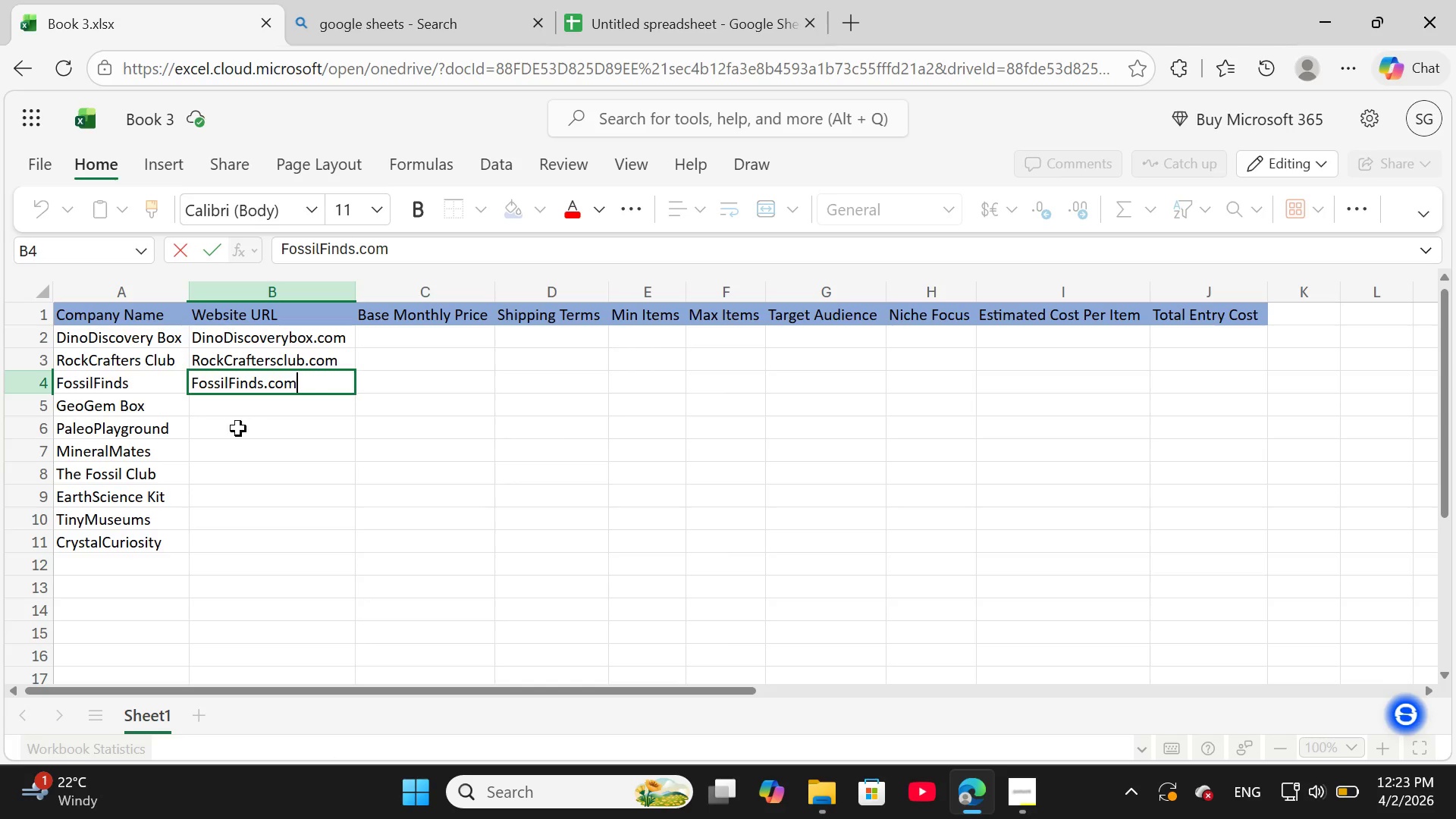 
double_click([132, 406])
 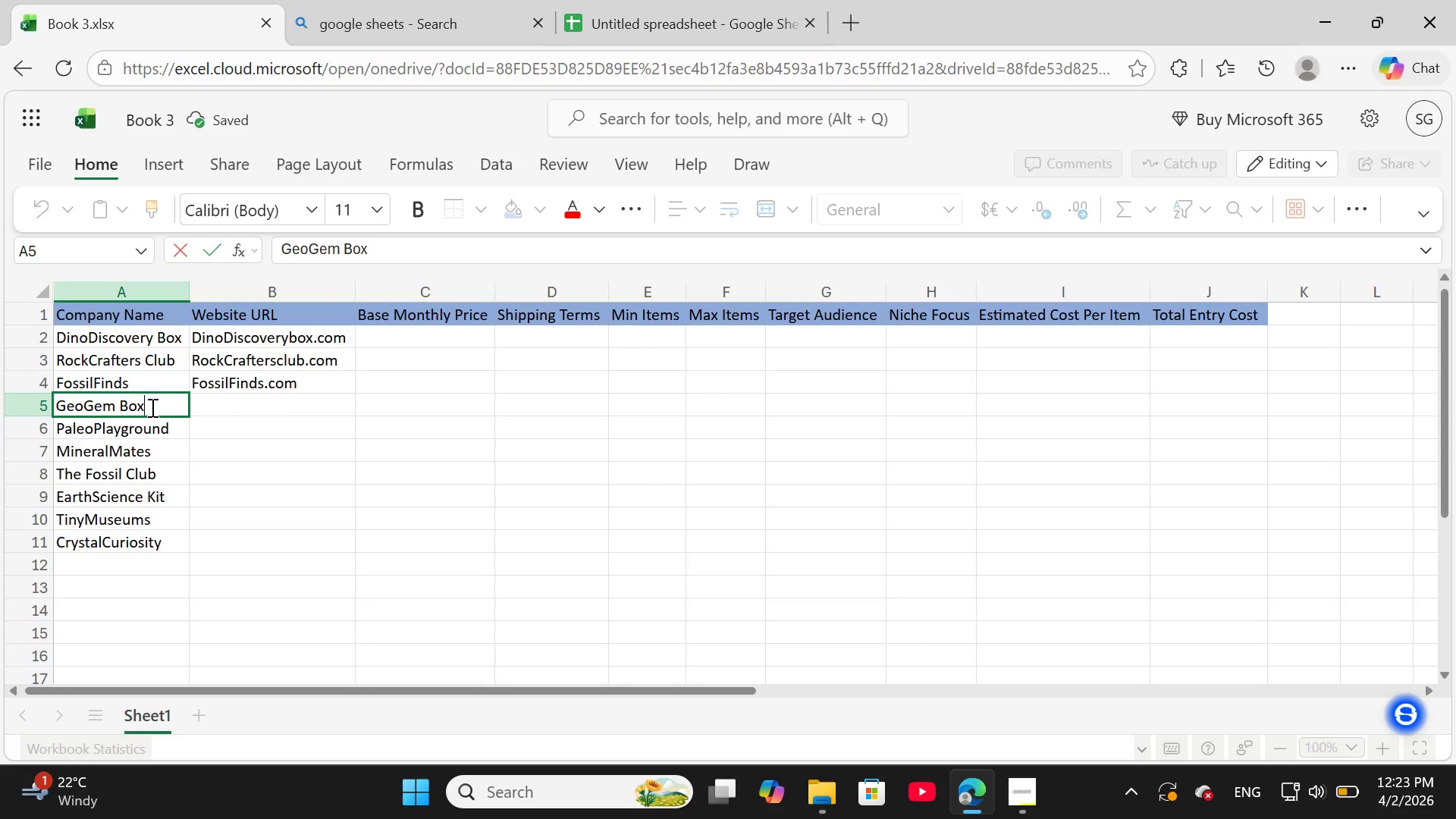 
left_click_drag(start_coordinate=[155, 407], to_coordinate=[75, 410])
 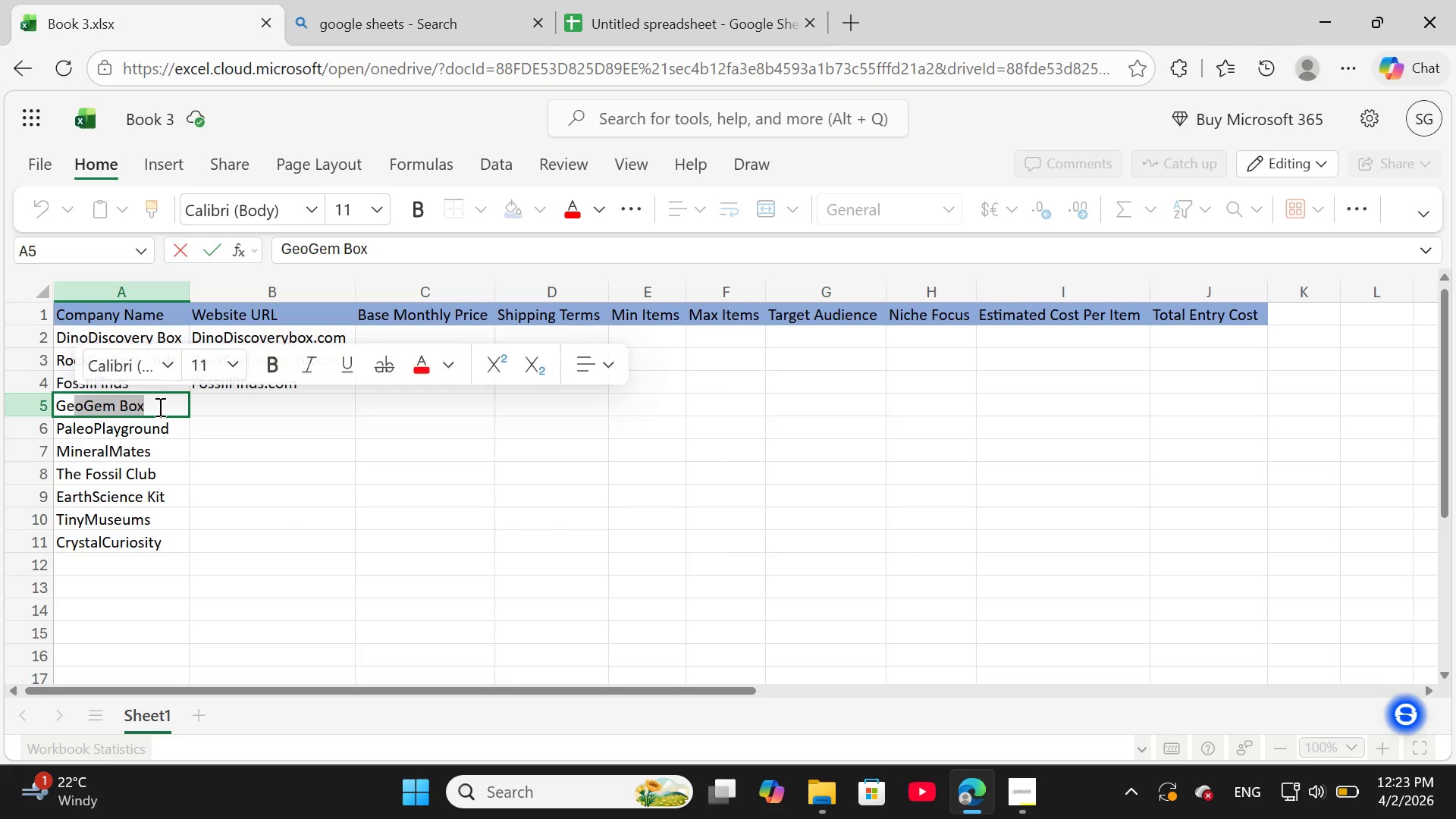 
left_click([158, 406])
 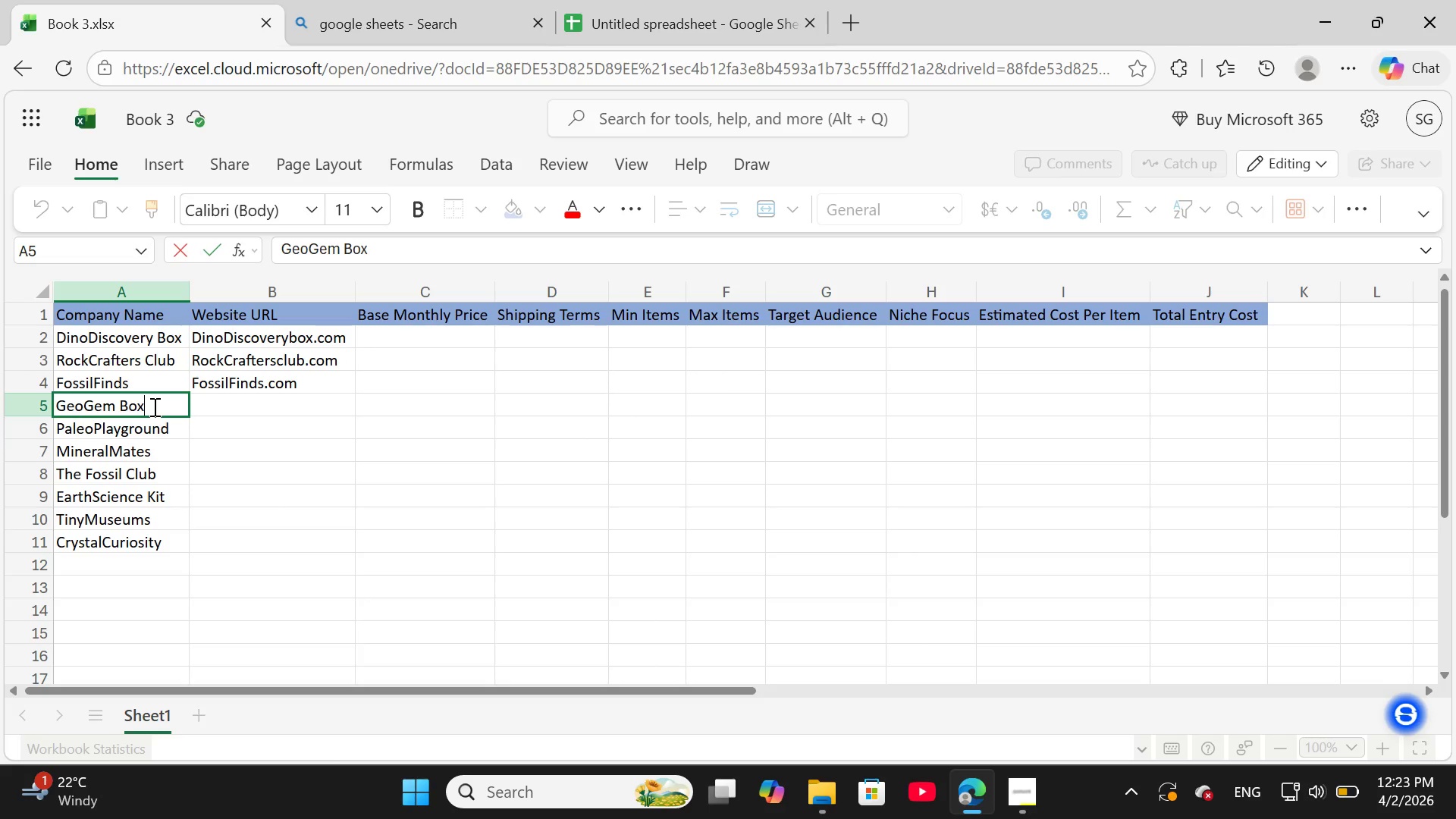 
right_click([153, 406])
 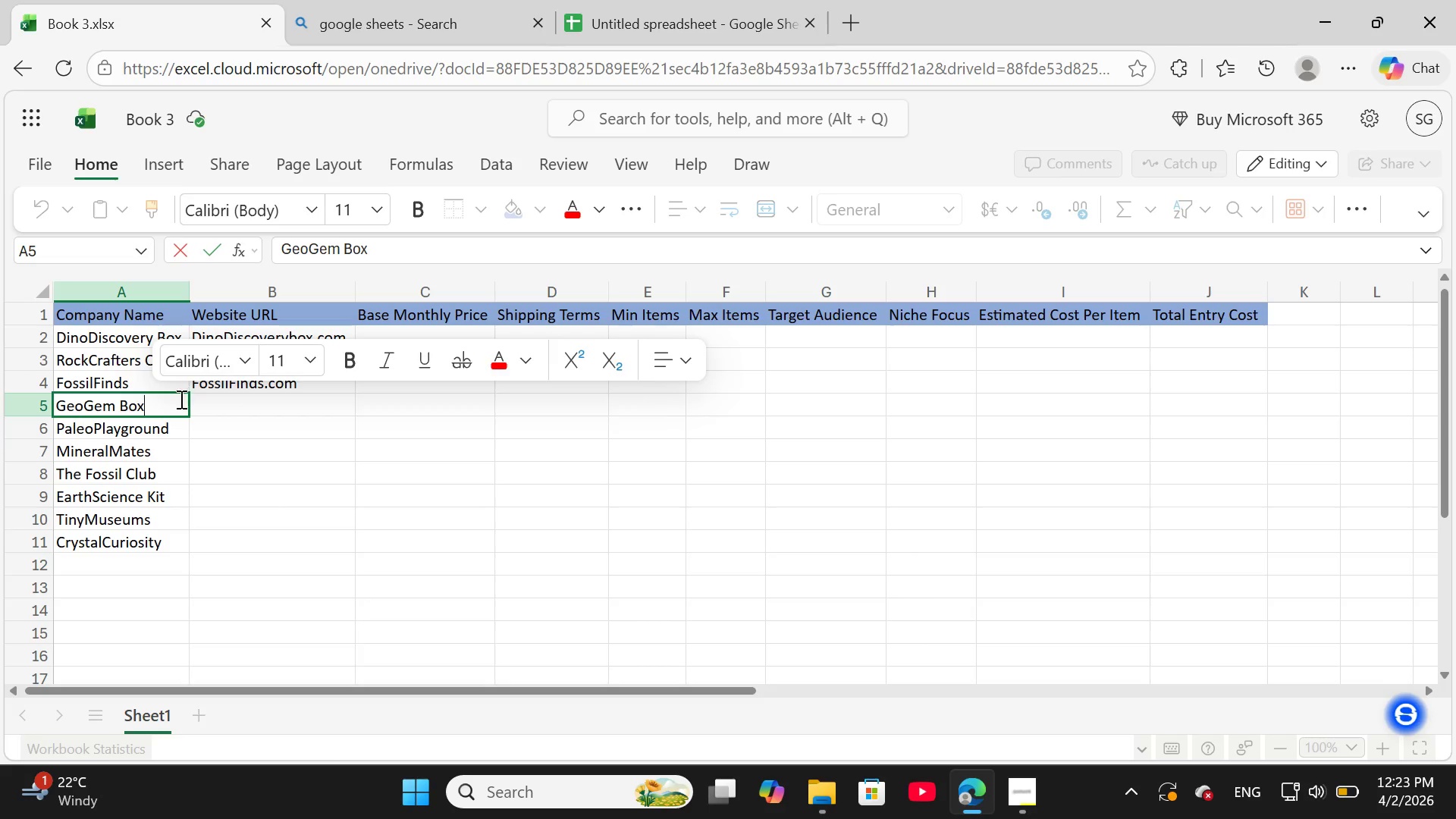 
left_click([200, 403])
 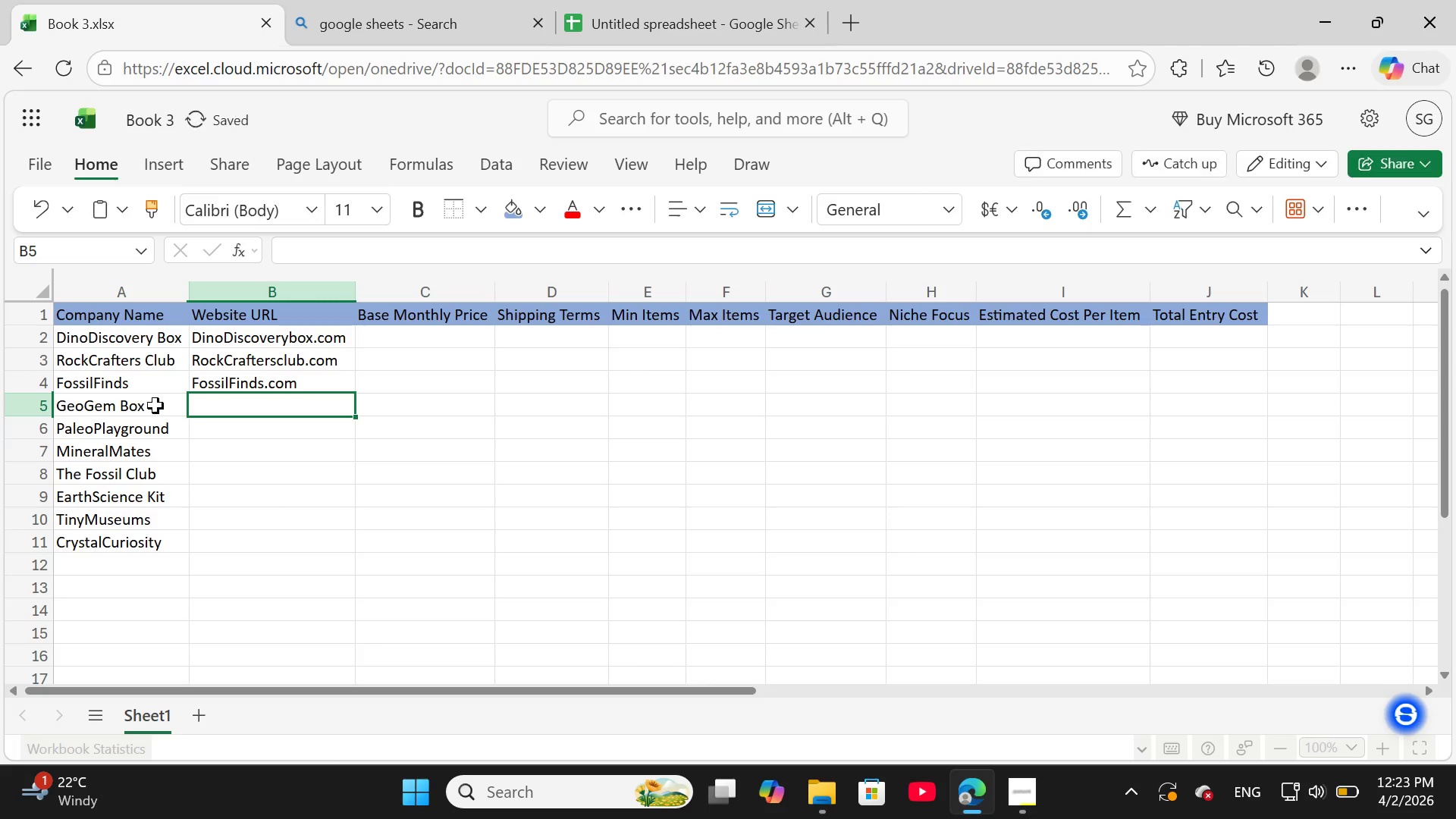 
left_click([155, 406])
 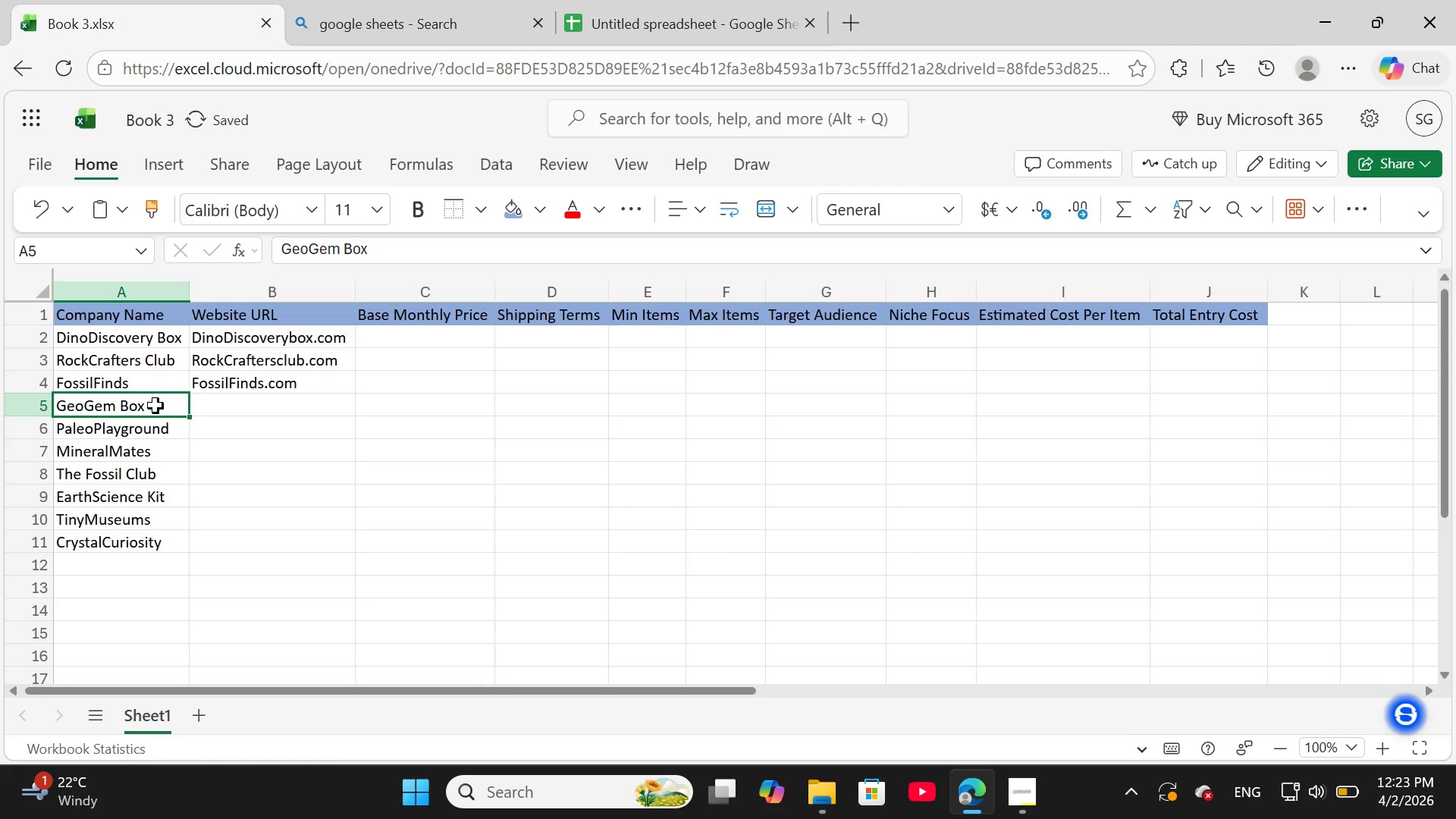 
right_click([155, 406])
 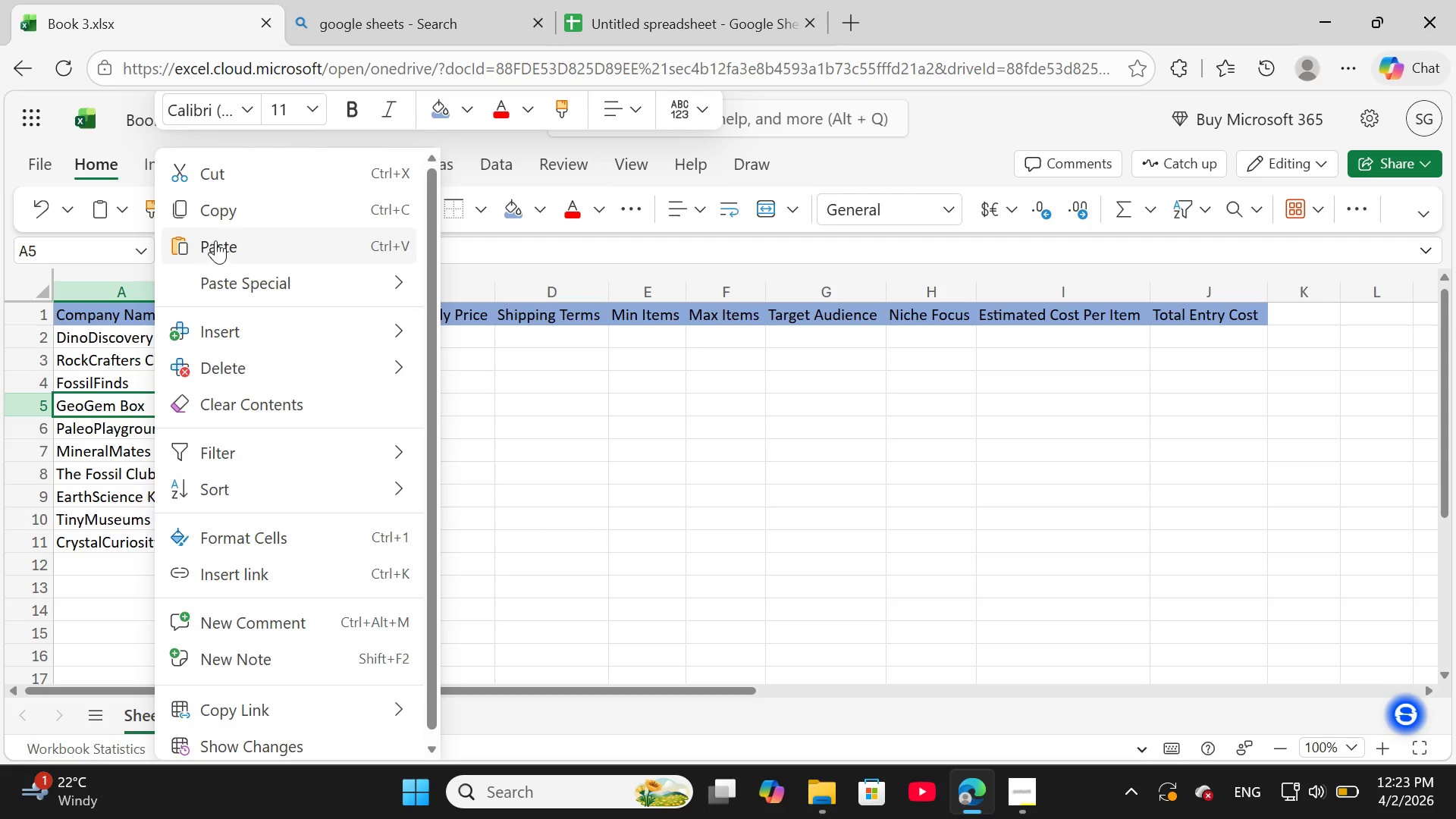 
left_click([233, 221])
 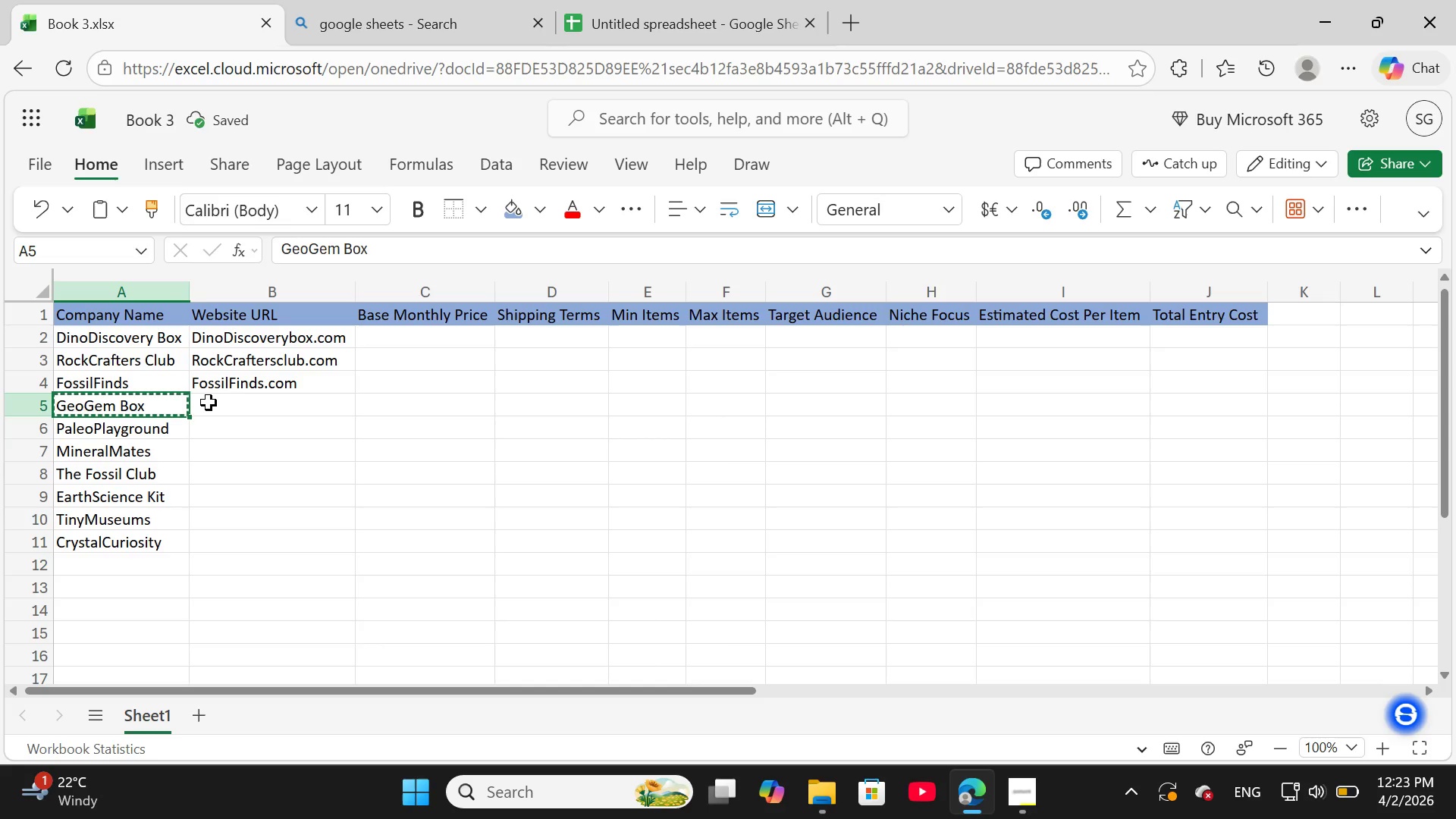 
left_click([209, 403])
 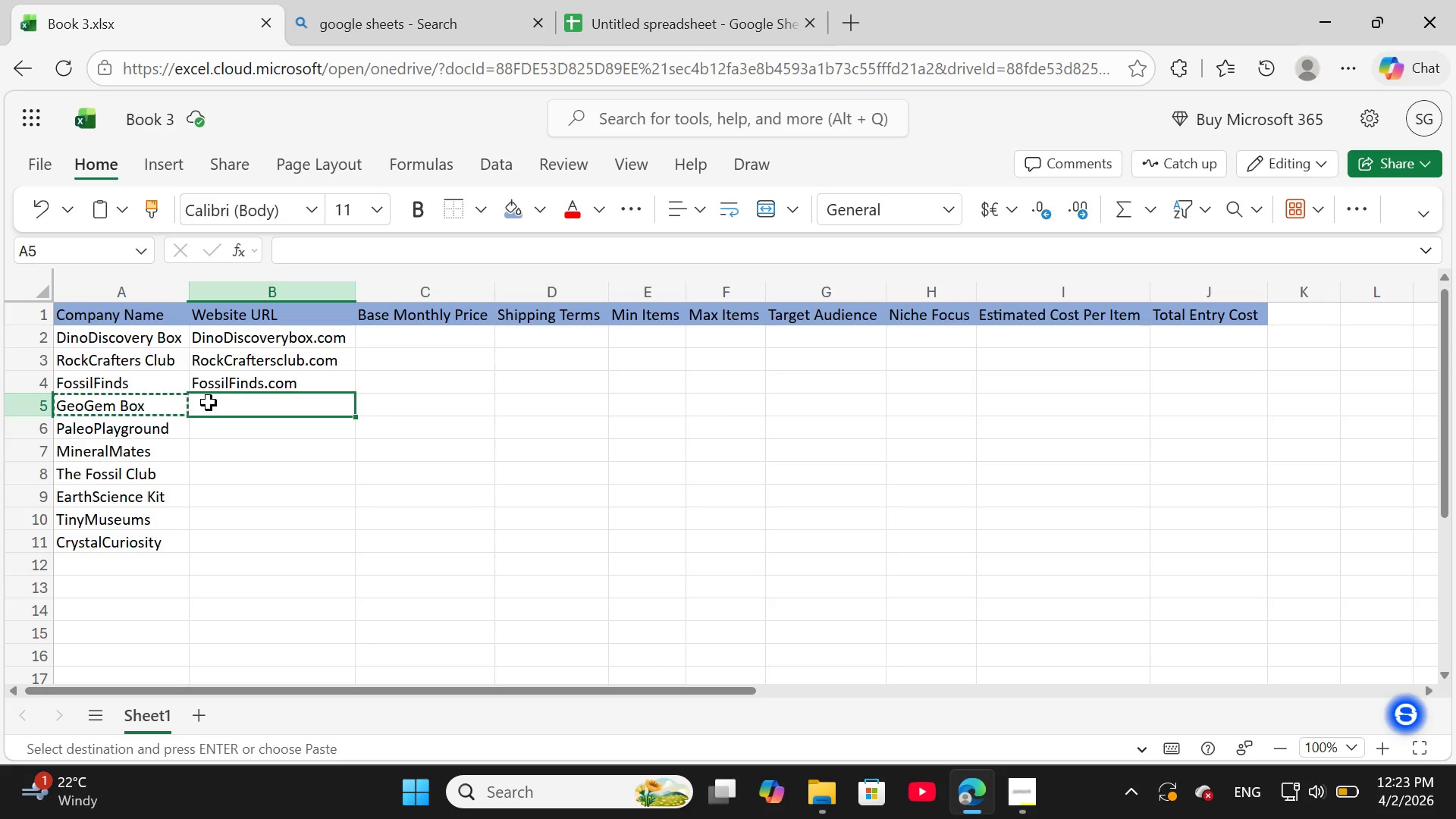 
right_click([209, 403])
 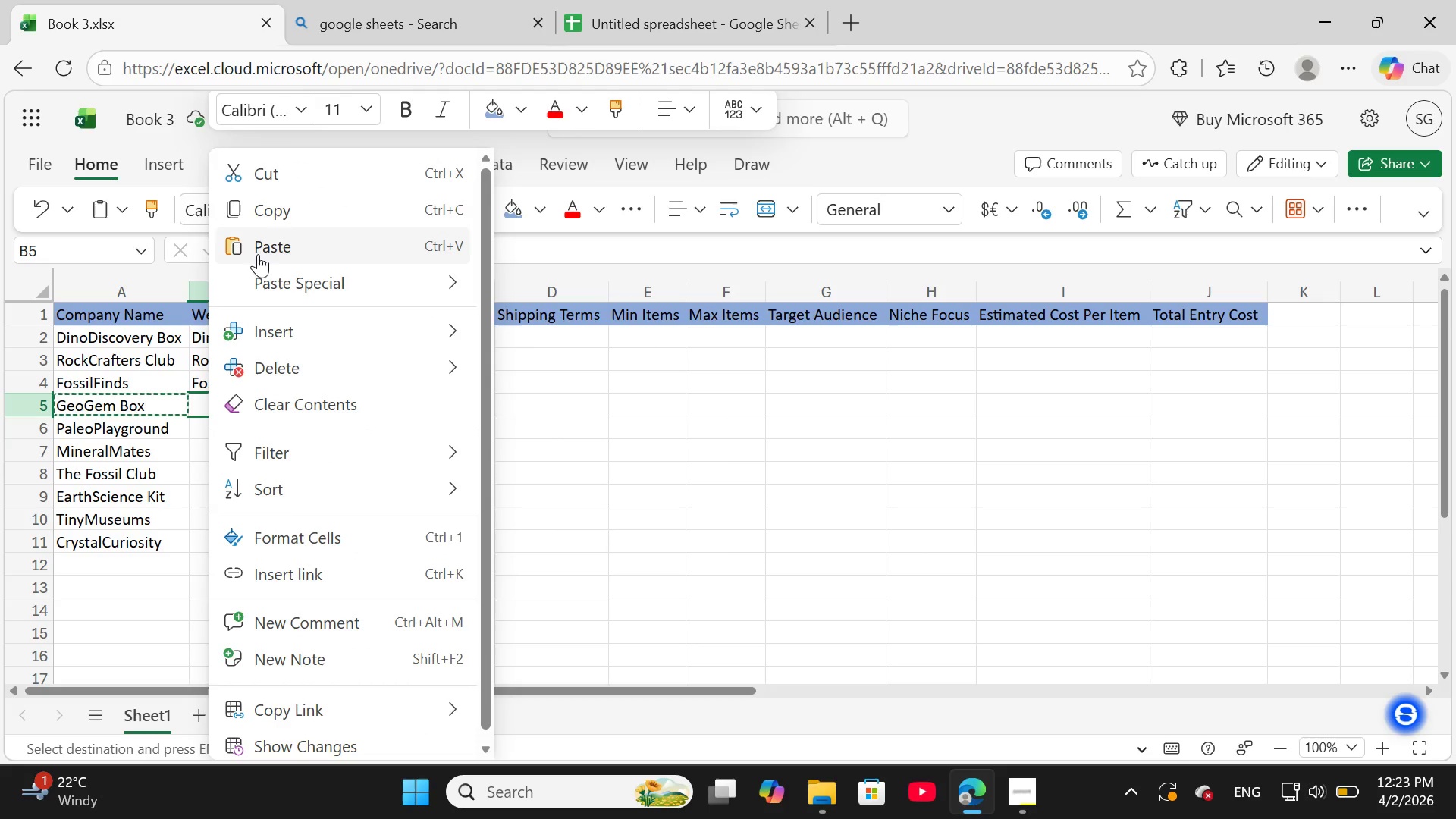 
left_click([263, 246])
 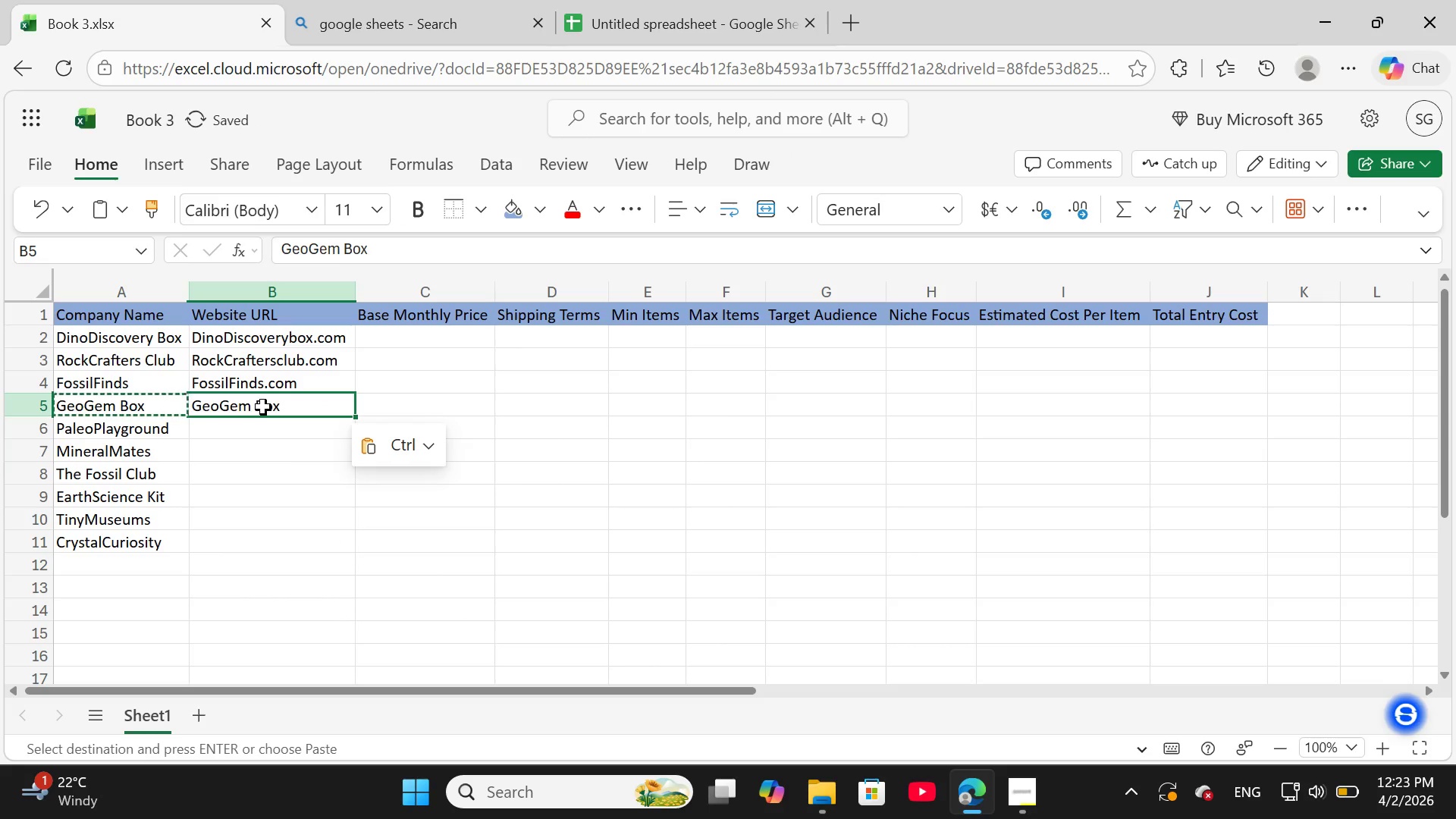 
double_click([263, 407])
 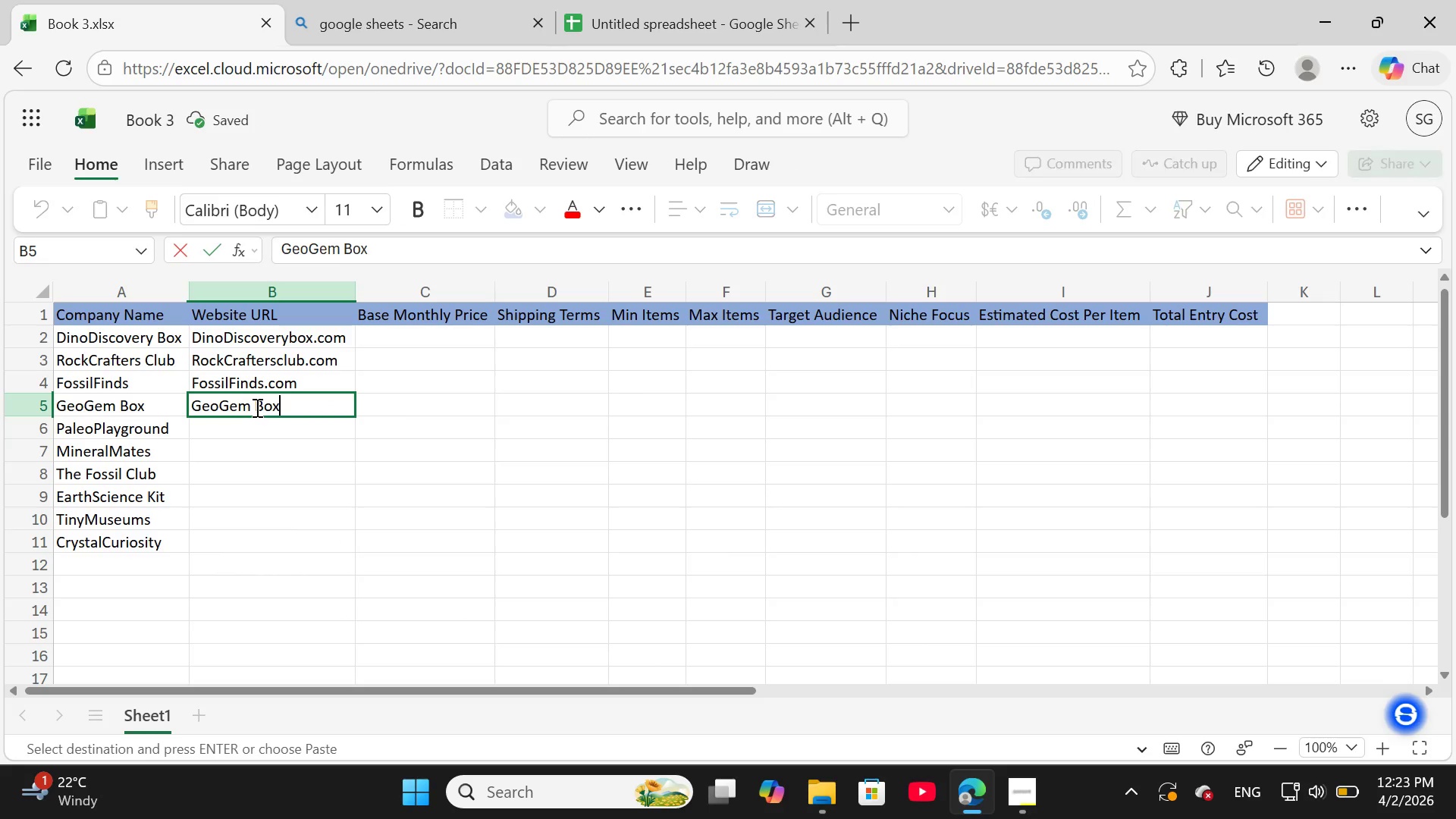 
left_click([256, 407])
 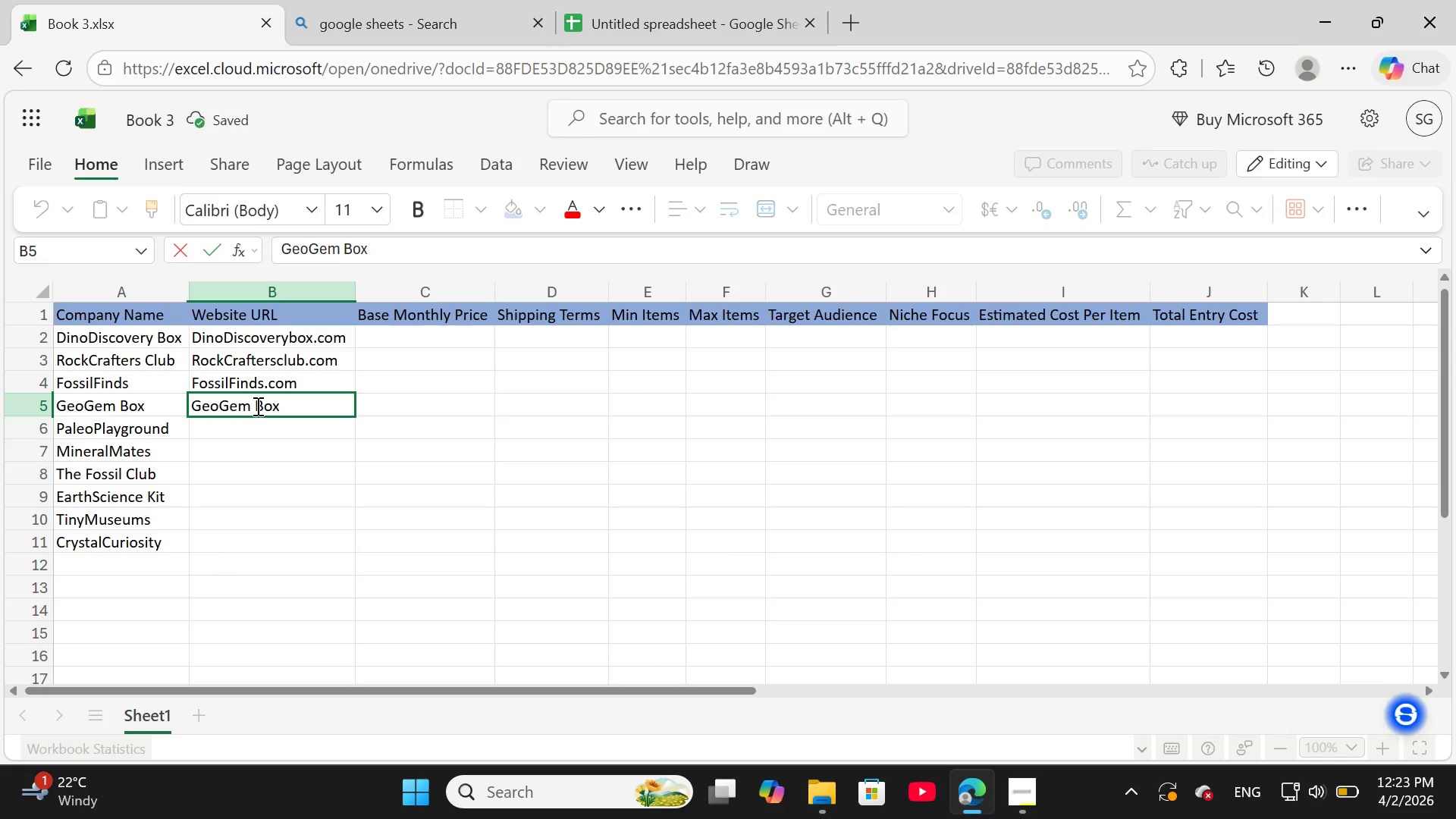 
key(Backspace)
 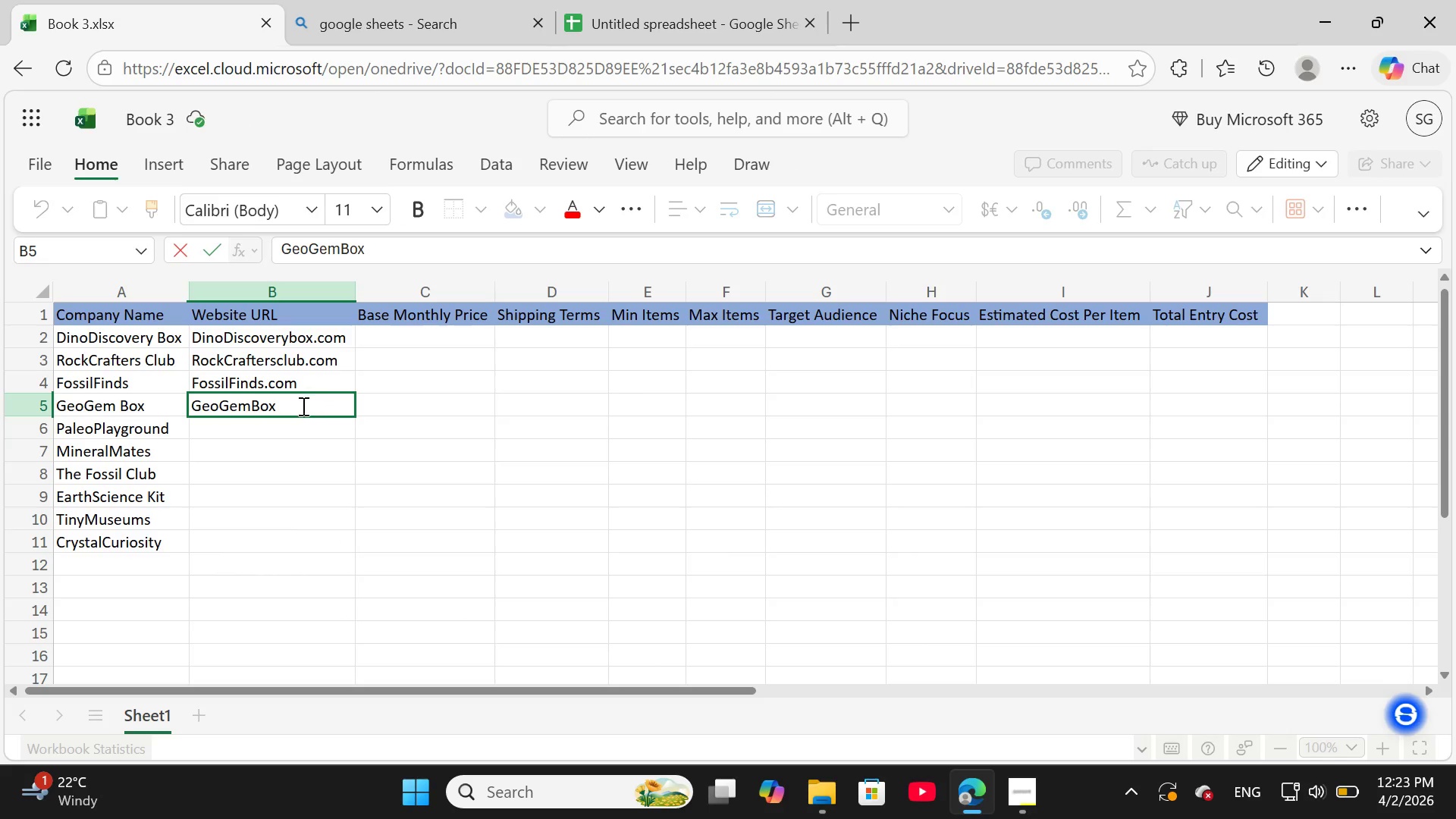 
left_click([299, 408])
 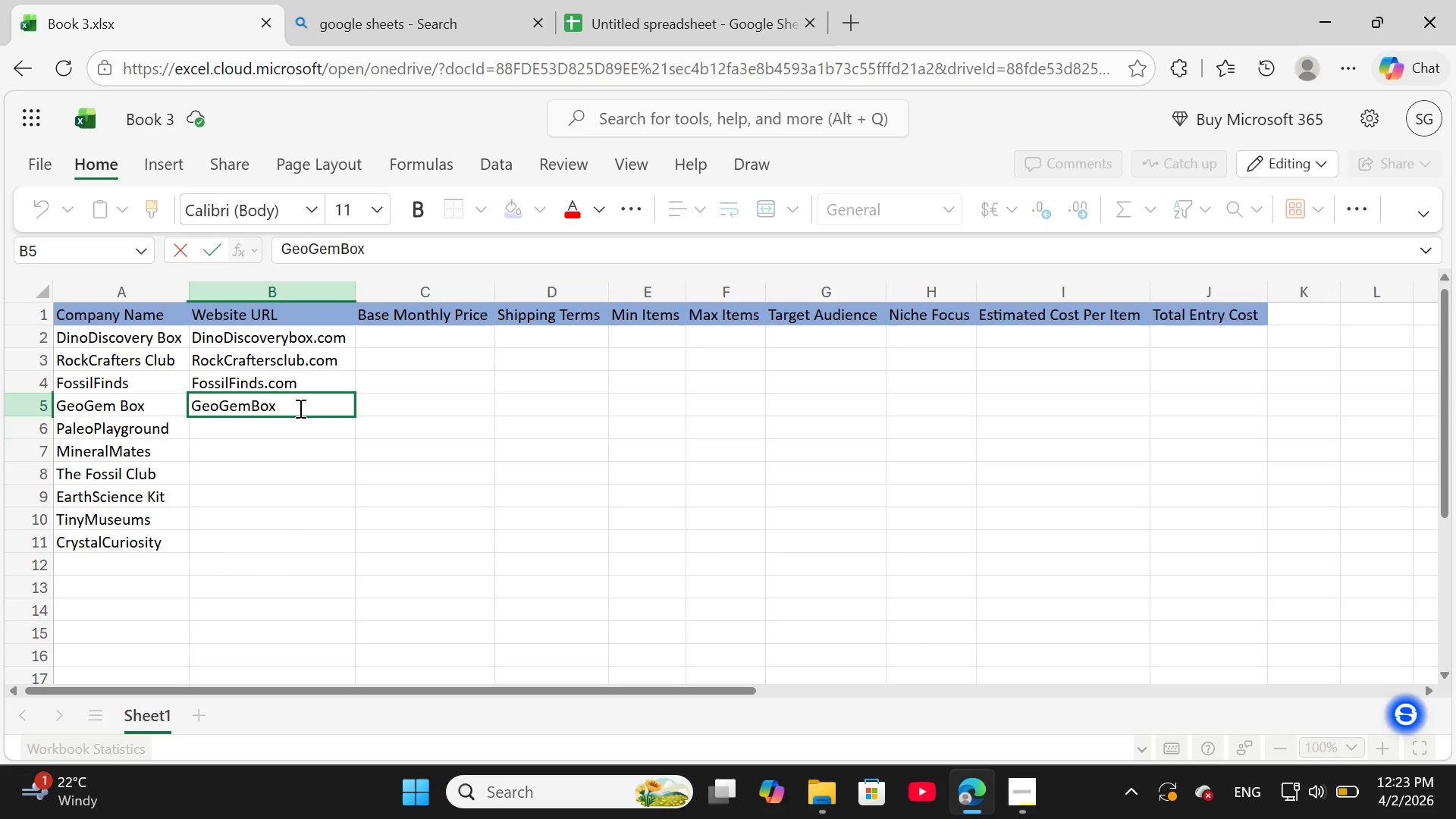 
type(.com)
 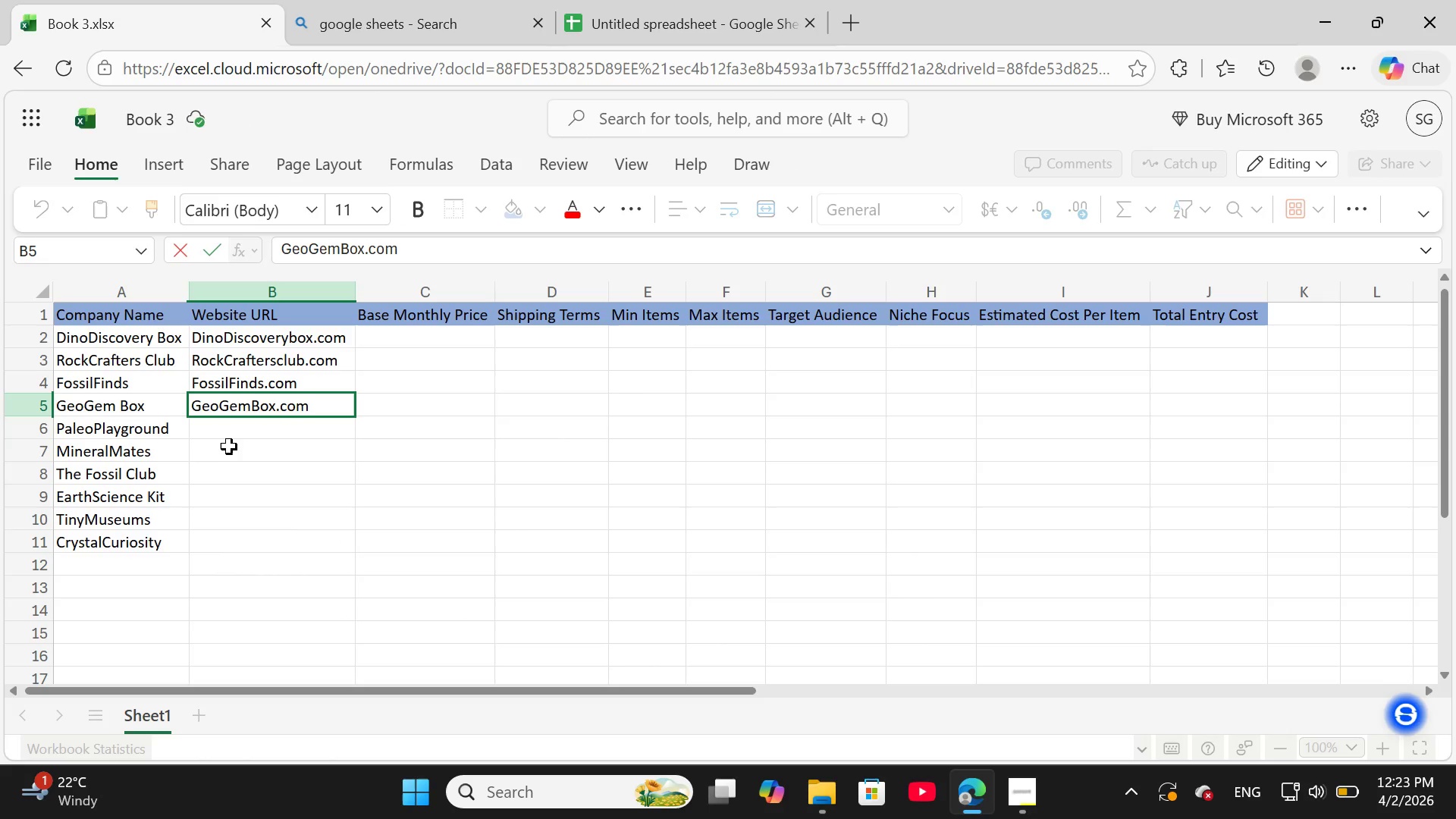 
left_click([231, 429])
 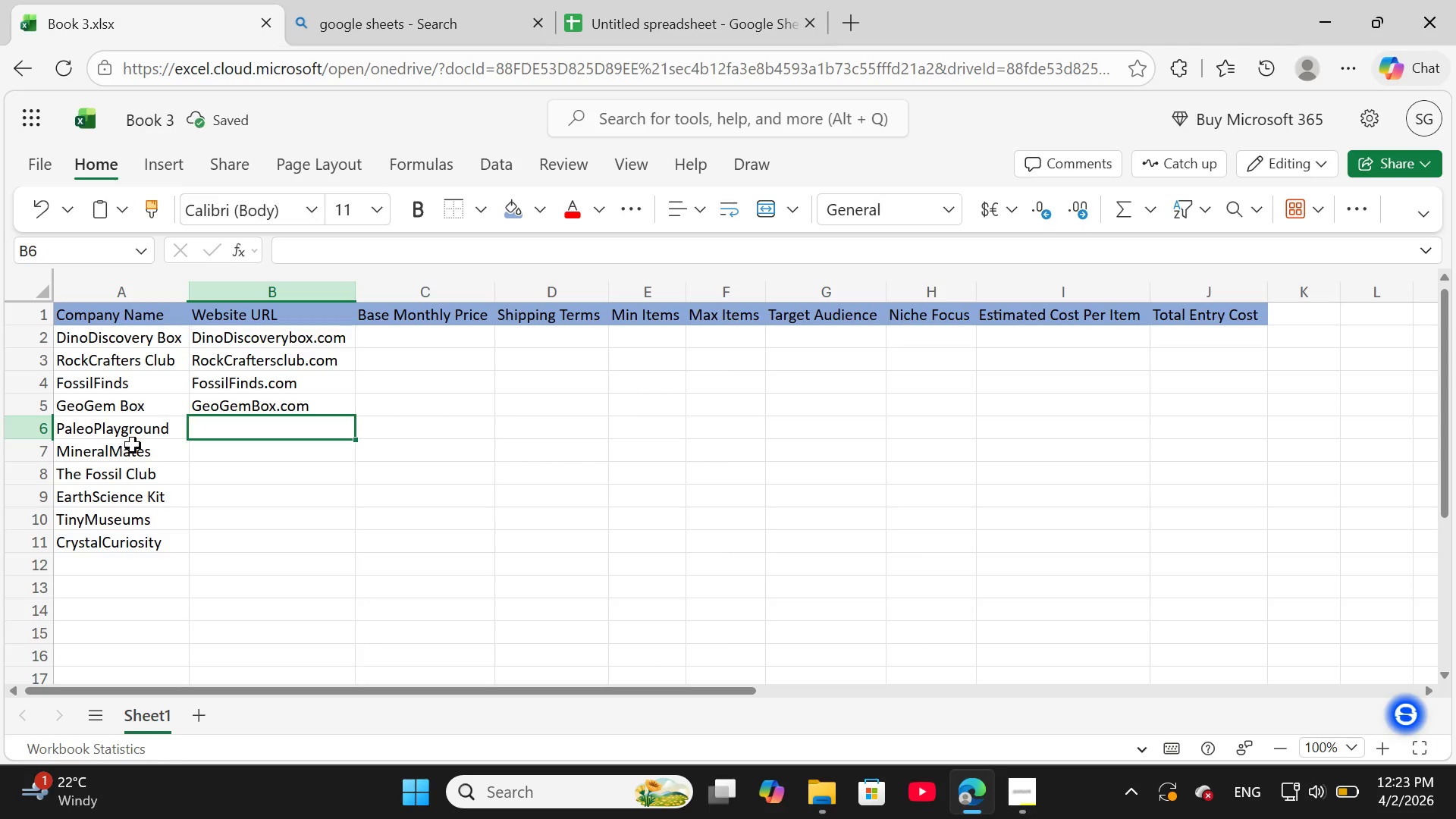 
left_click([146, 428])
 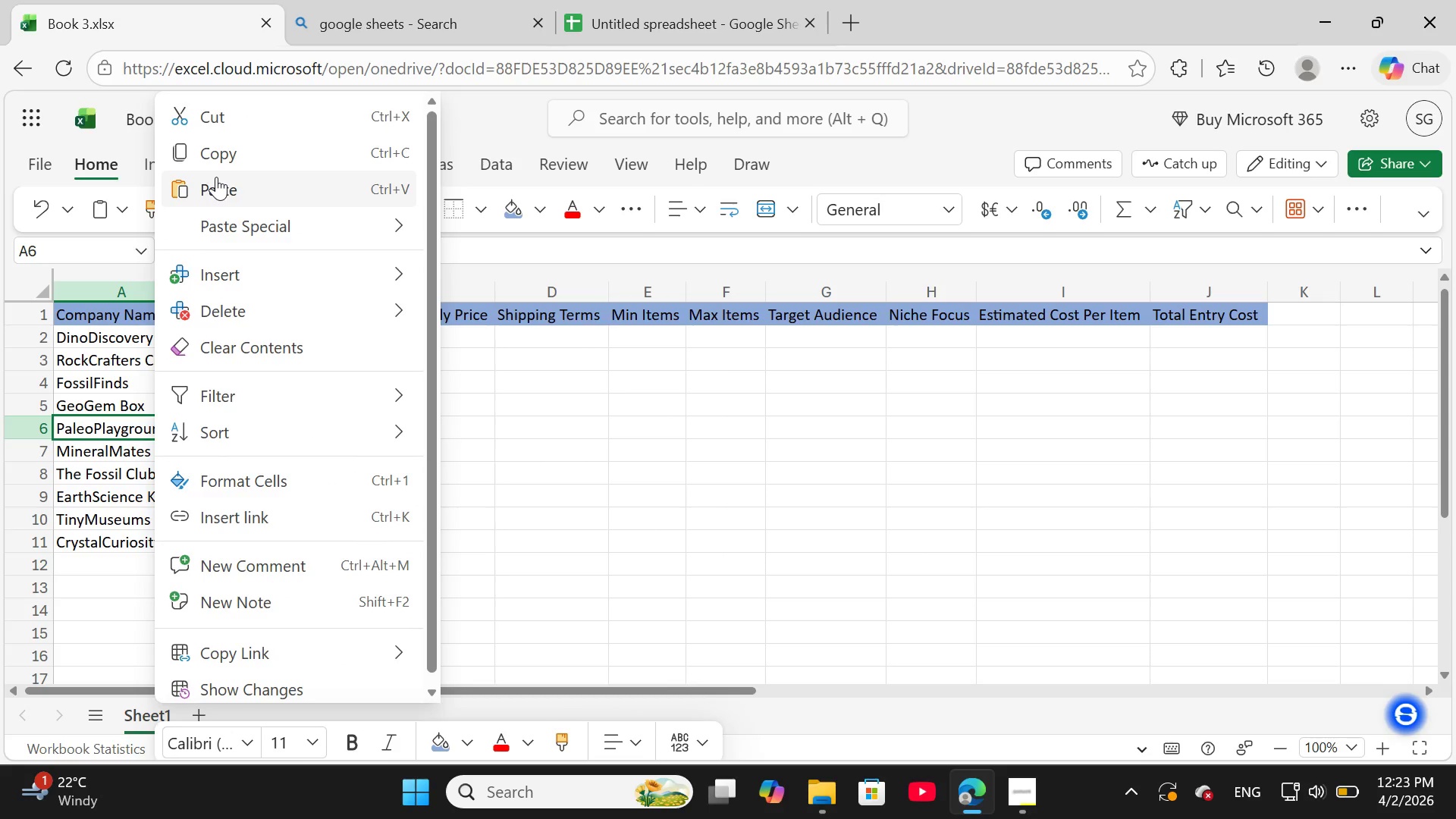 
left_click([224, 162])
 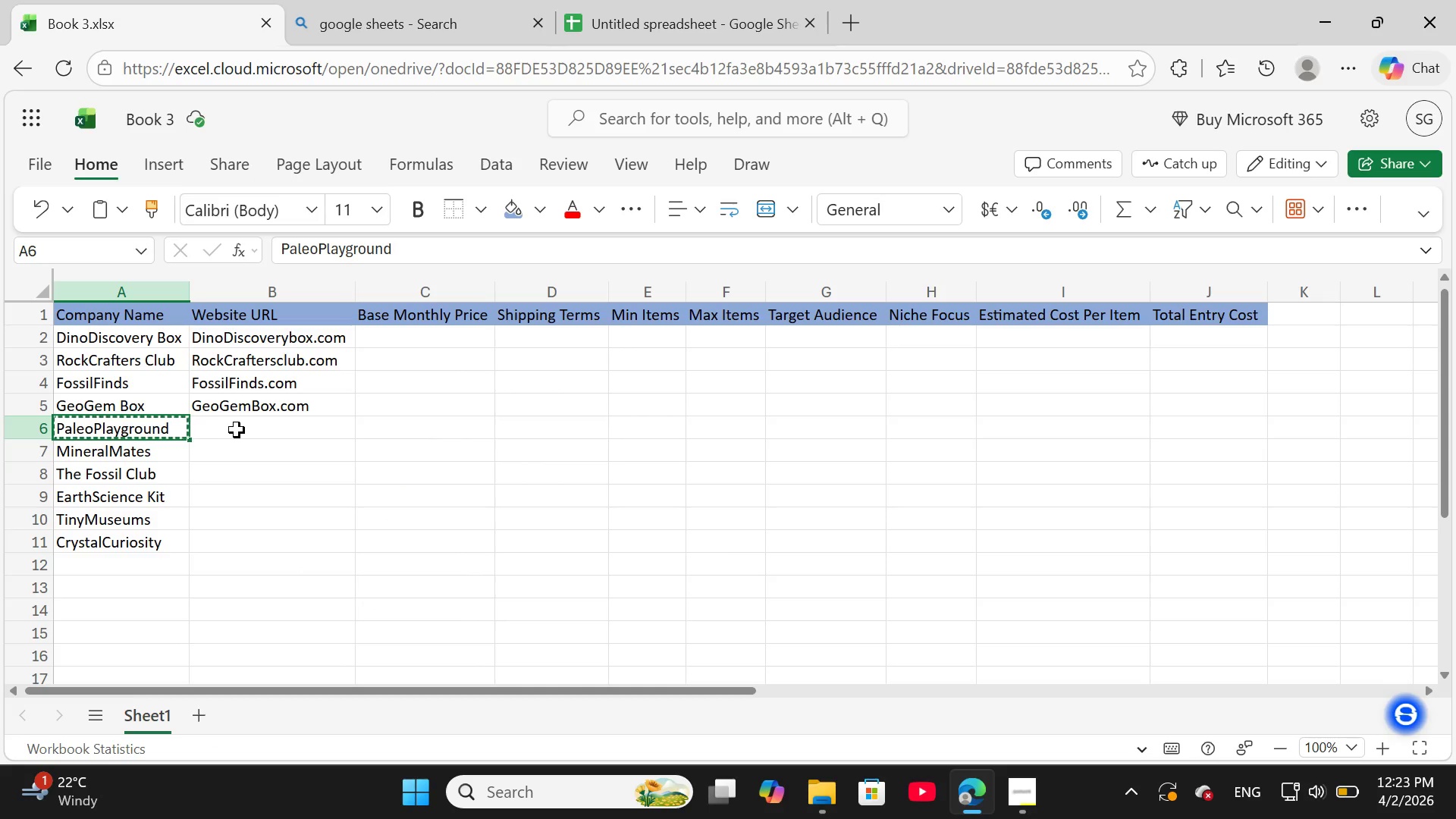 
left_click([227, 431])
 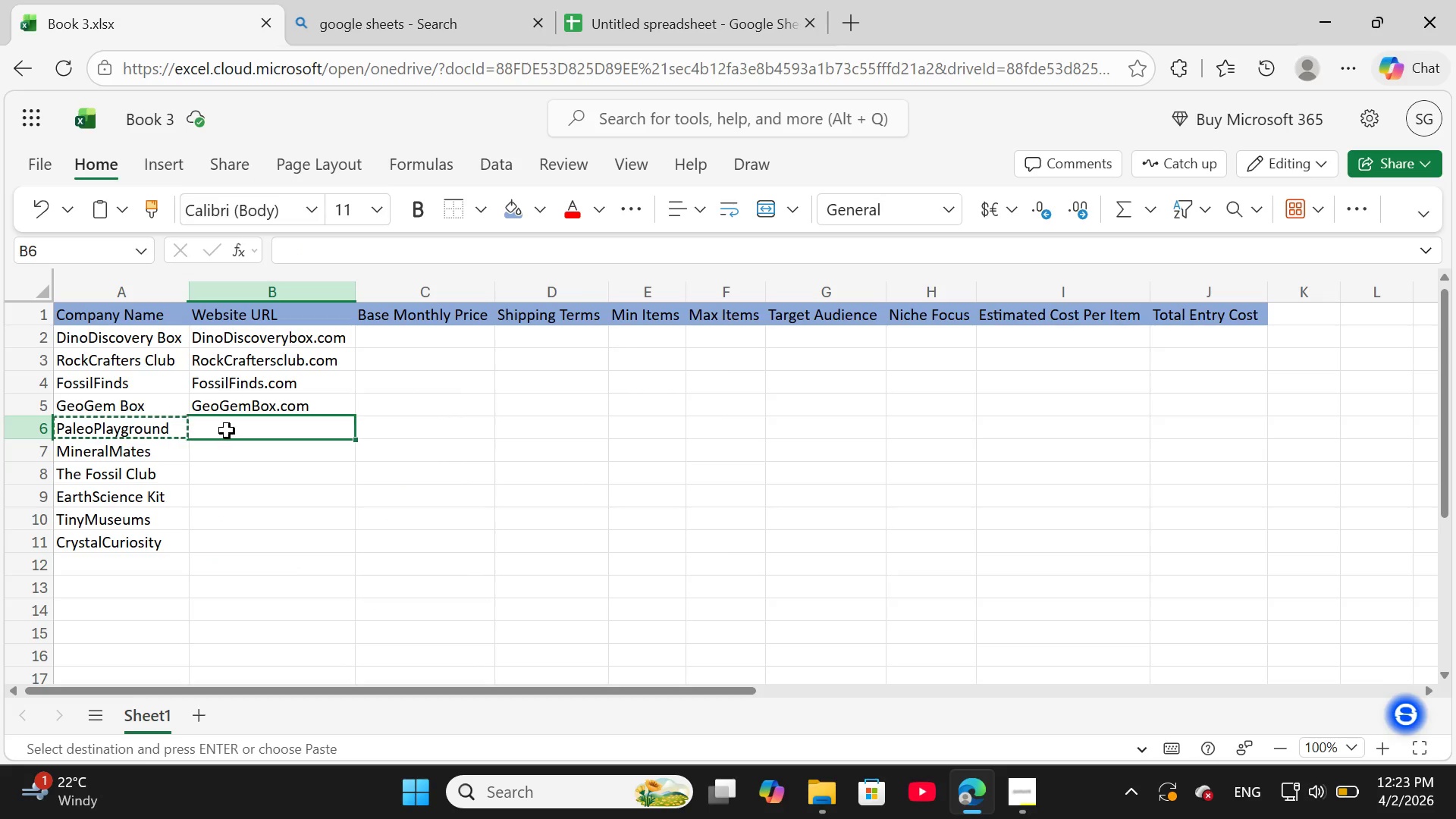 
right_click([227, 431])
 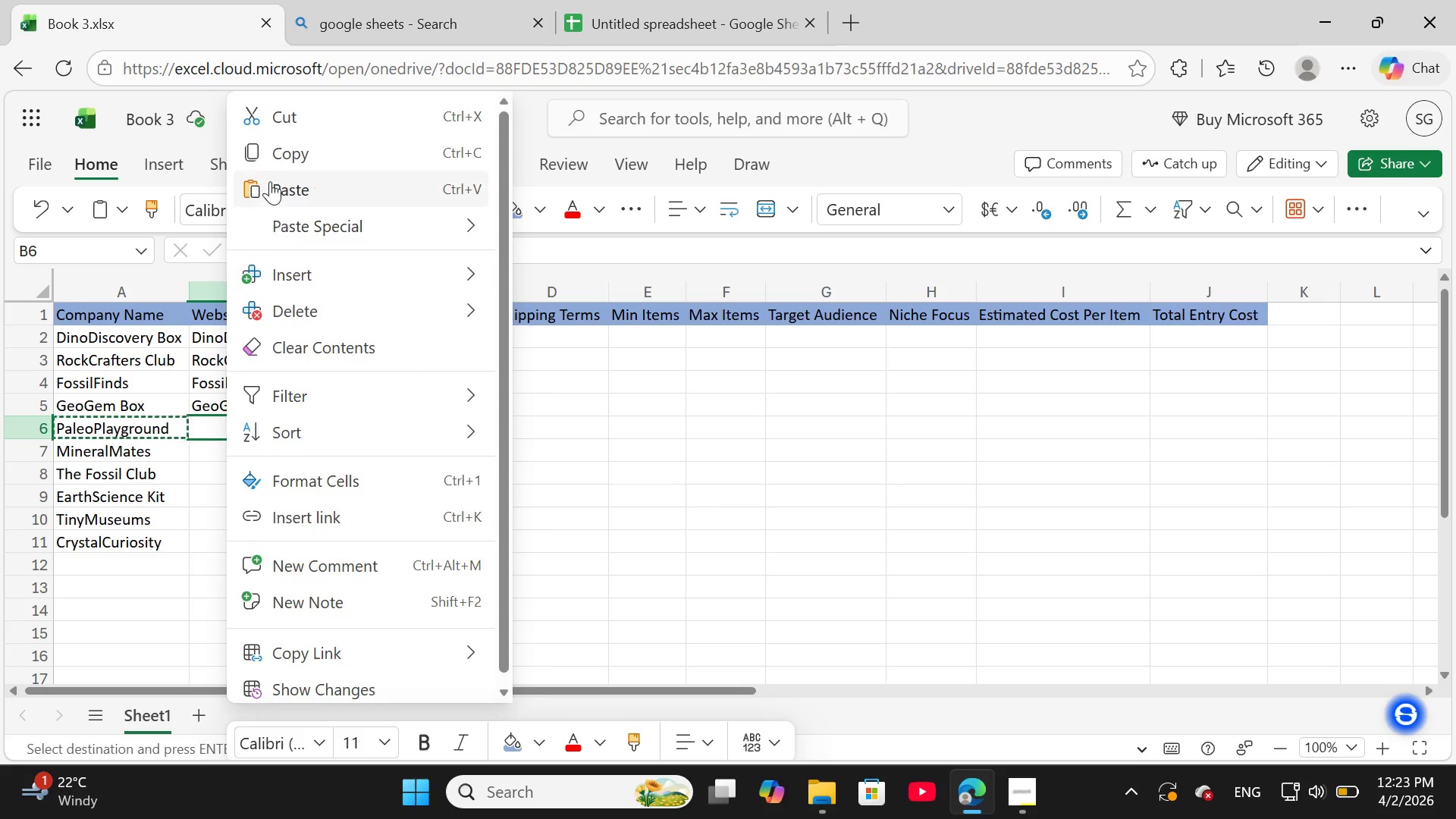 
left_click([287, 195])
 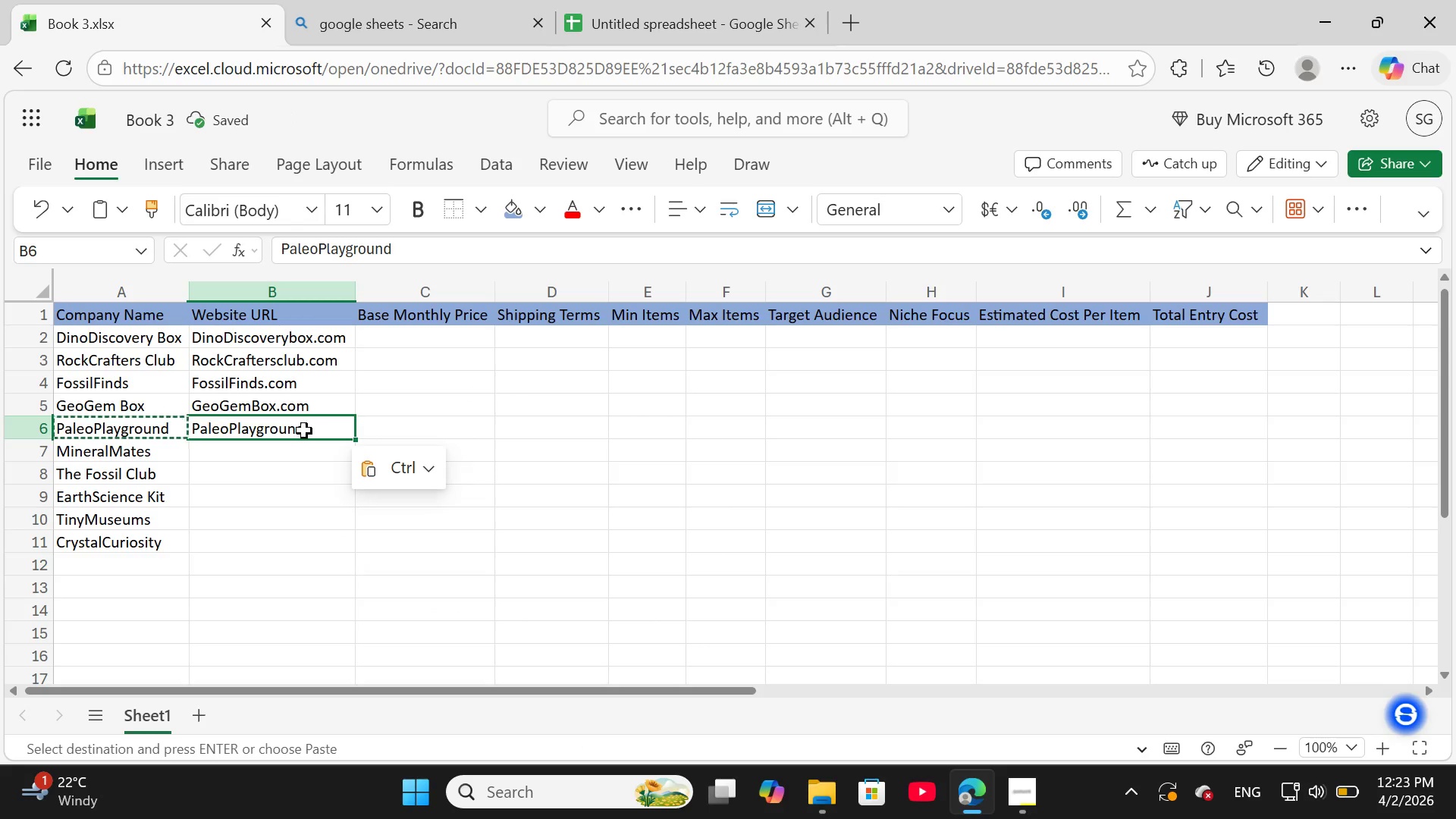 
left_click([313, 430])
 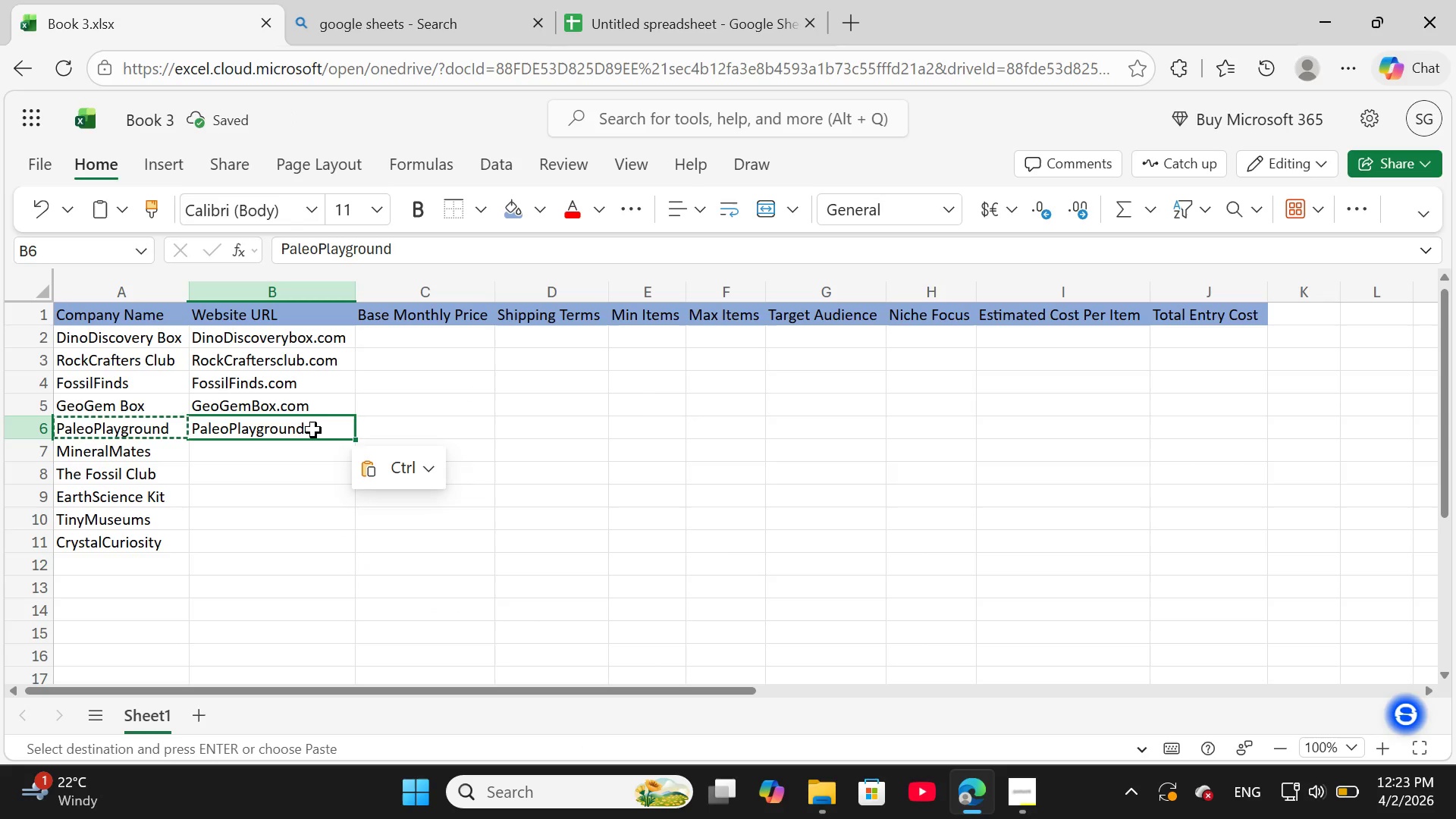 
left_click([313, 430])
 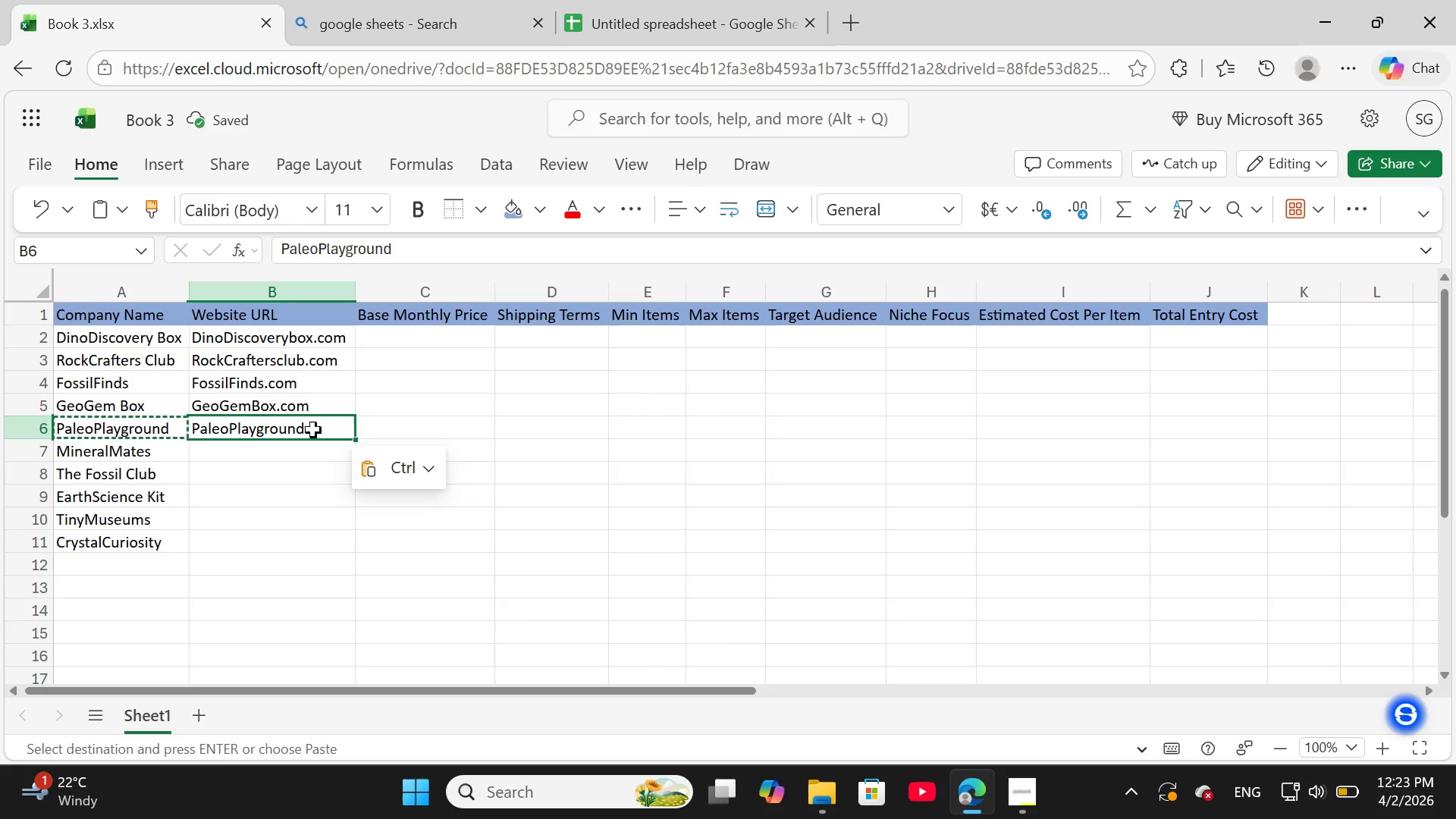 
double_click([313, 430])
 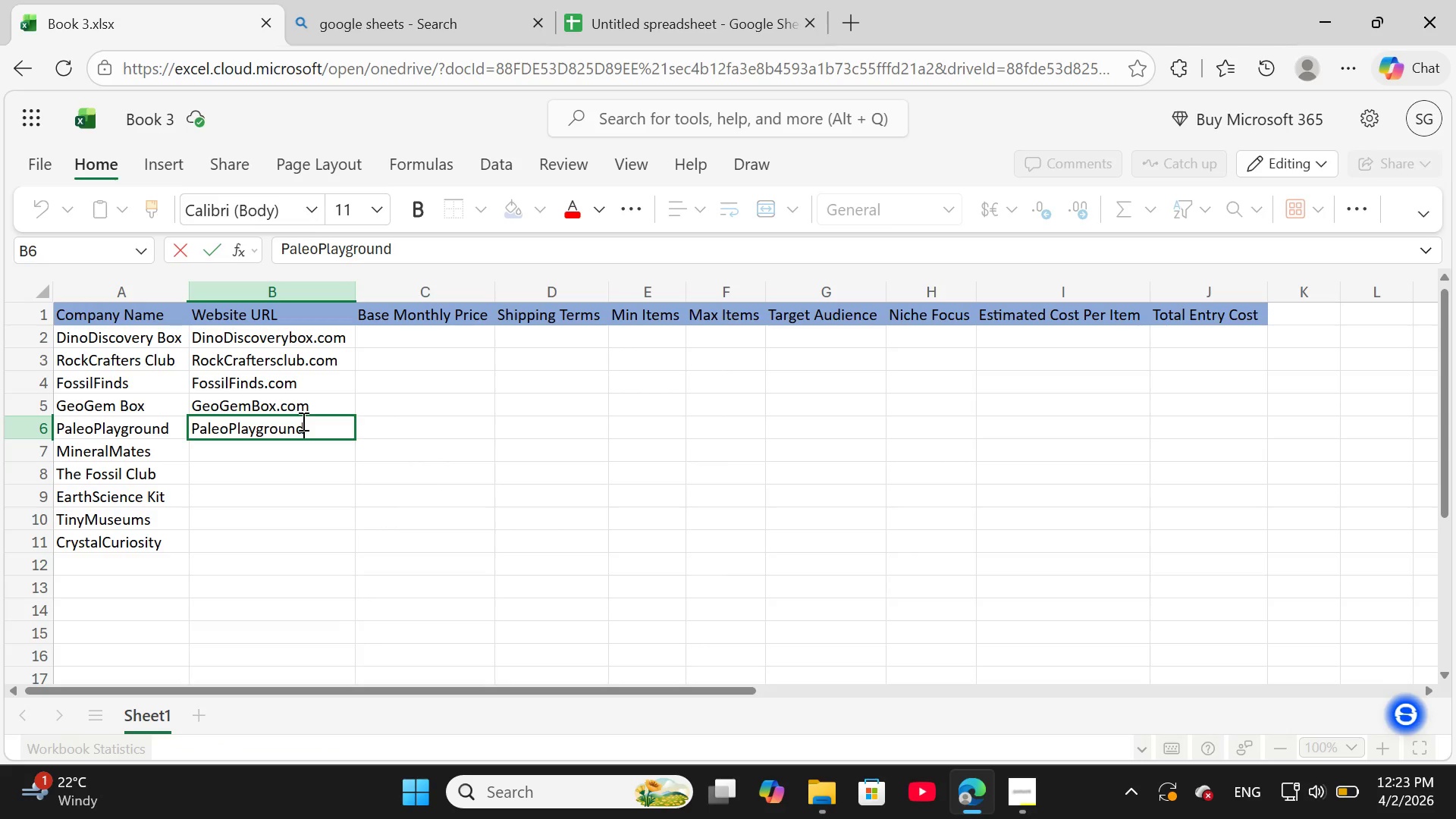 
type(.com)
 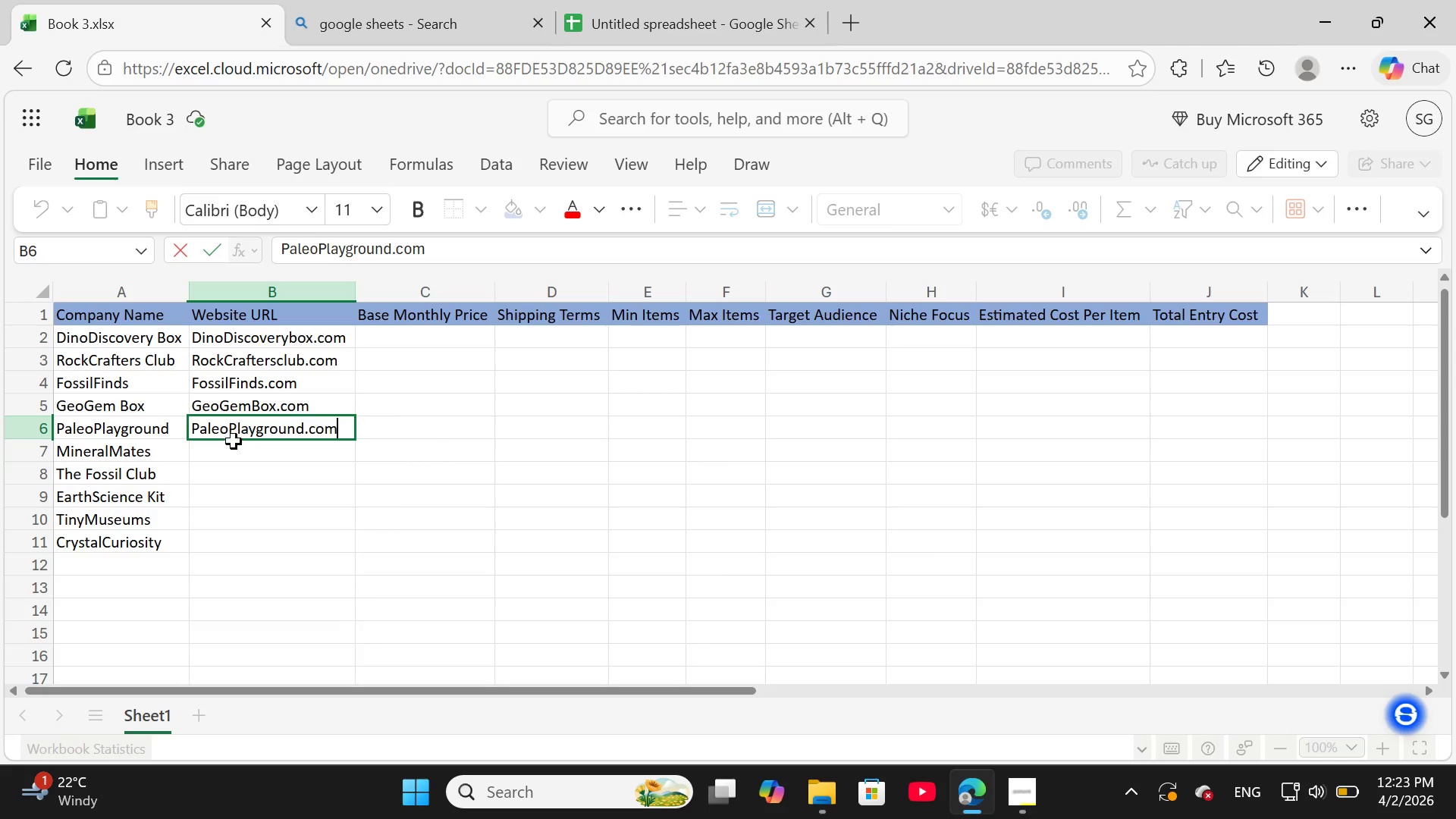 
left_click([223, 447])
 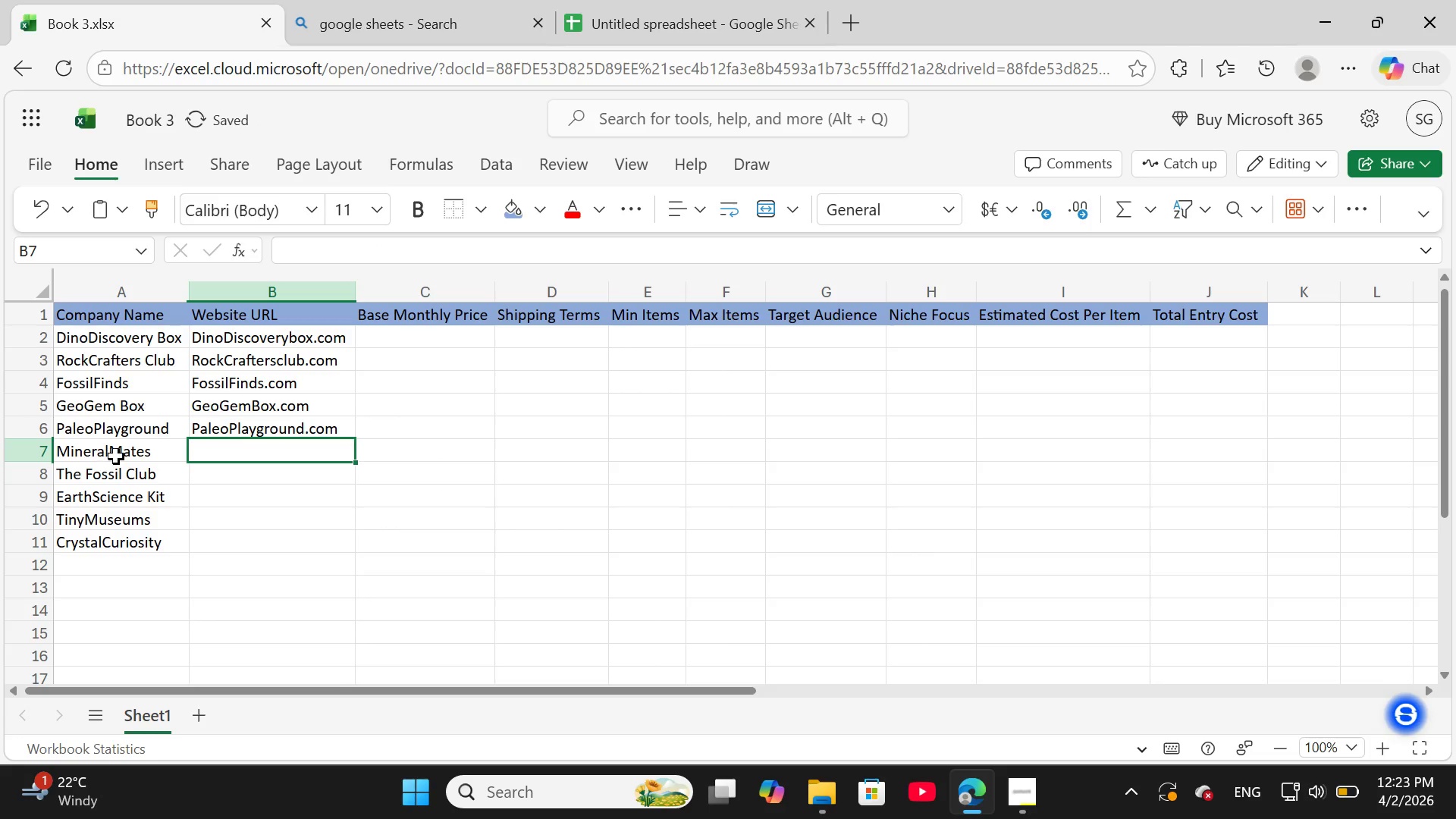 
left_click([117, 456])
 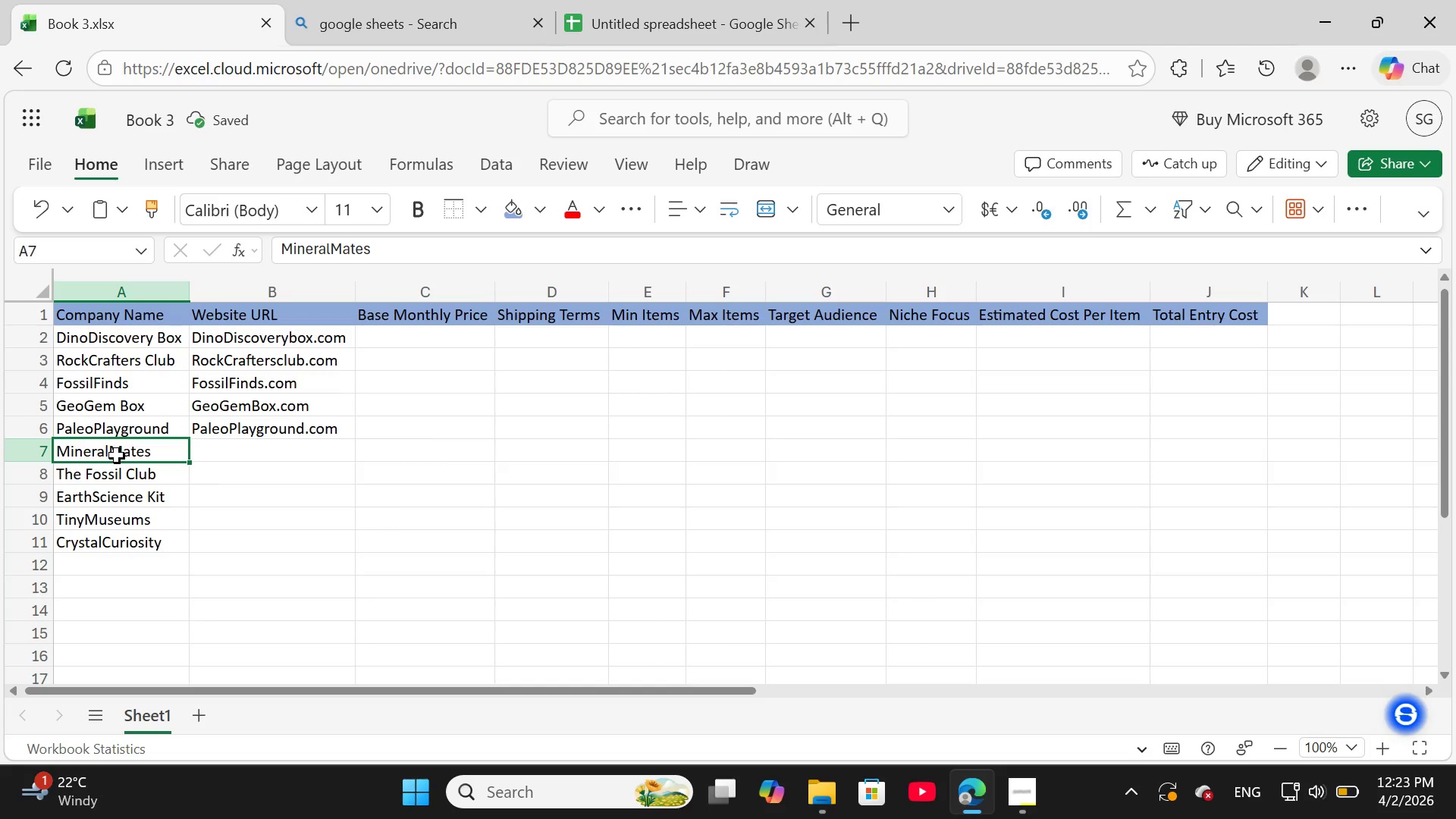 
right_click([117, 456])
 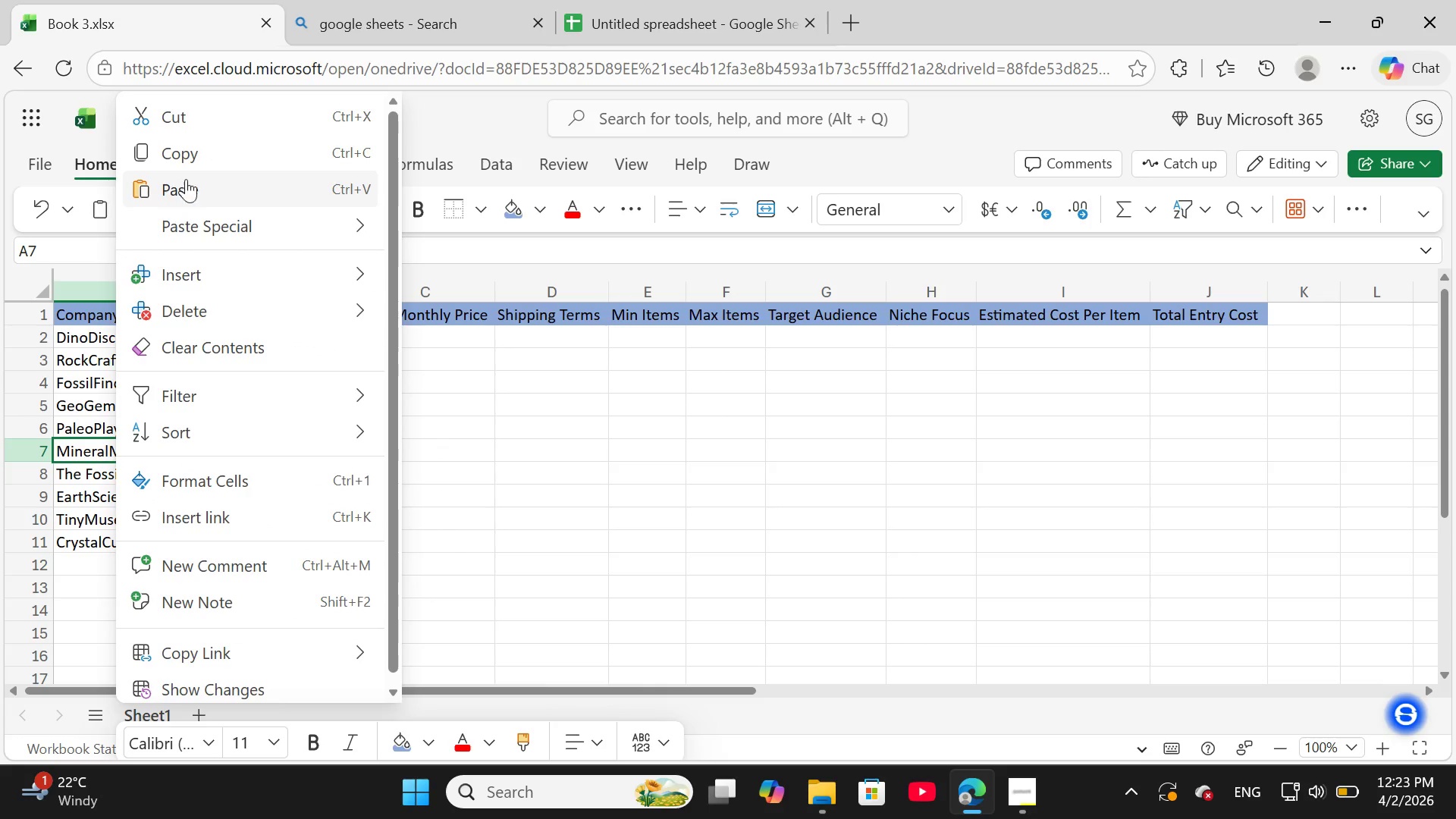 
left_click([189, 165])
 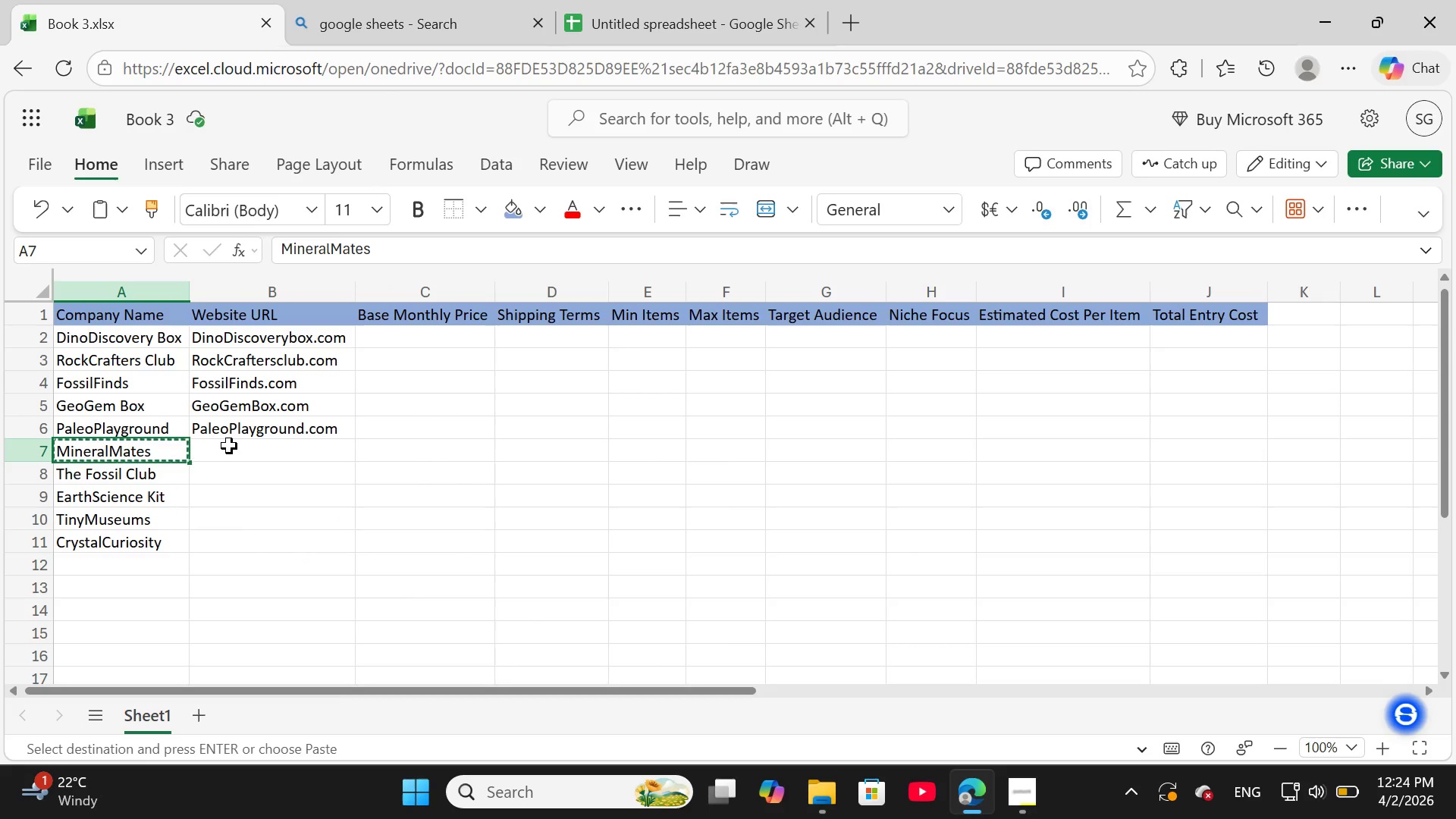 
left_click([223, 447])
 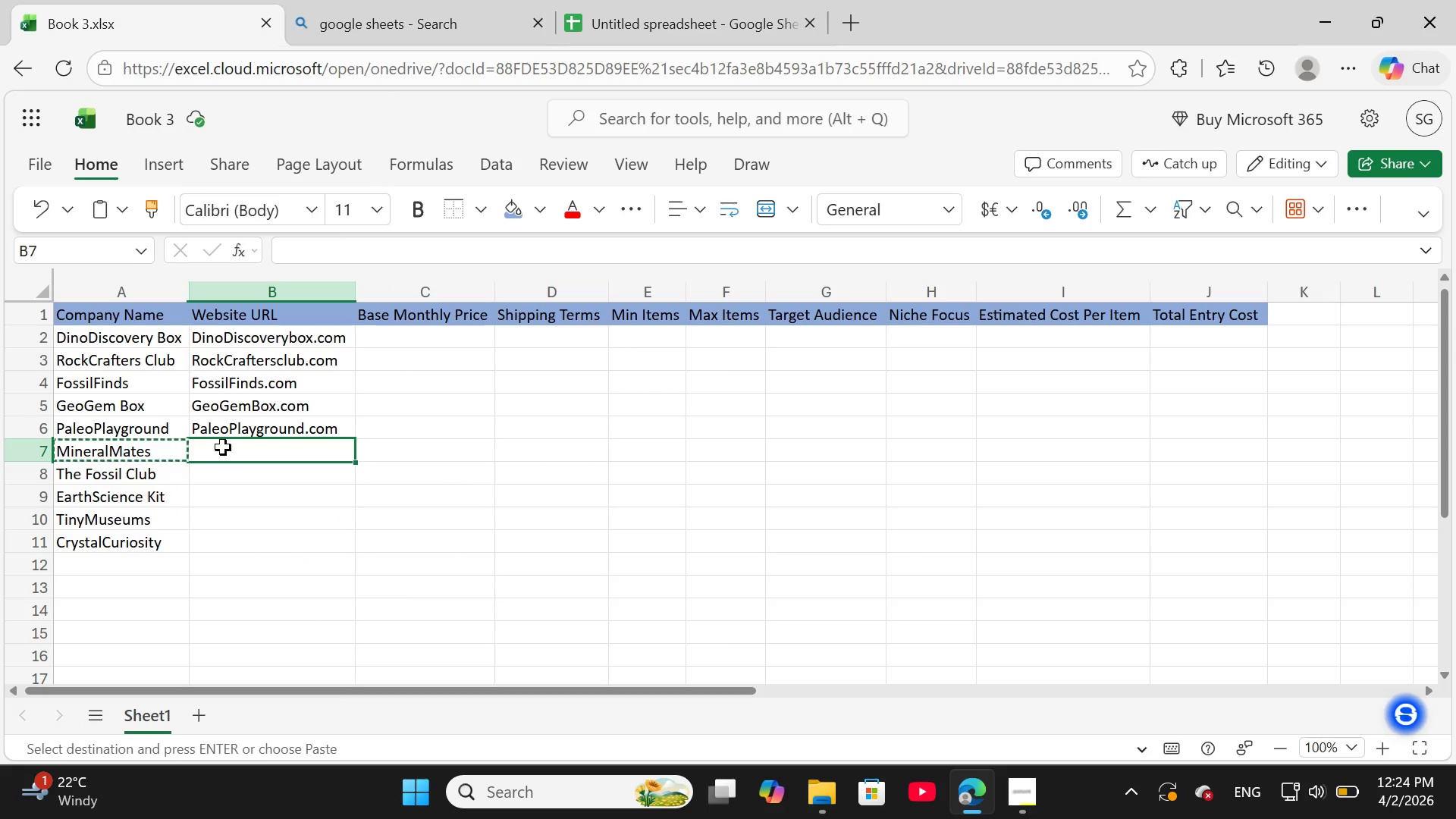 
right_click([223, 447])
 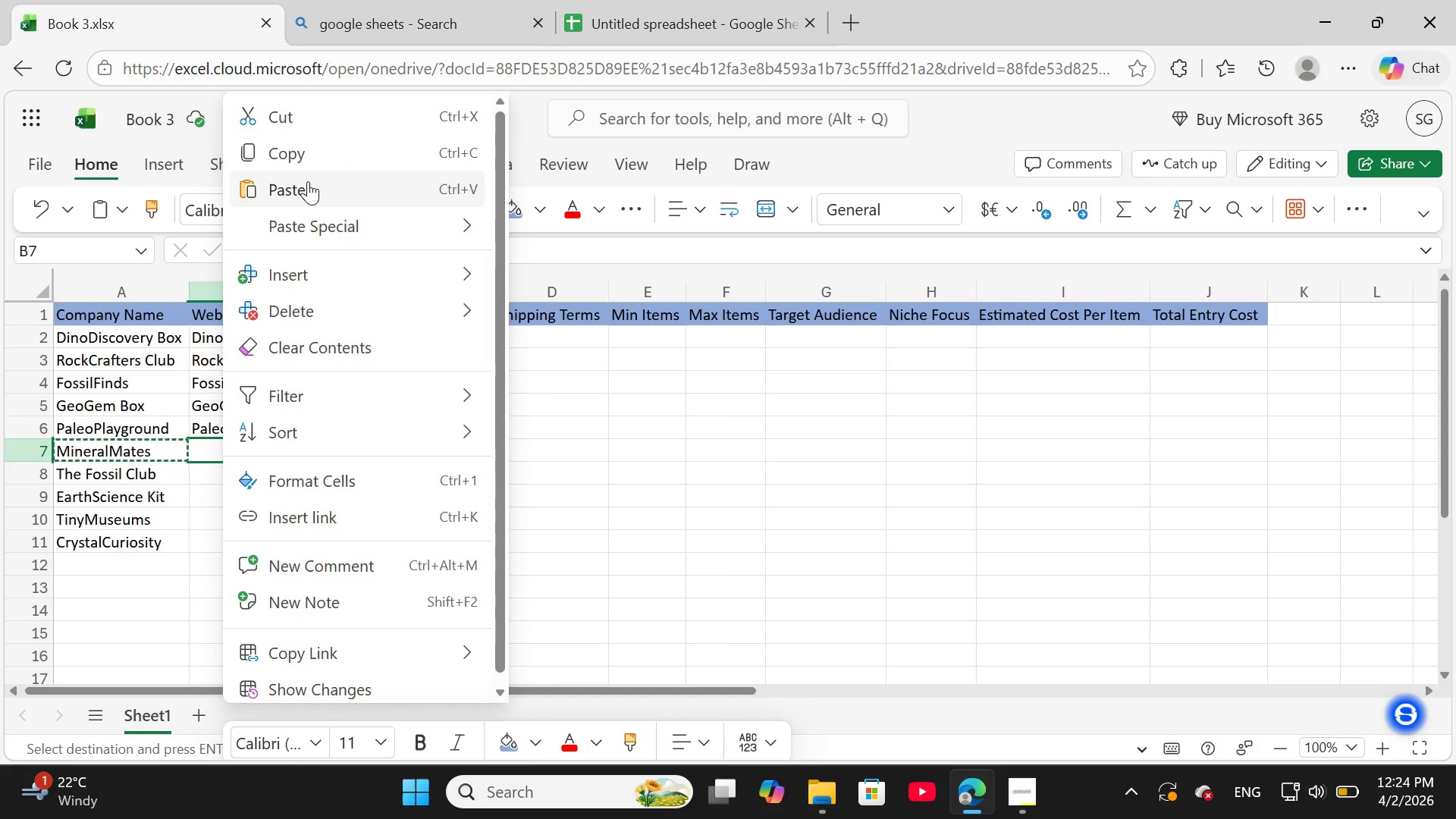 
left_click([313, 194])
 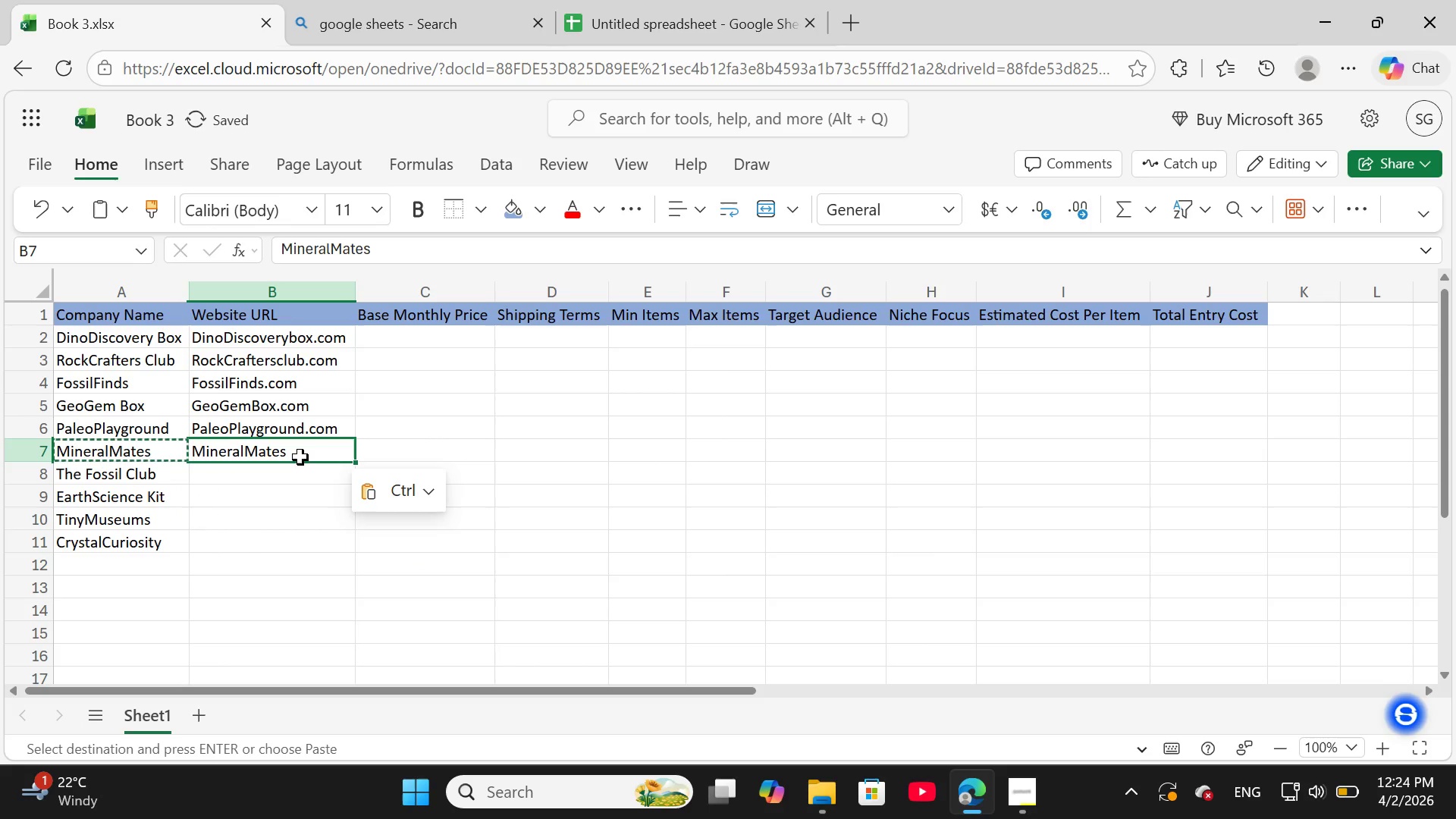 
double_click([300, 457])
 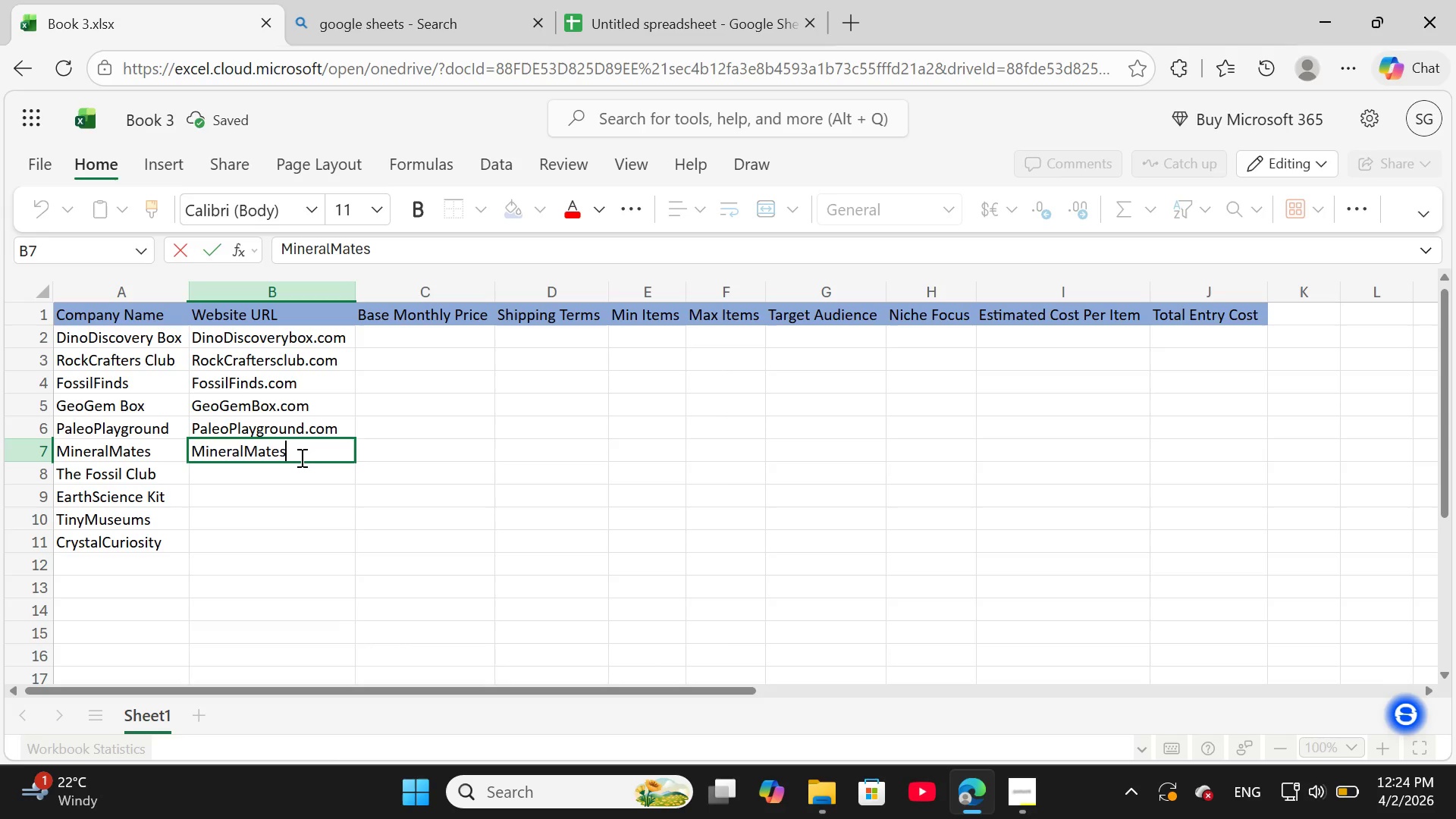 
type(.com)
 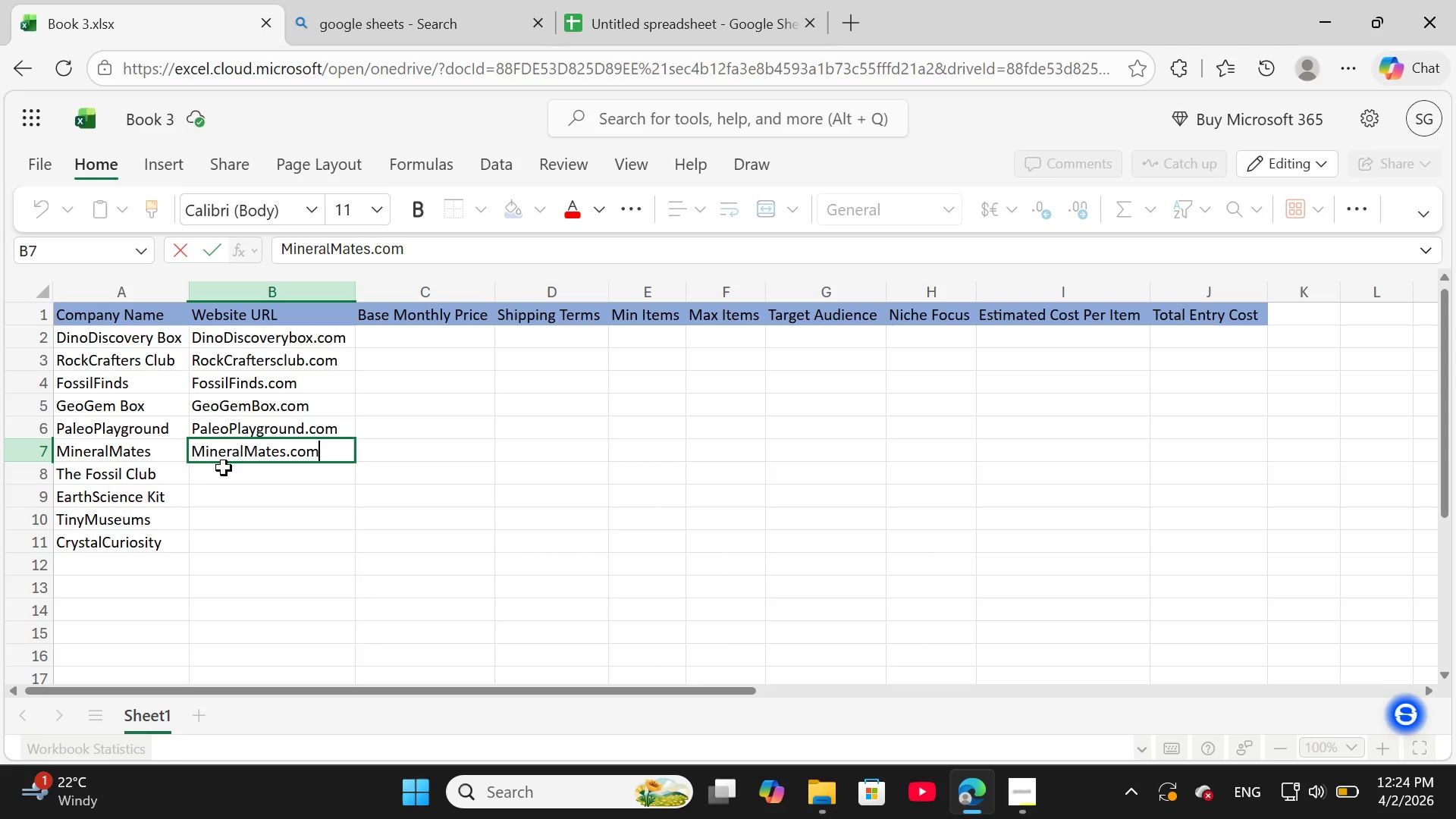 
left_click([225, 478])
 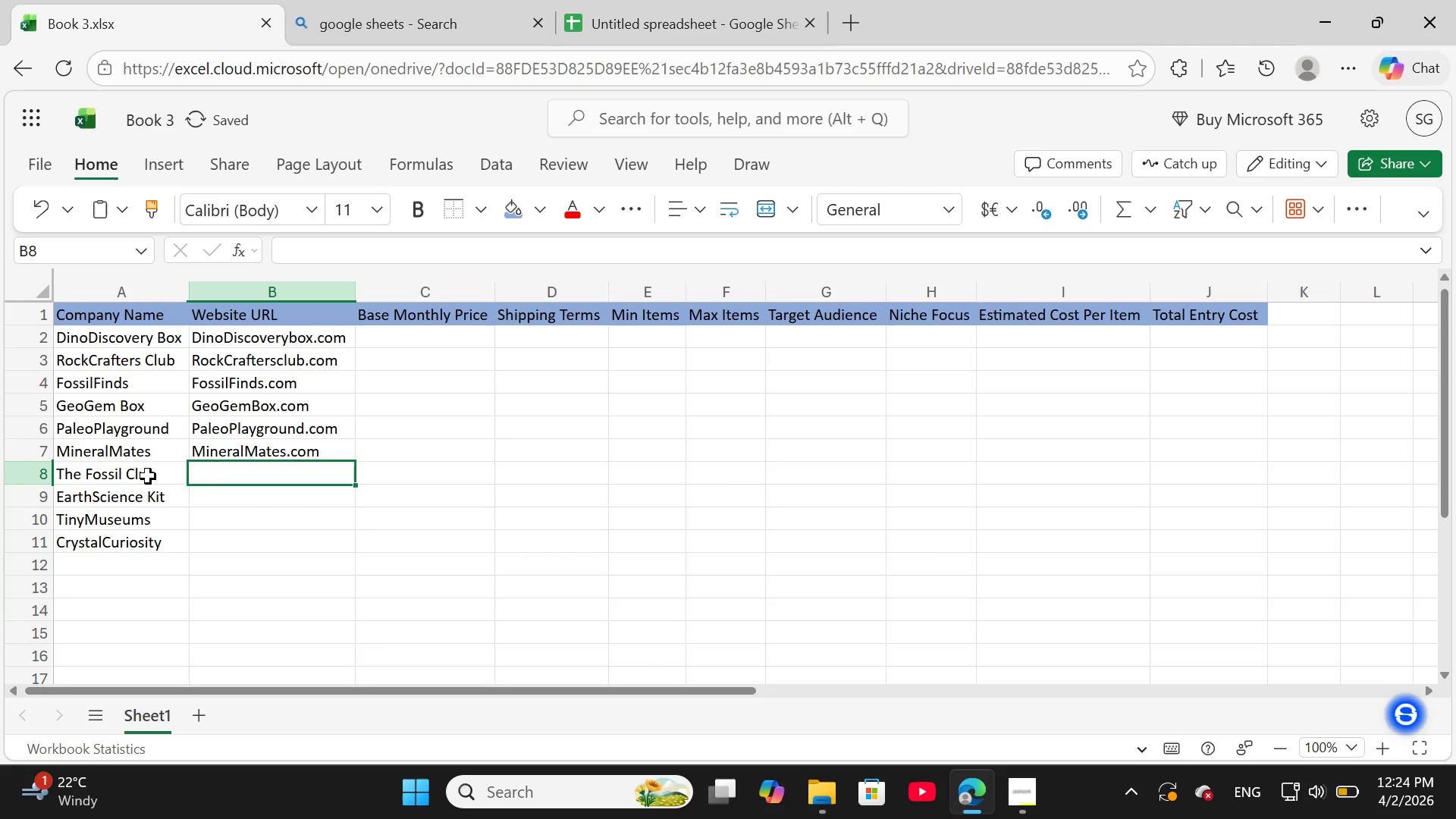 
left_click([149, 470])
 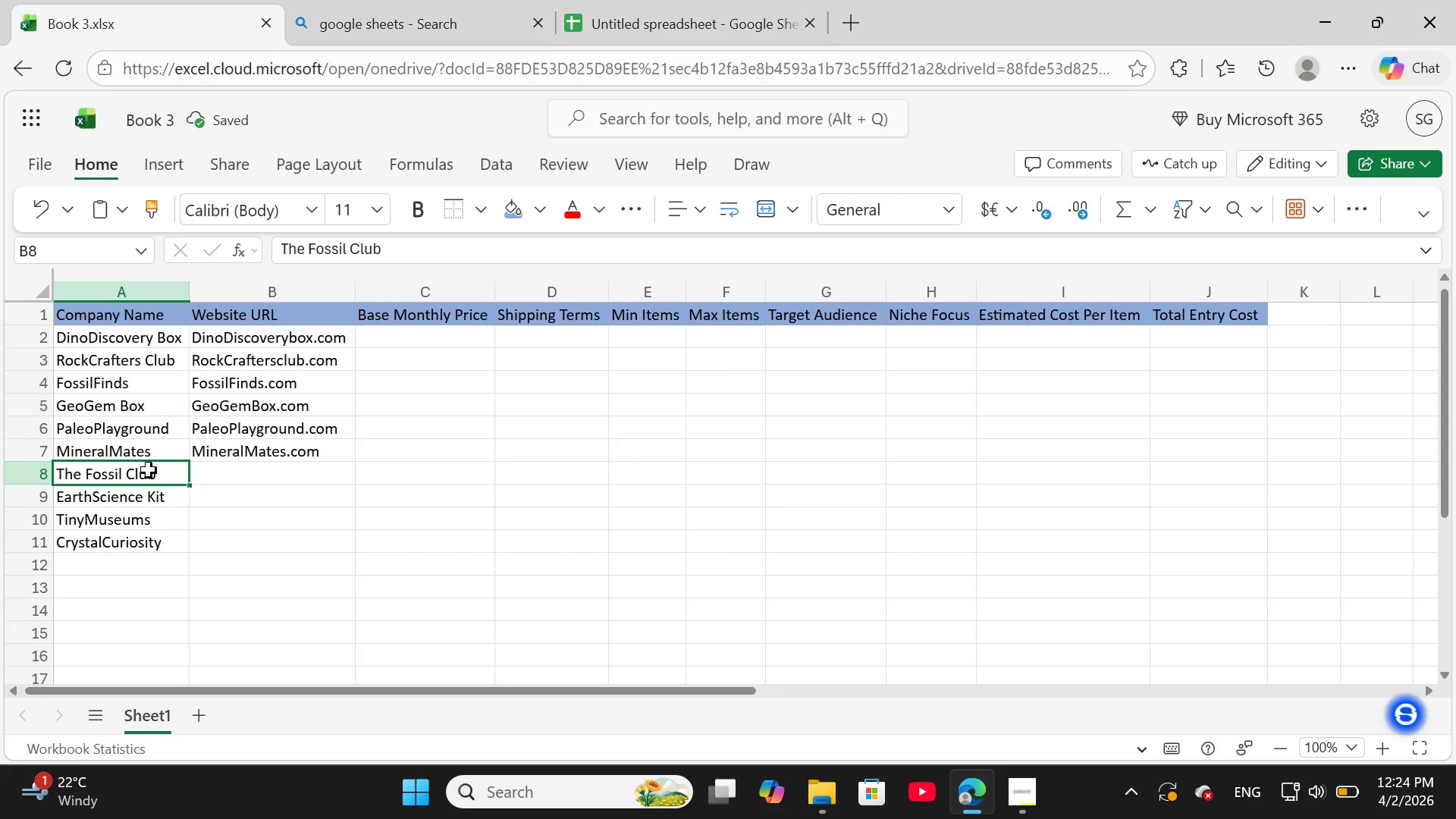 
right_click([149, 470])
 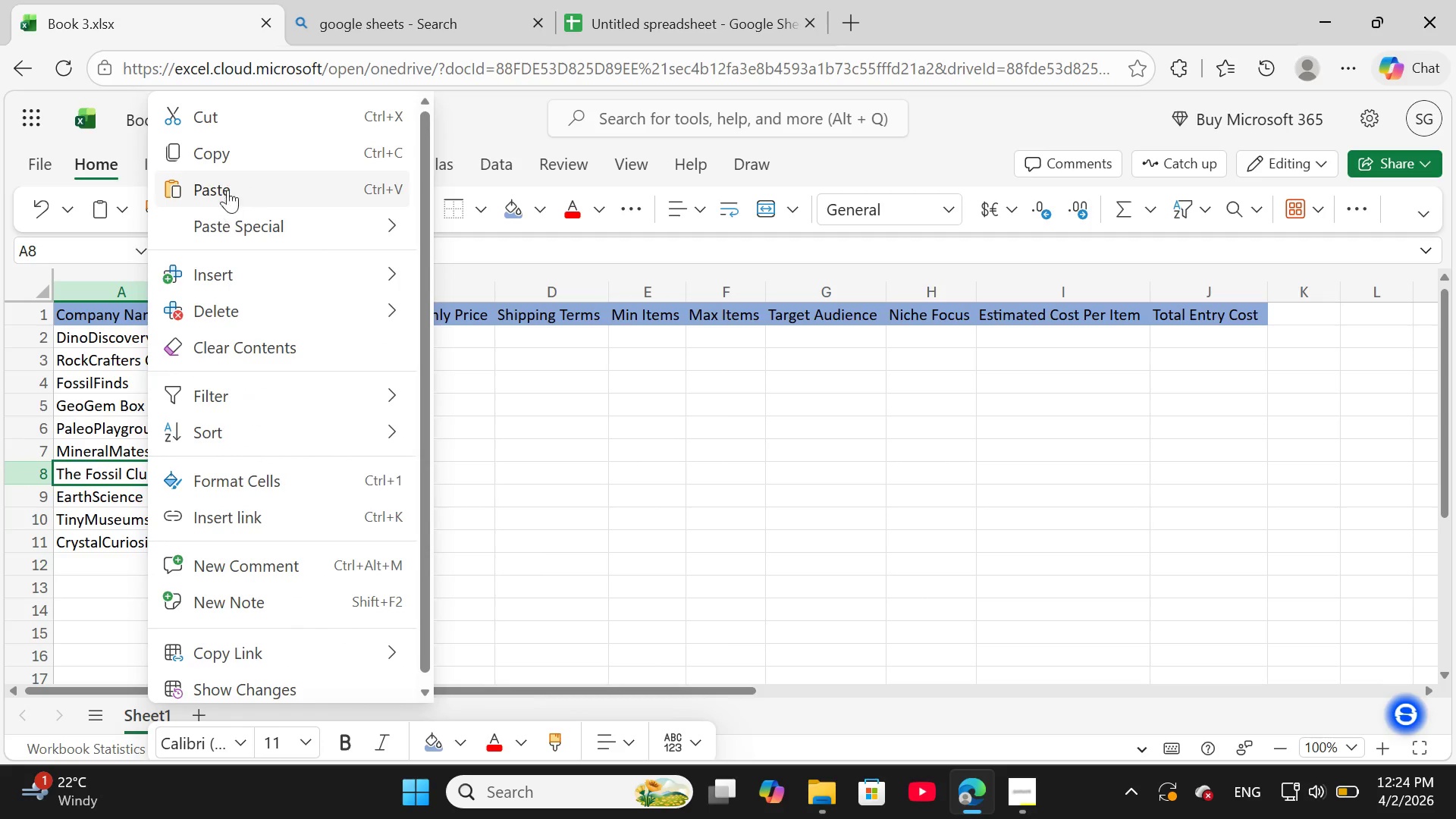 
left_click([233, 158])
 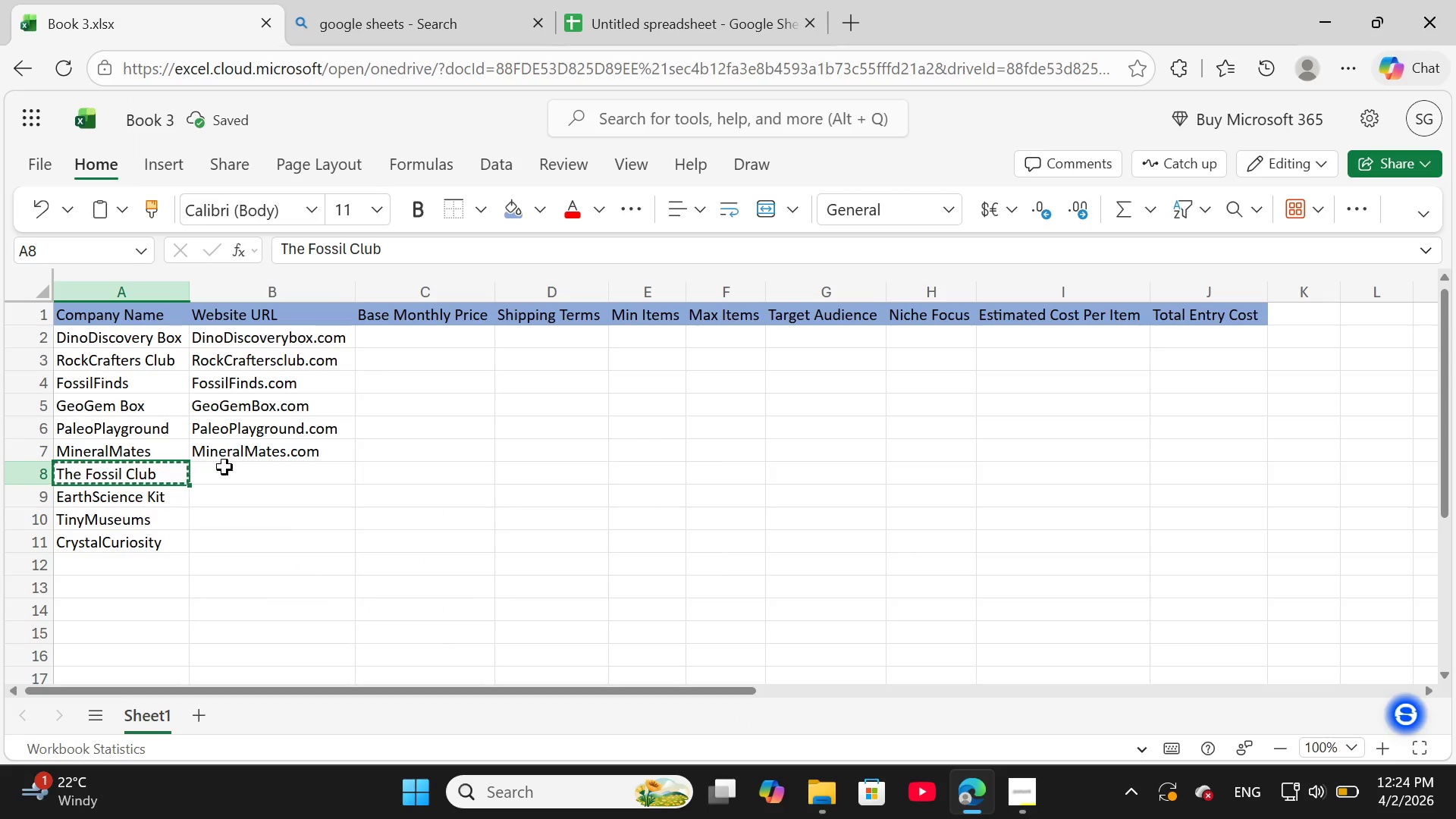 
left_click([224, 473])
 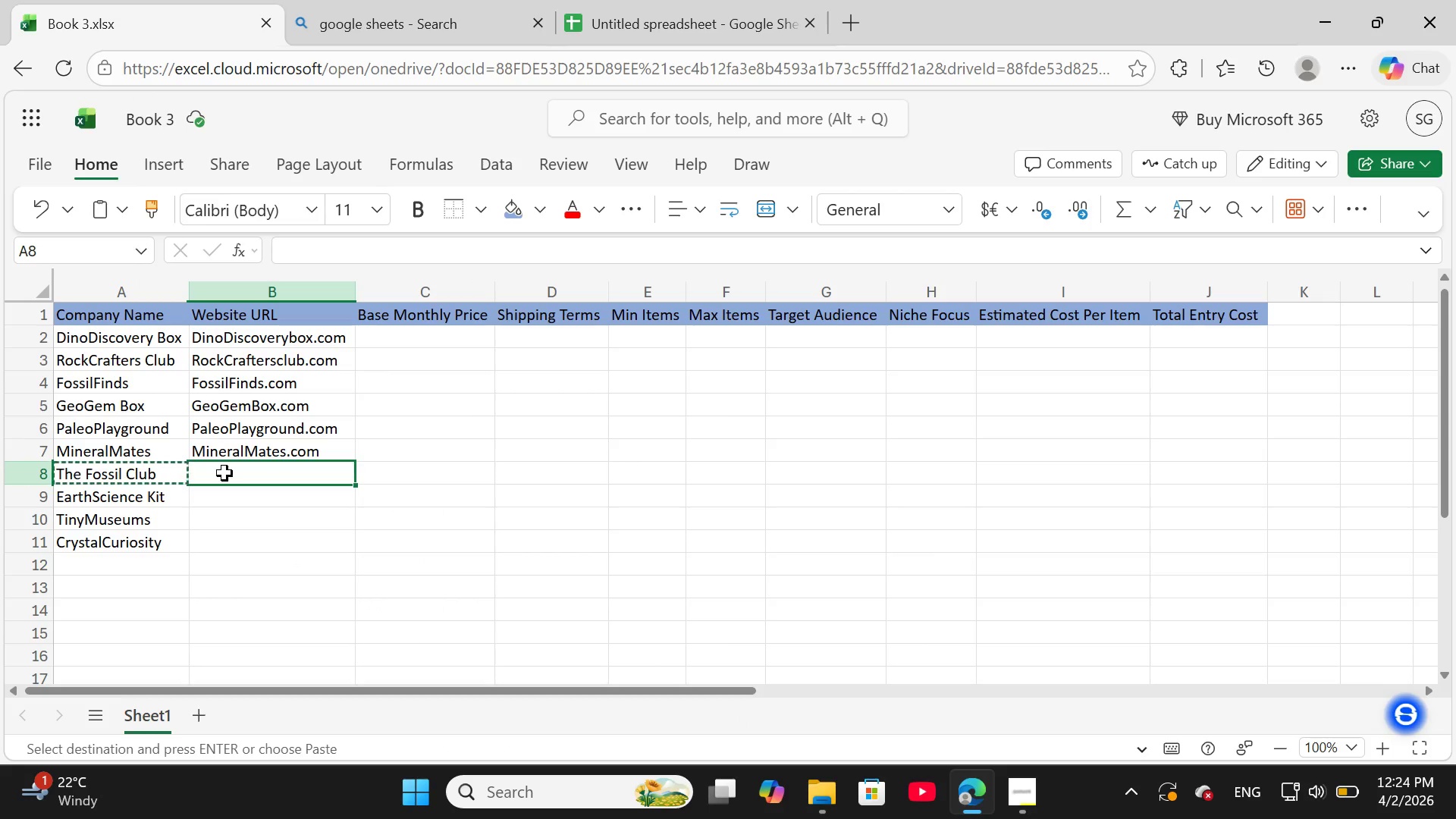 
right_click([224, 473])
 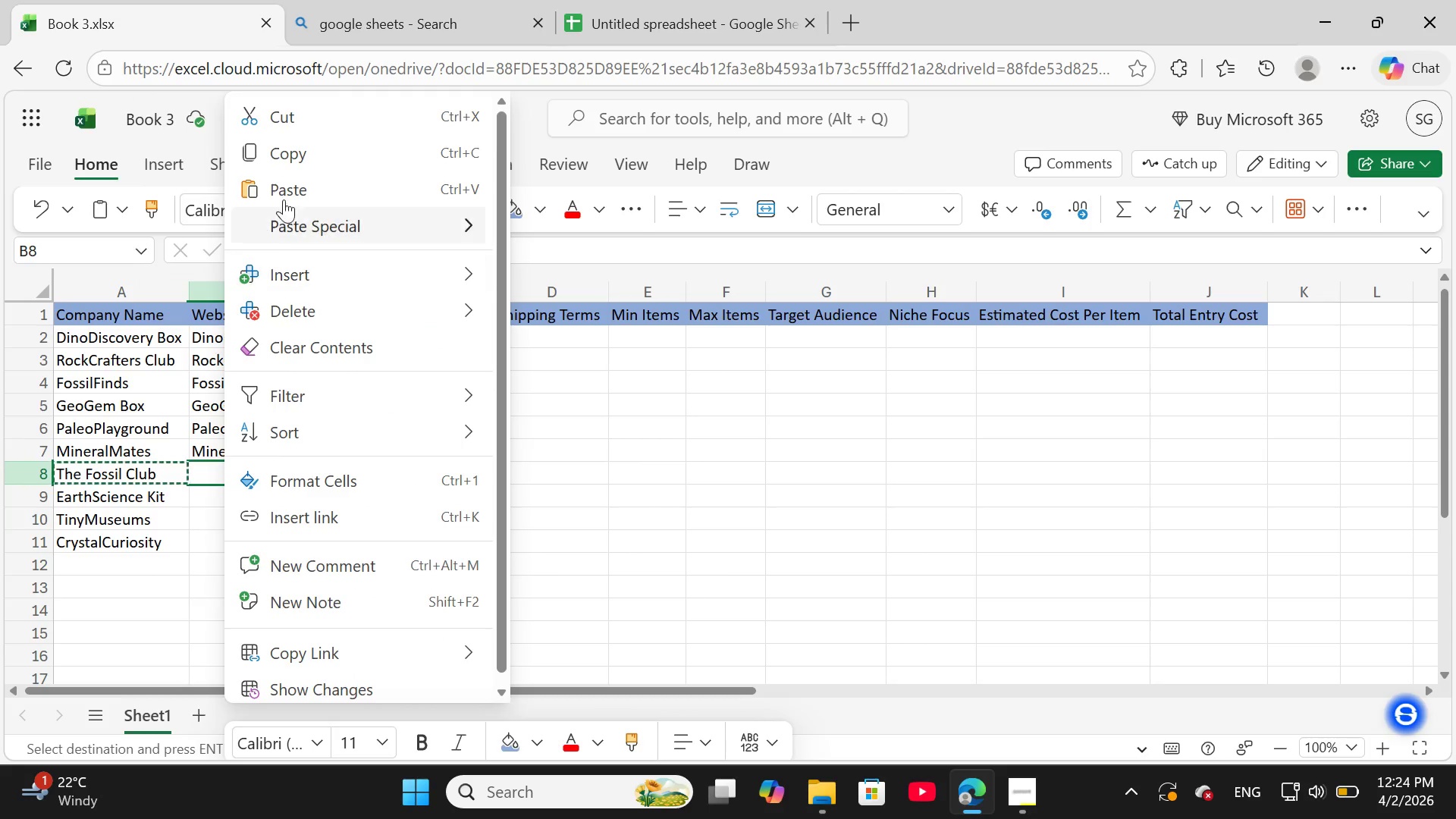 
left_click([284, 190])
 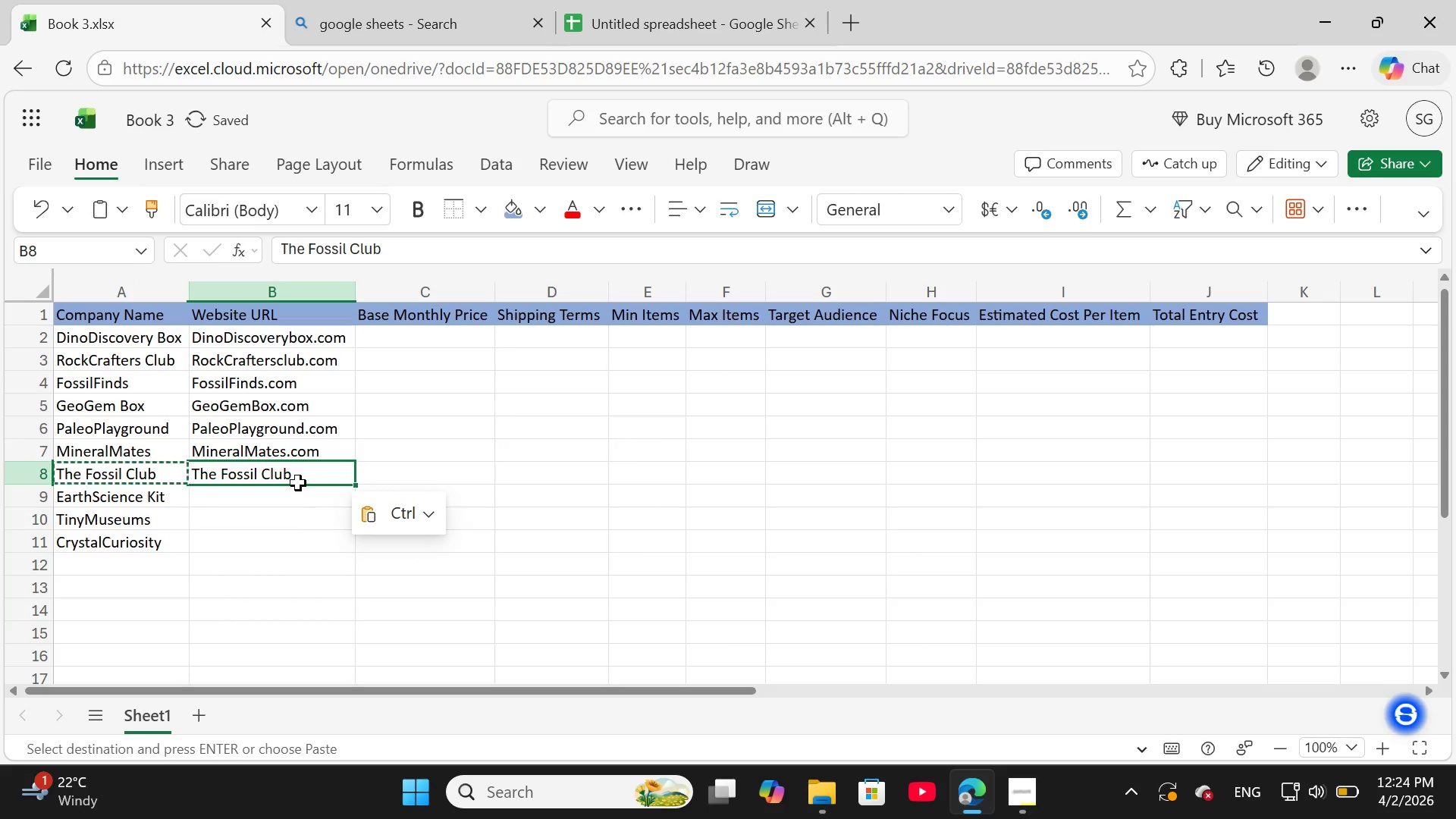 
left_click([299, 481])
 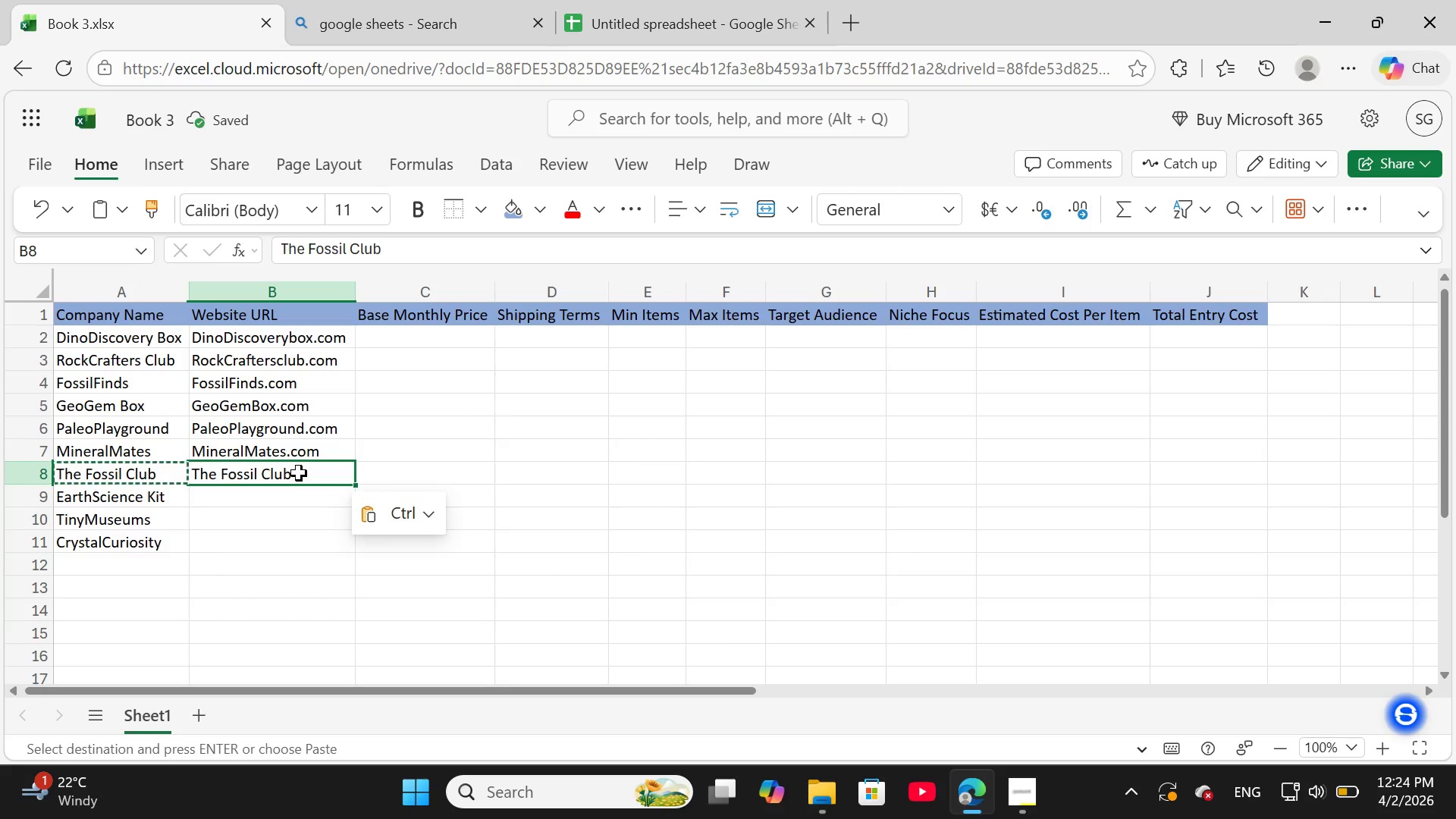 
double_click([299, 473])
 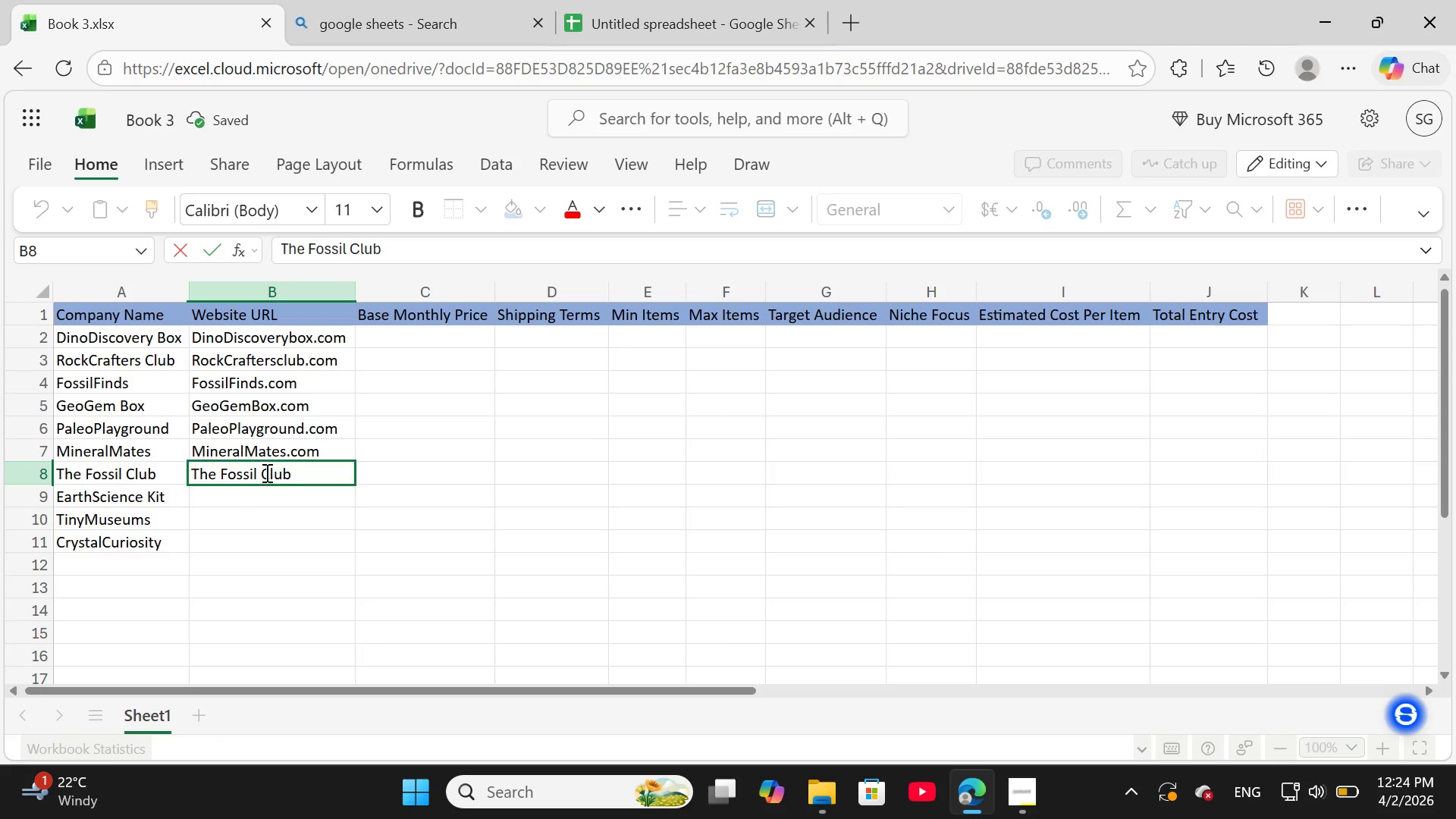 
left_click([261, 471])
 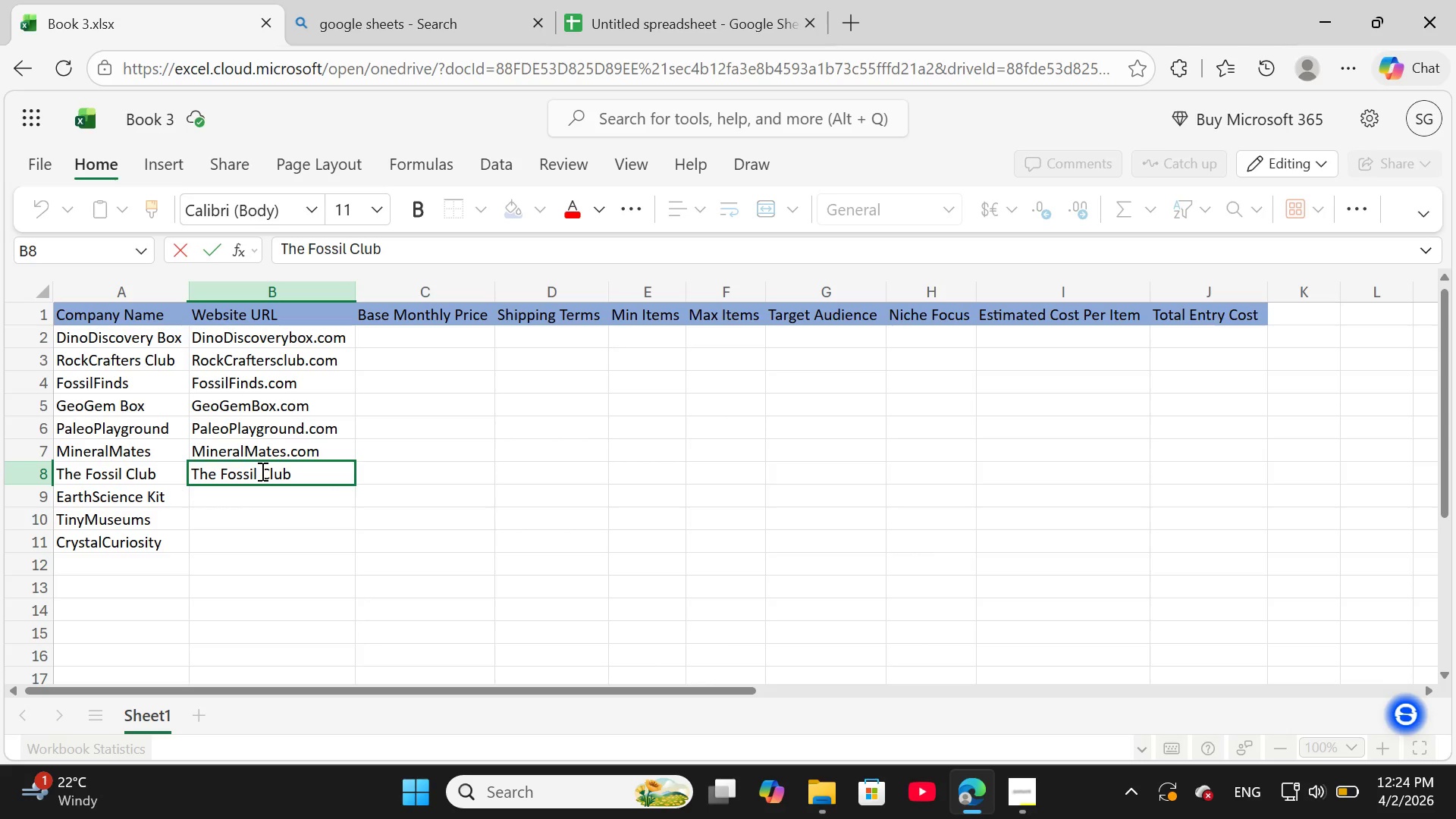 
key(Backspace)
 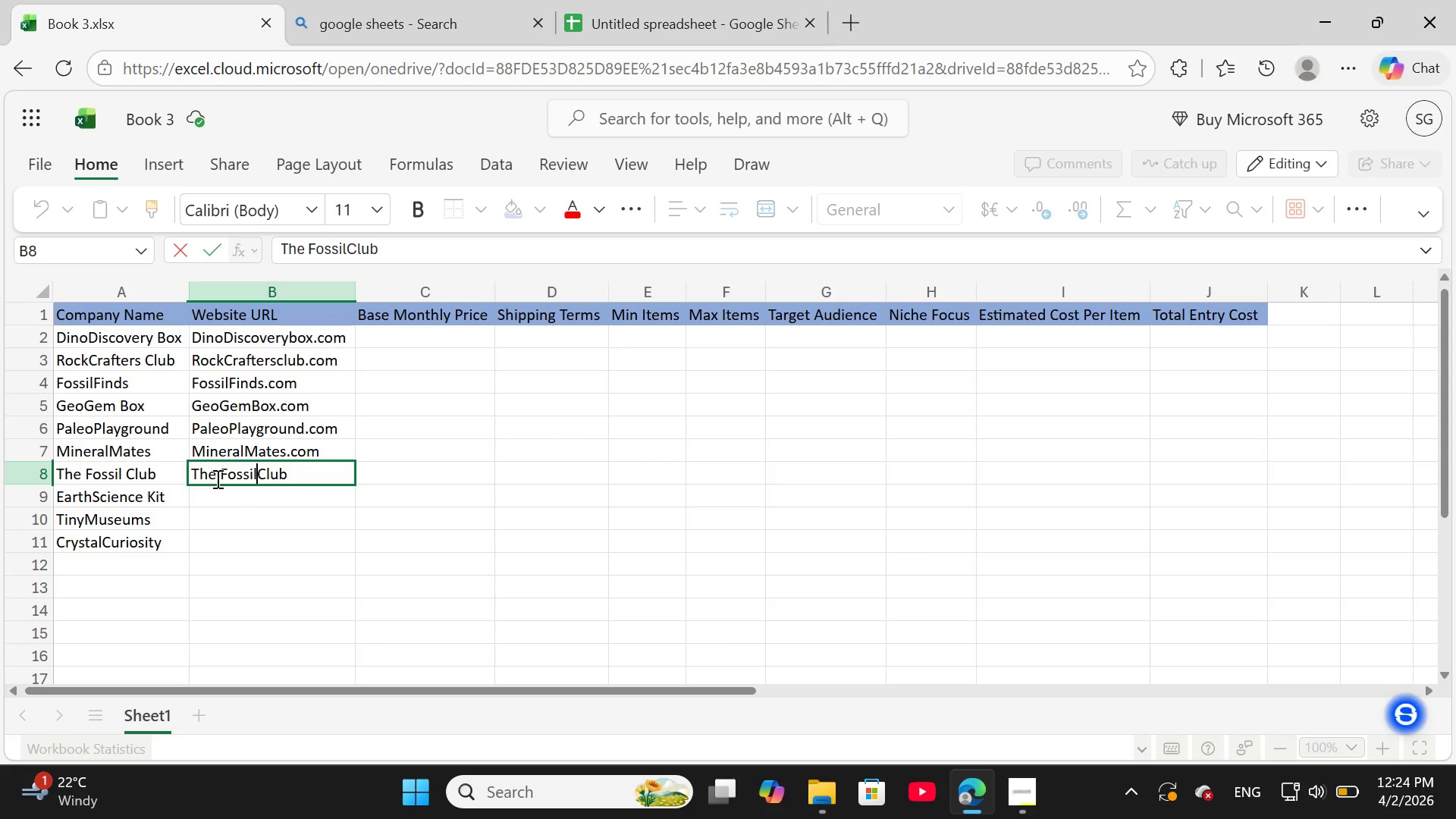 
left_click([221, 475])
 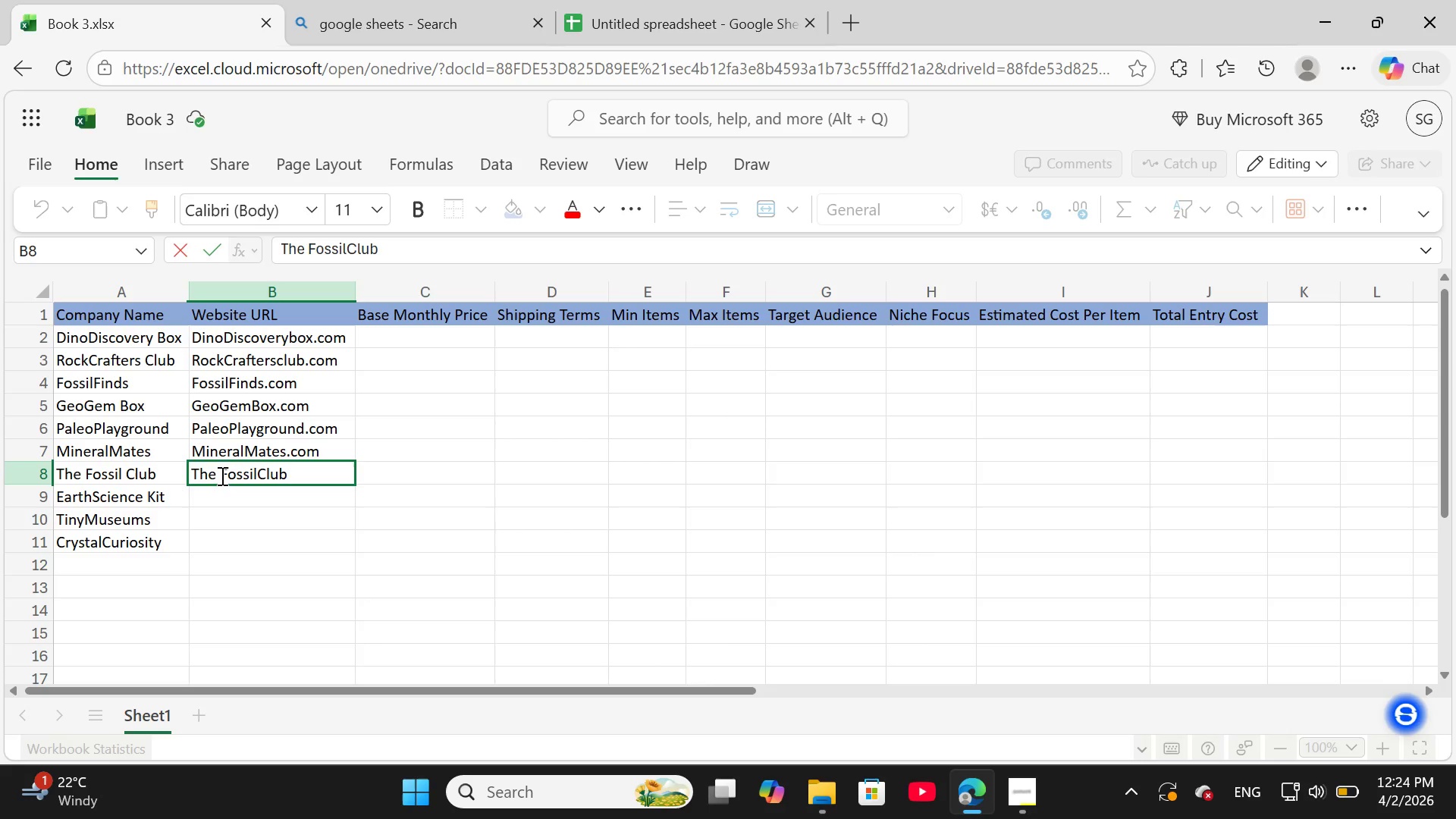 
key(Backspace)
 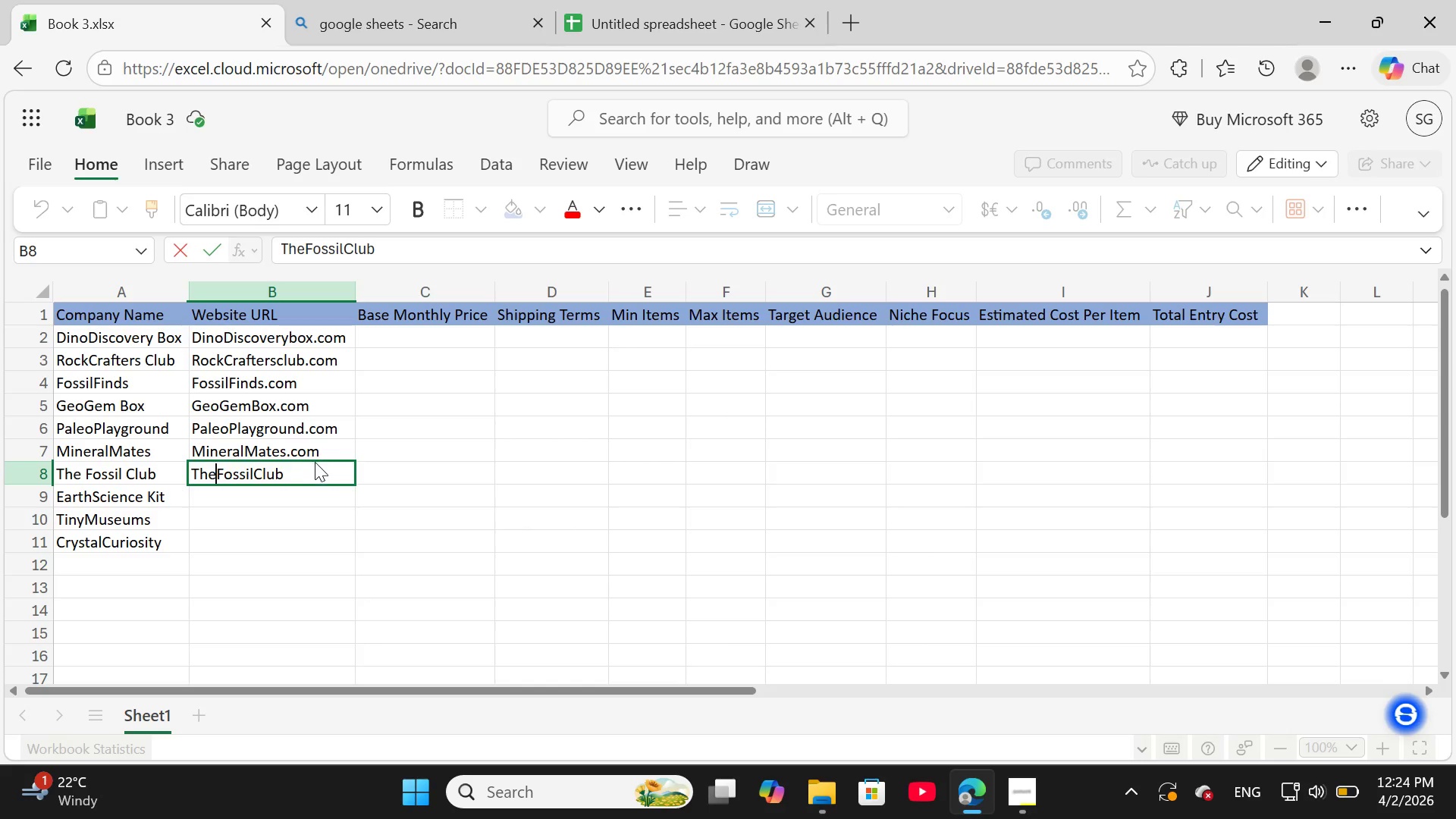 
left_click([310, 472])
 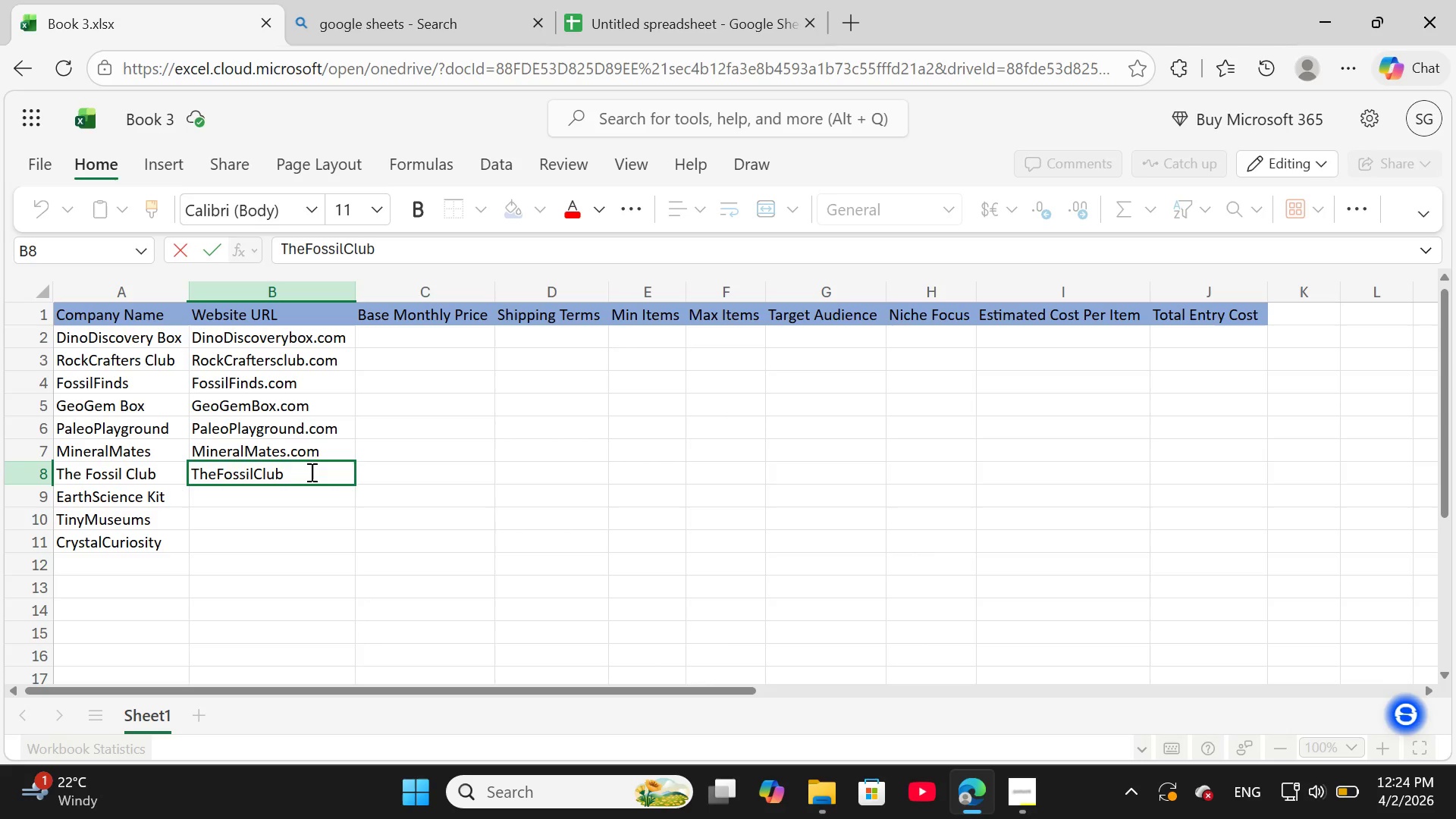 
type(.com)
 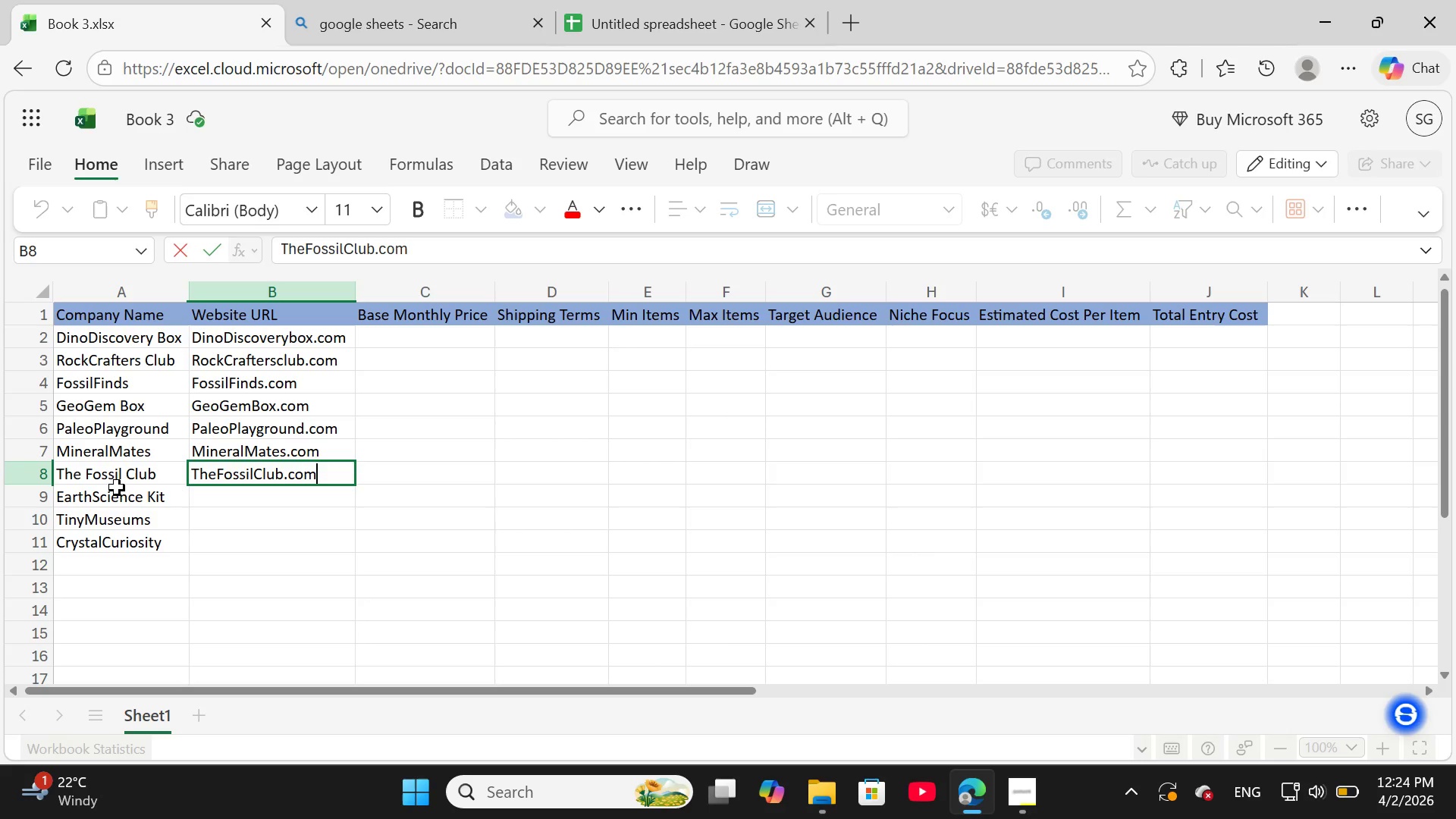 
left_click([127, 500])
 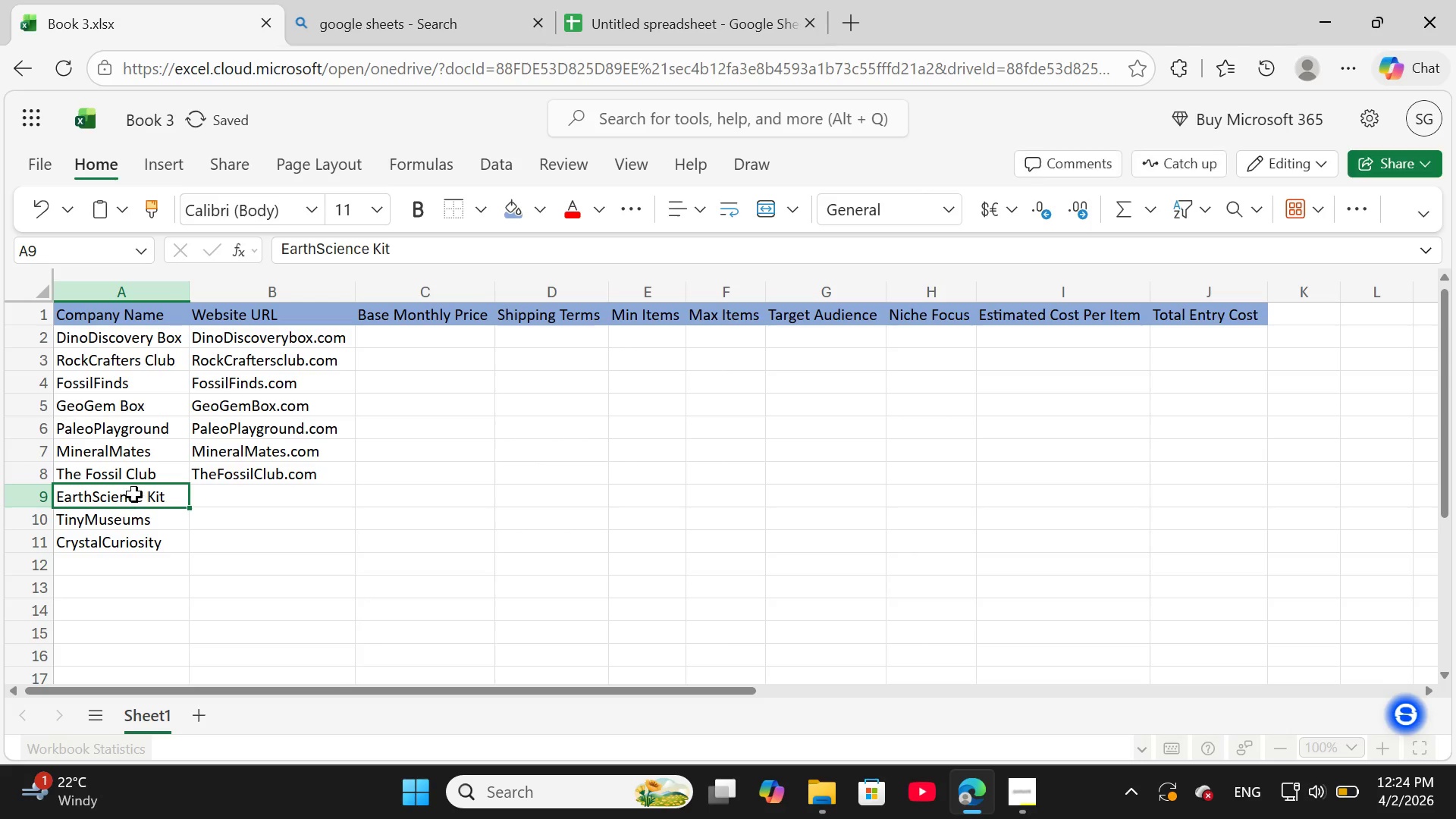 
right_click([134, 494])
 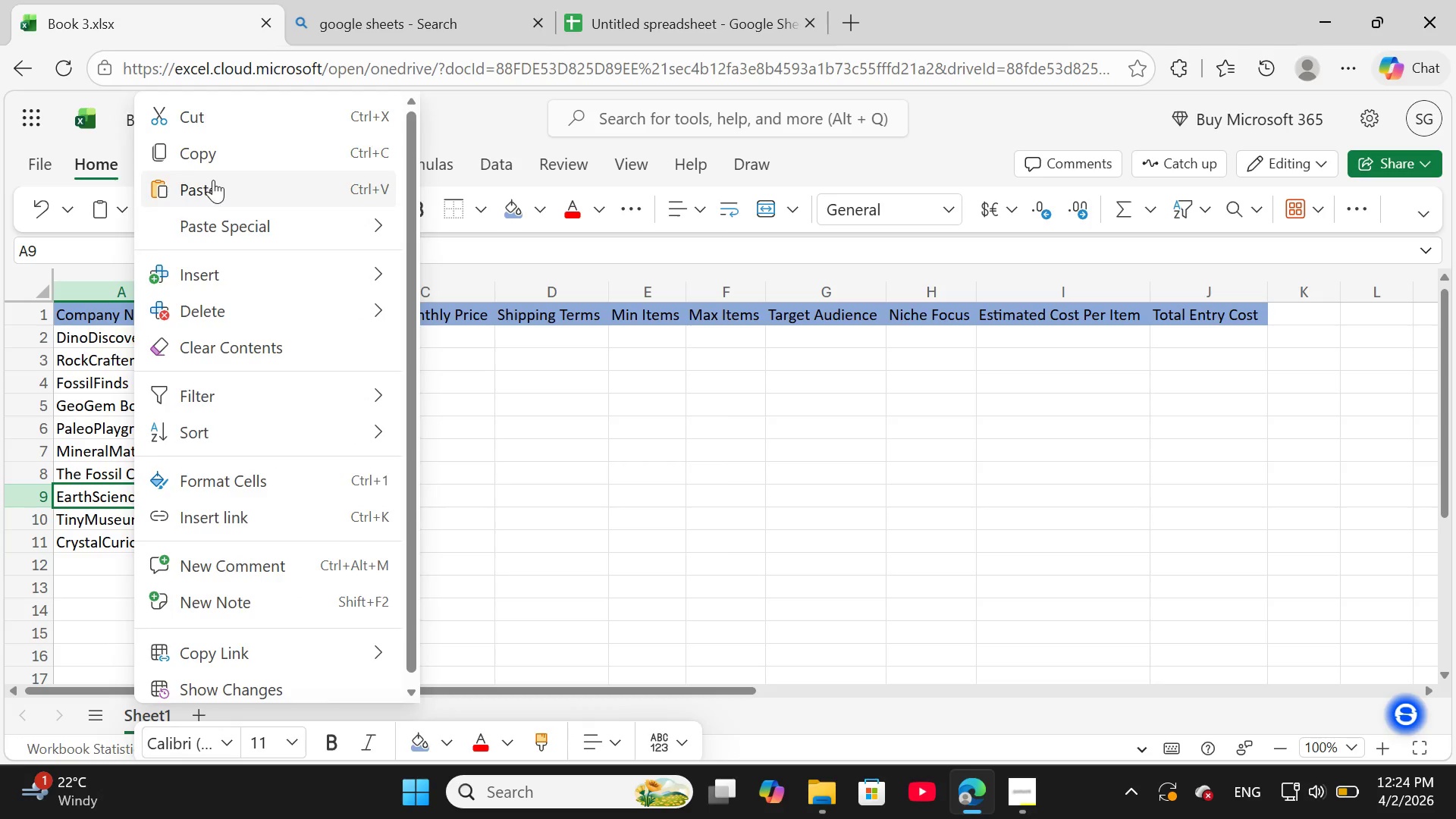 
left_click([222, 159])
 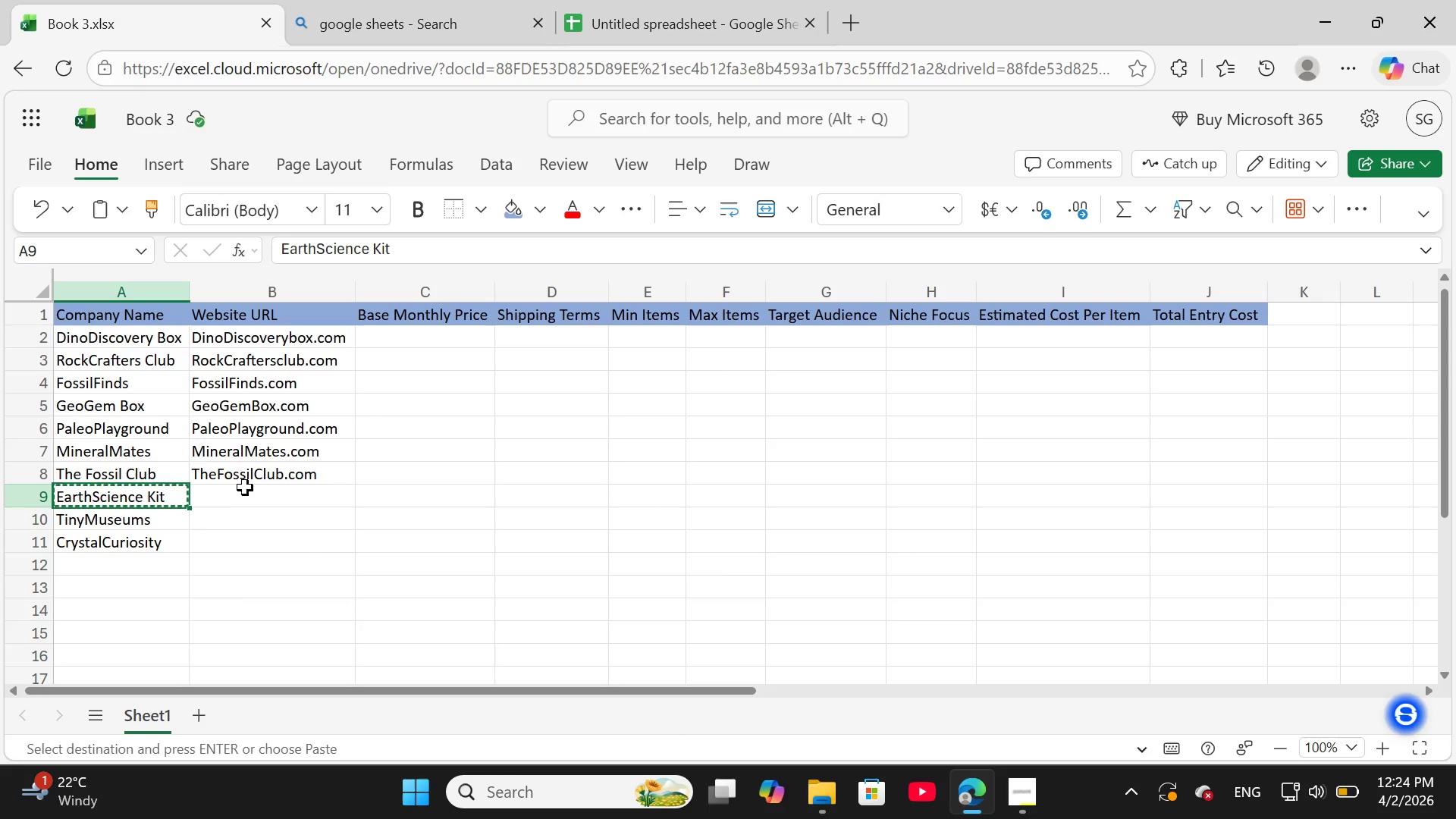 
left_click([243, 491])
 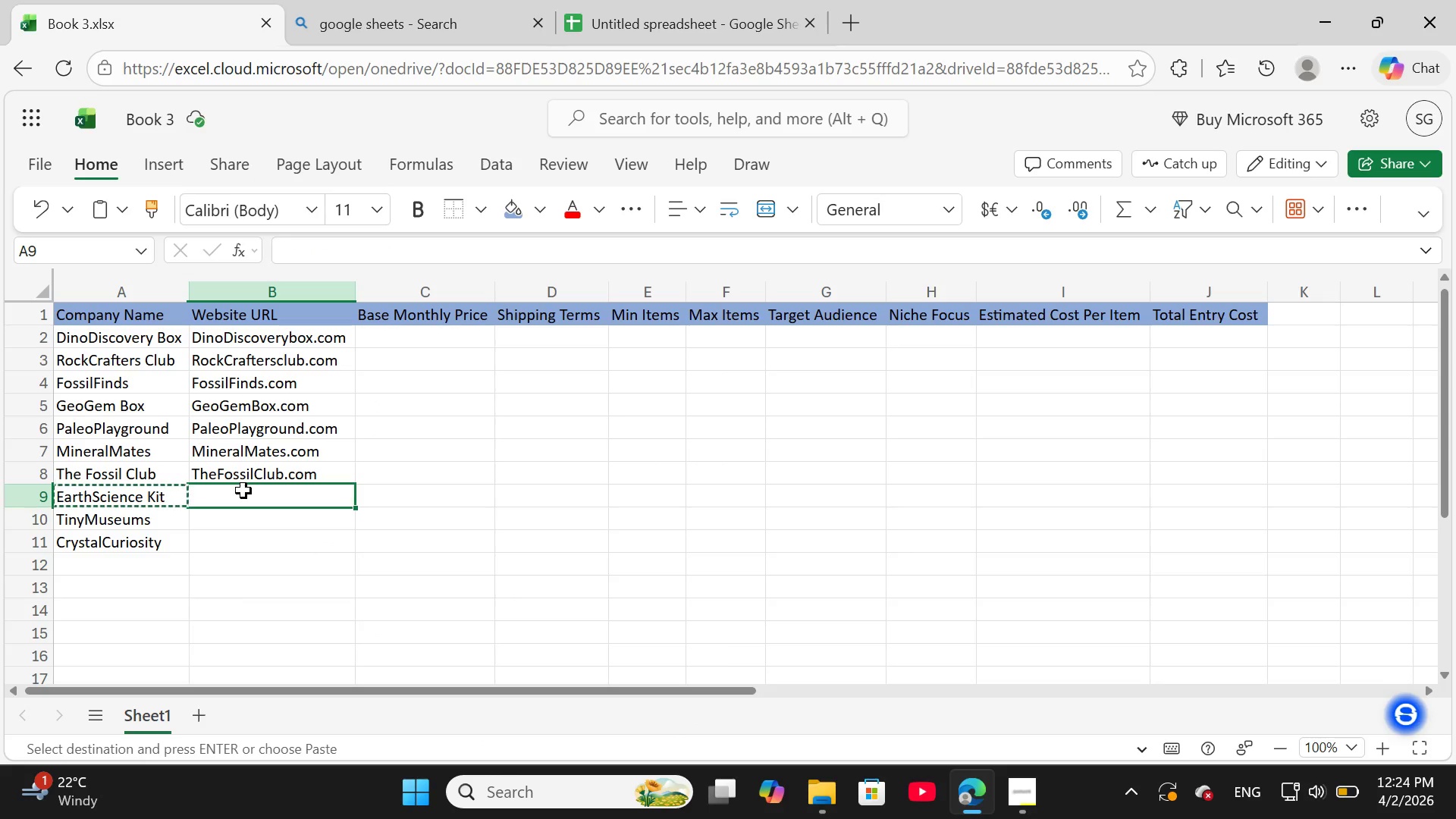 
right_click([243, 491])
 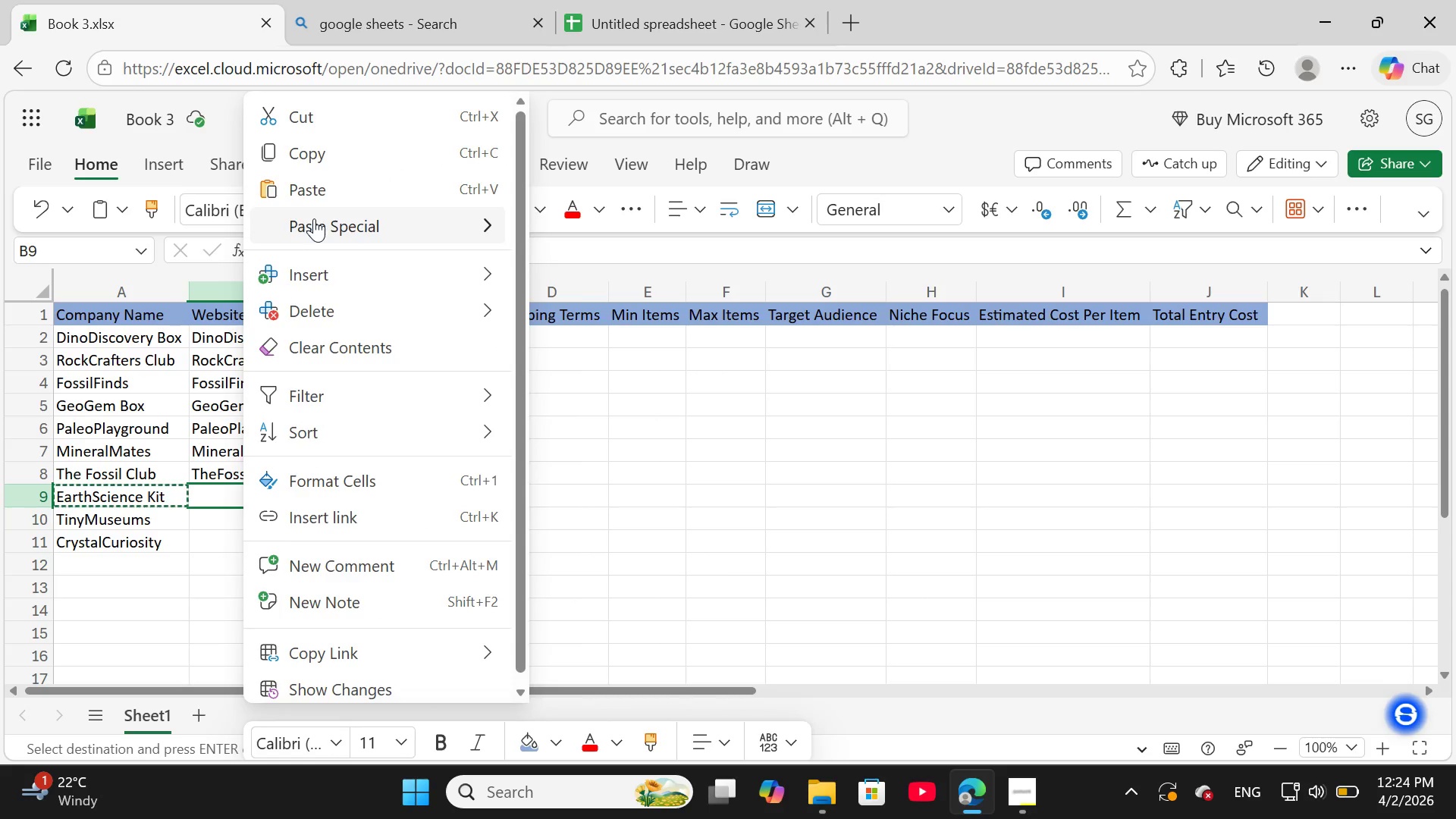 
left_click([323, 201])
 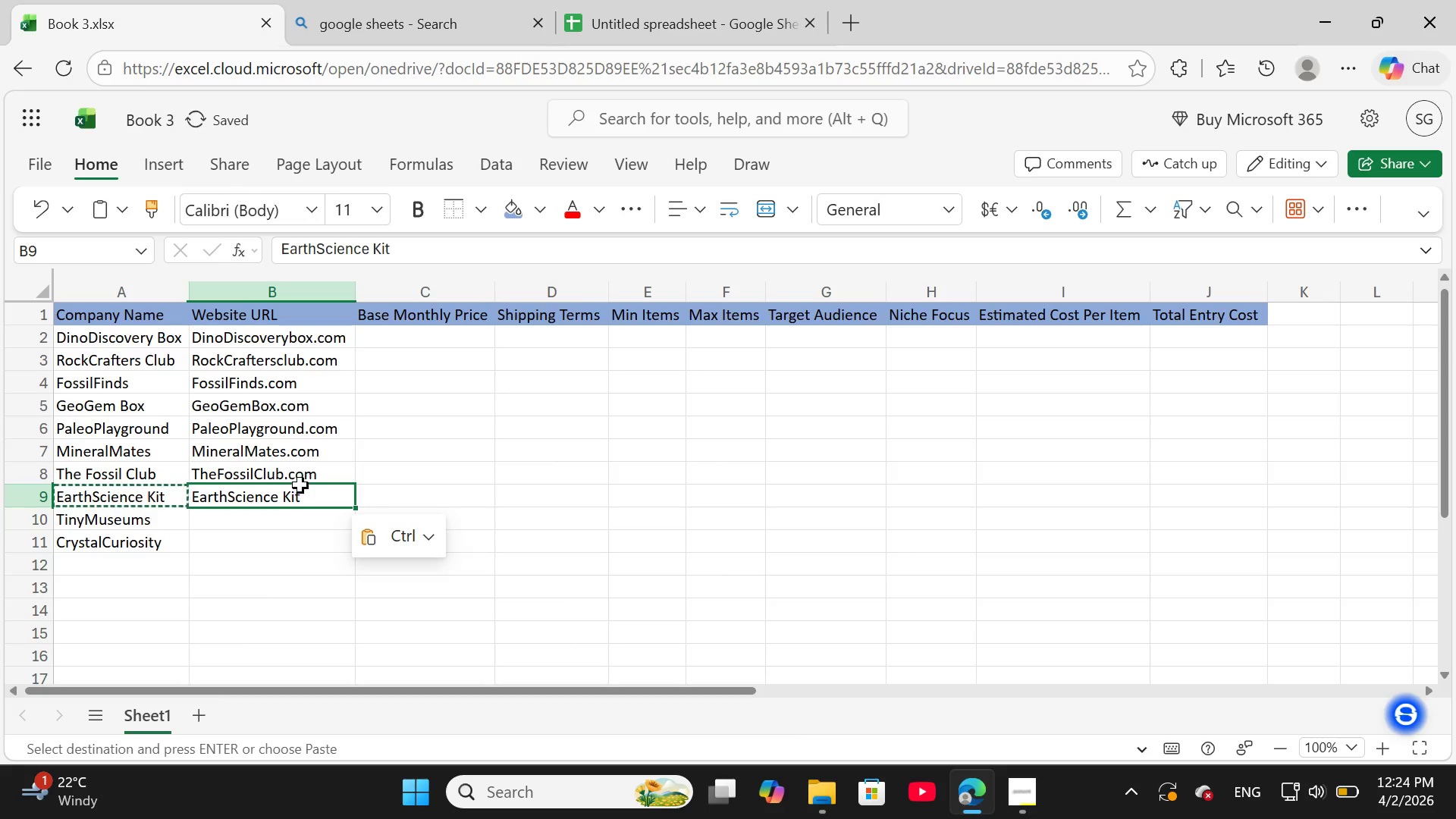 
left_click([290, 504])
 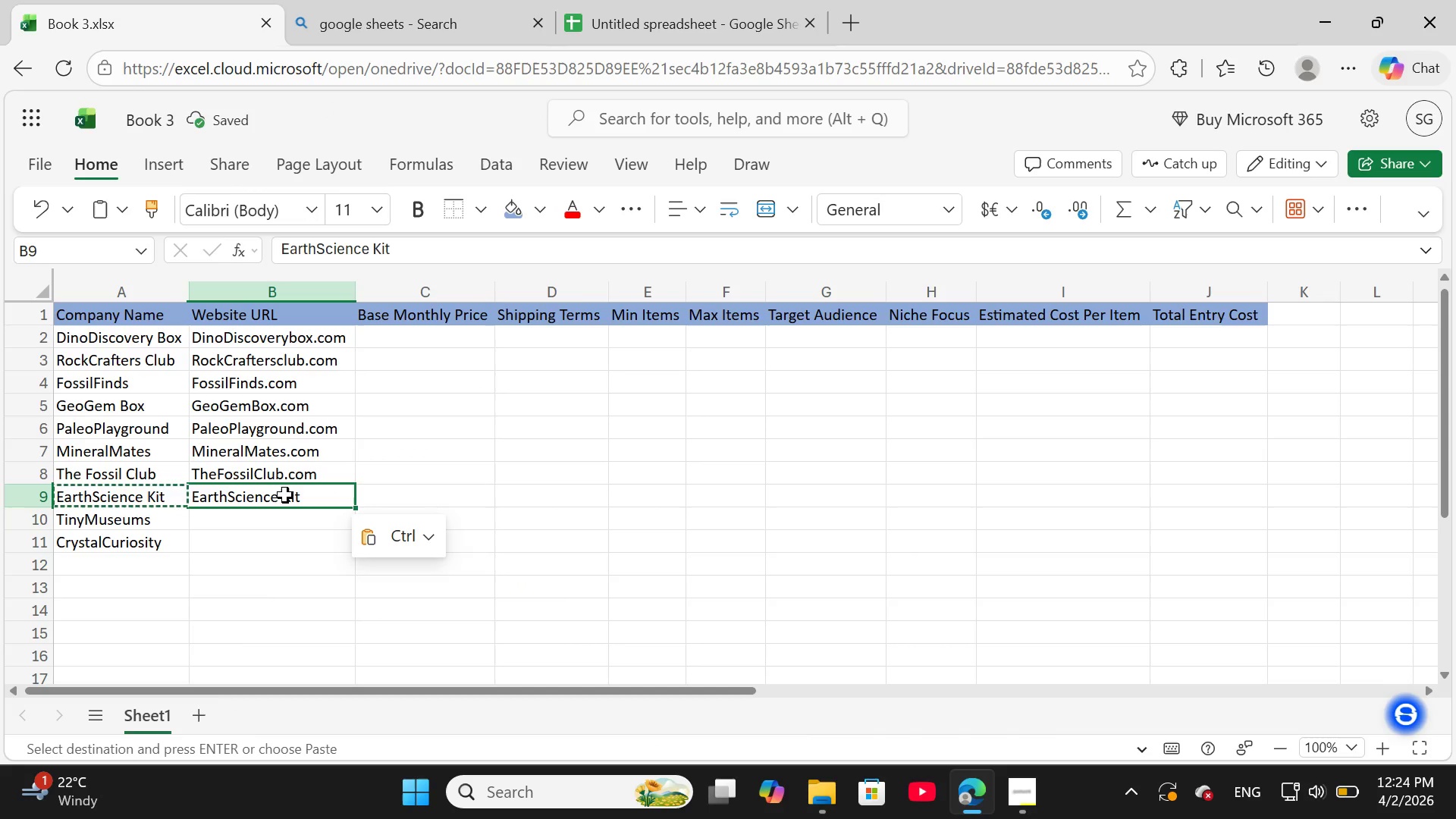 
double_click([285, 495])
 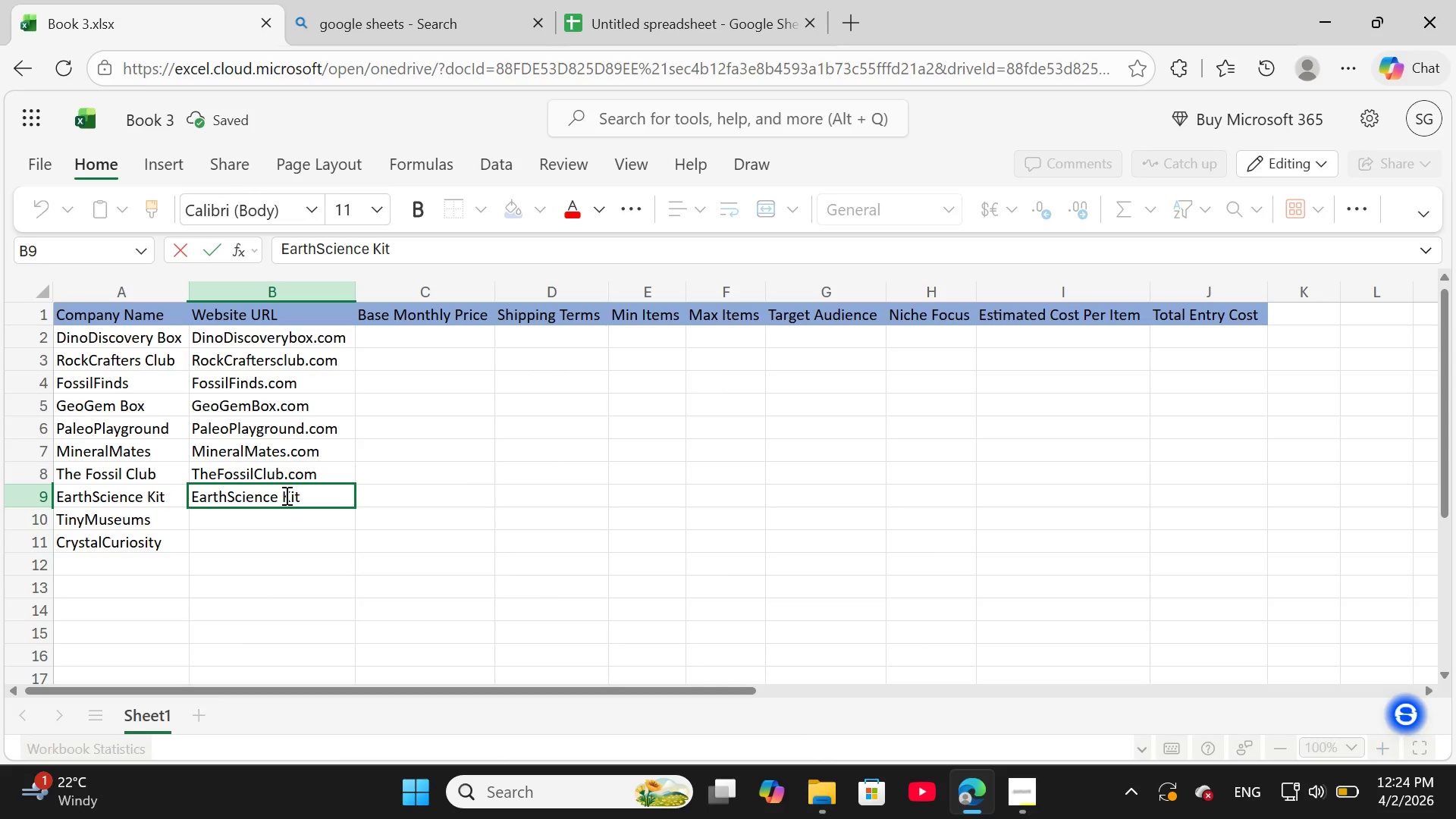 
left_click([285, 495])
 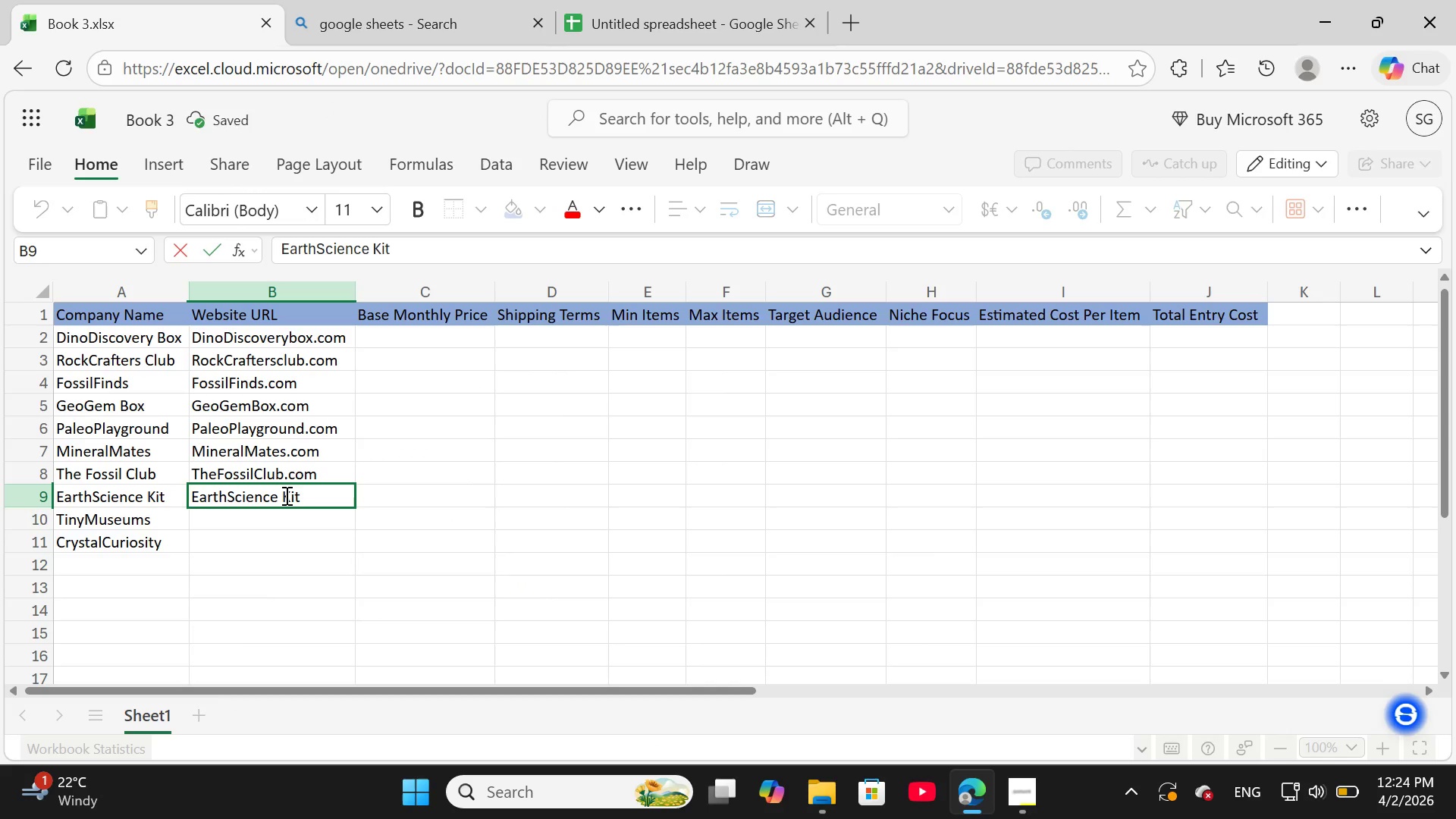 
key(Backspace)
 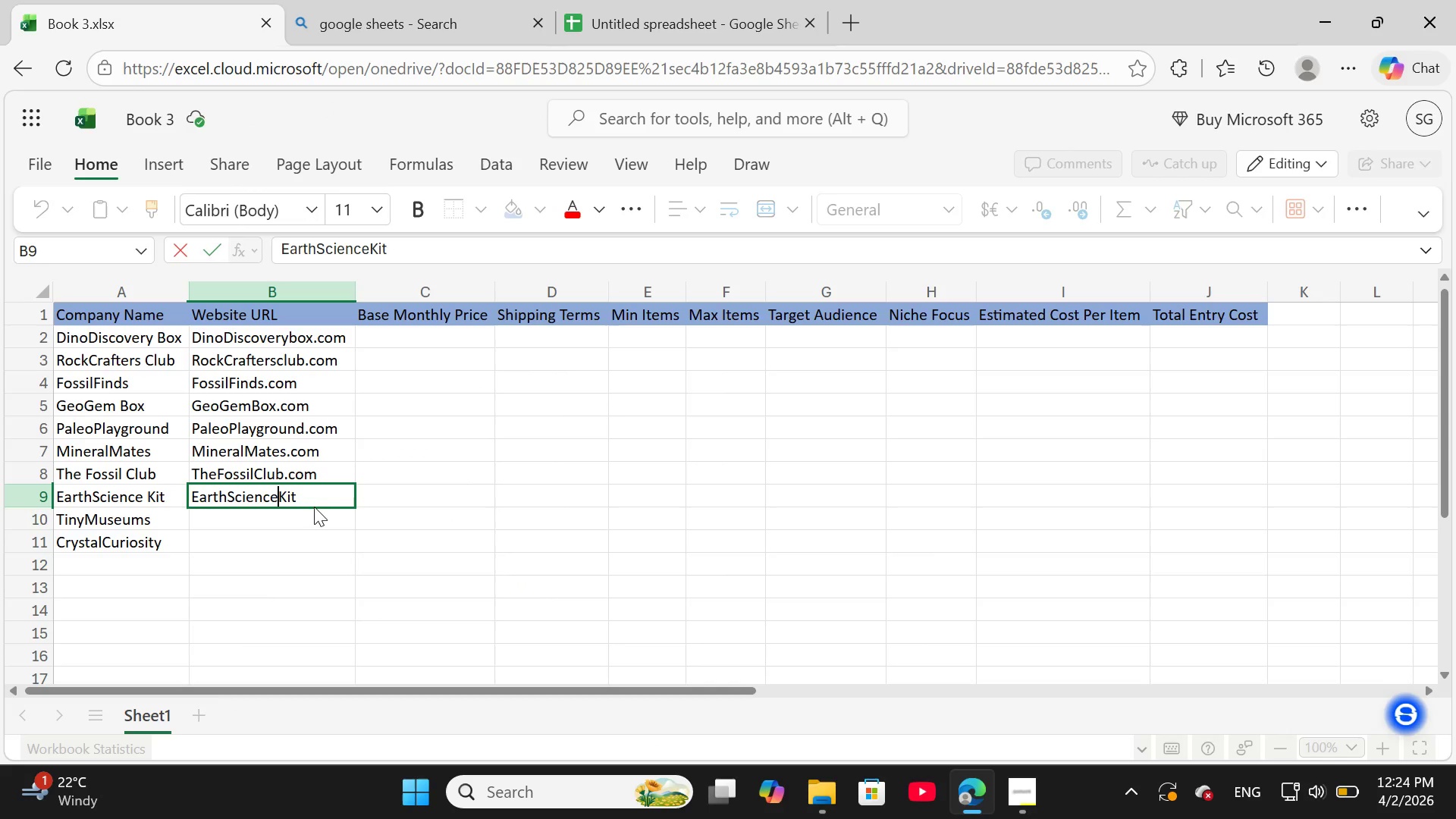 
left_click([309, 497])
 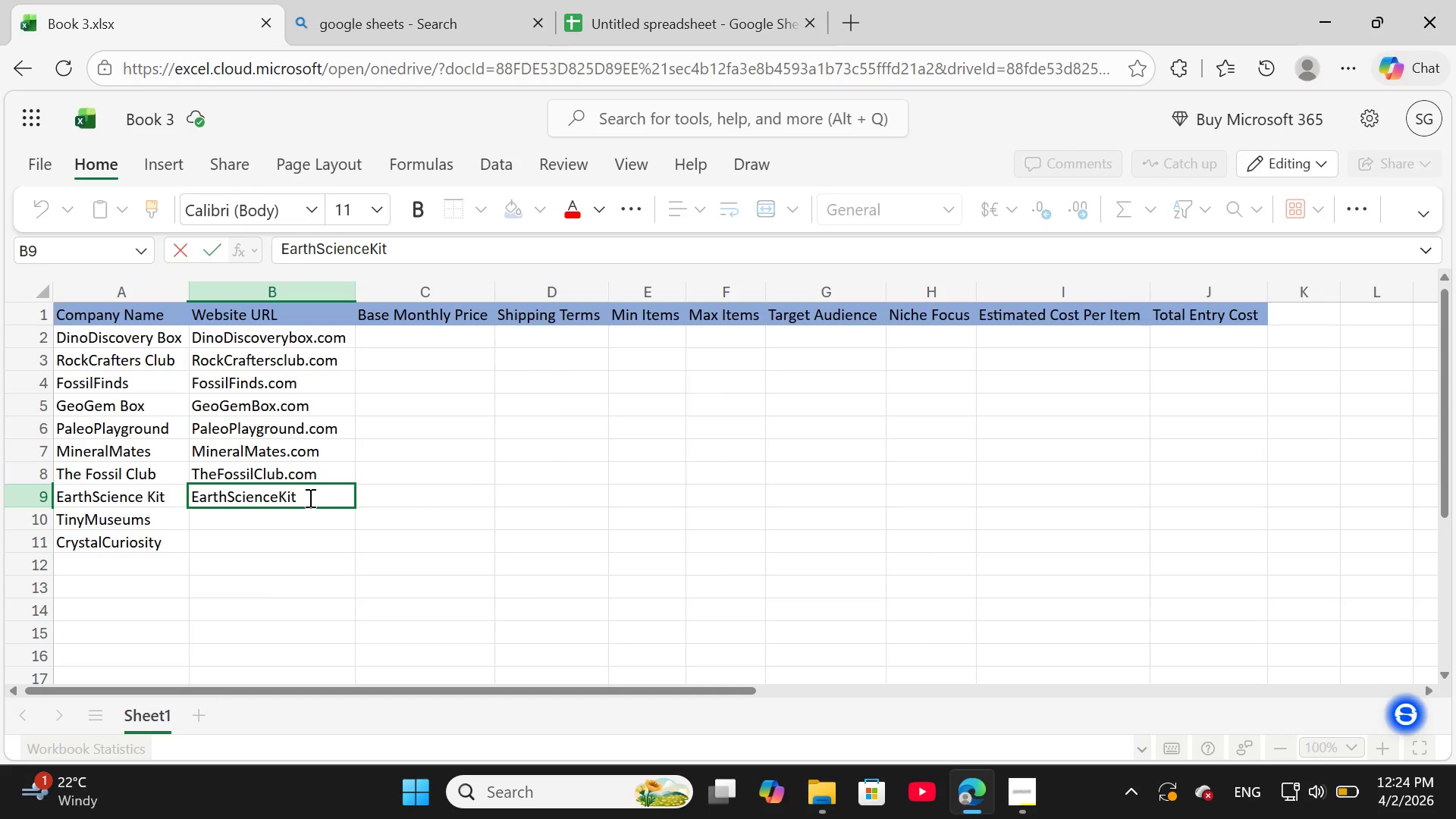 
type(.com)
 